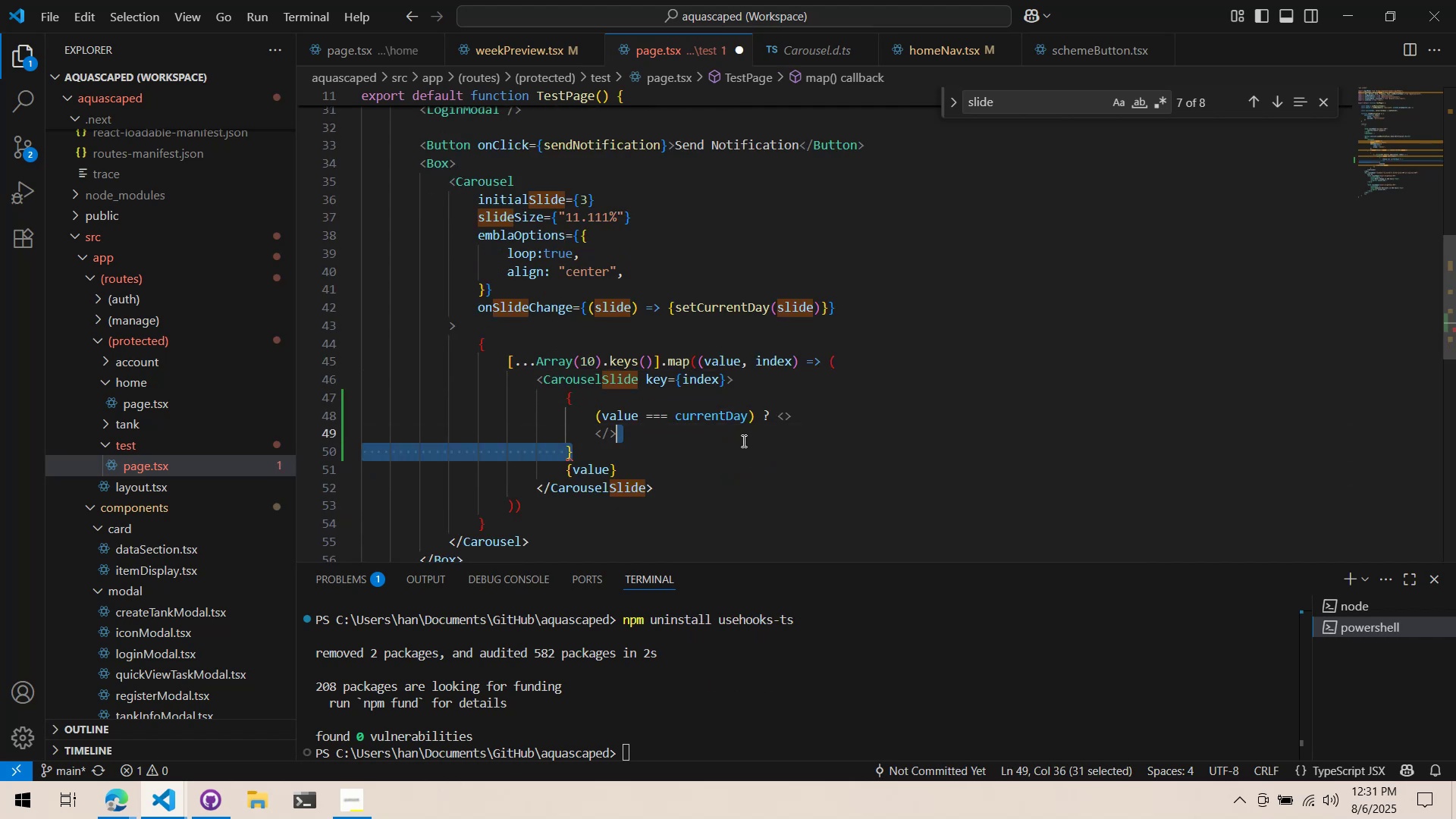 
triple_click([743, 440])
 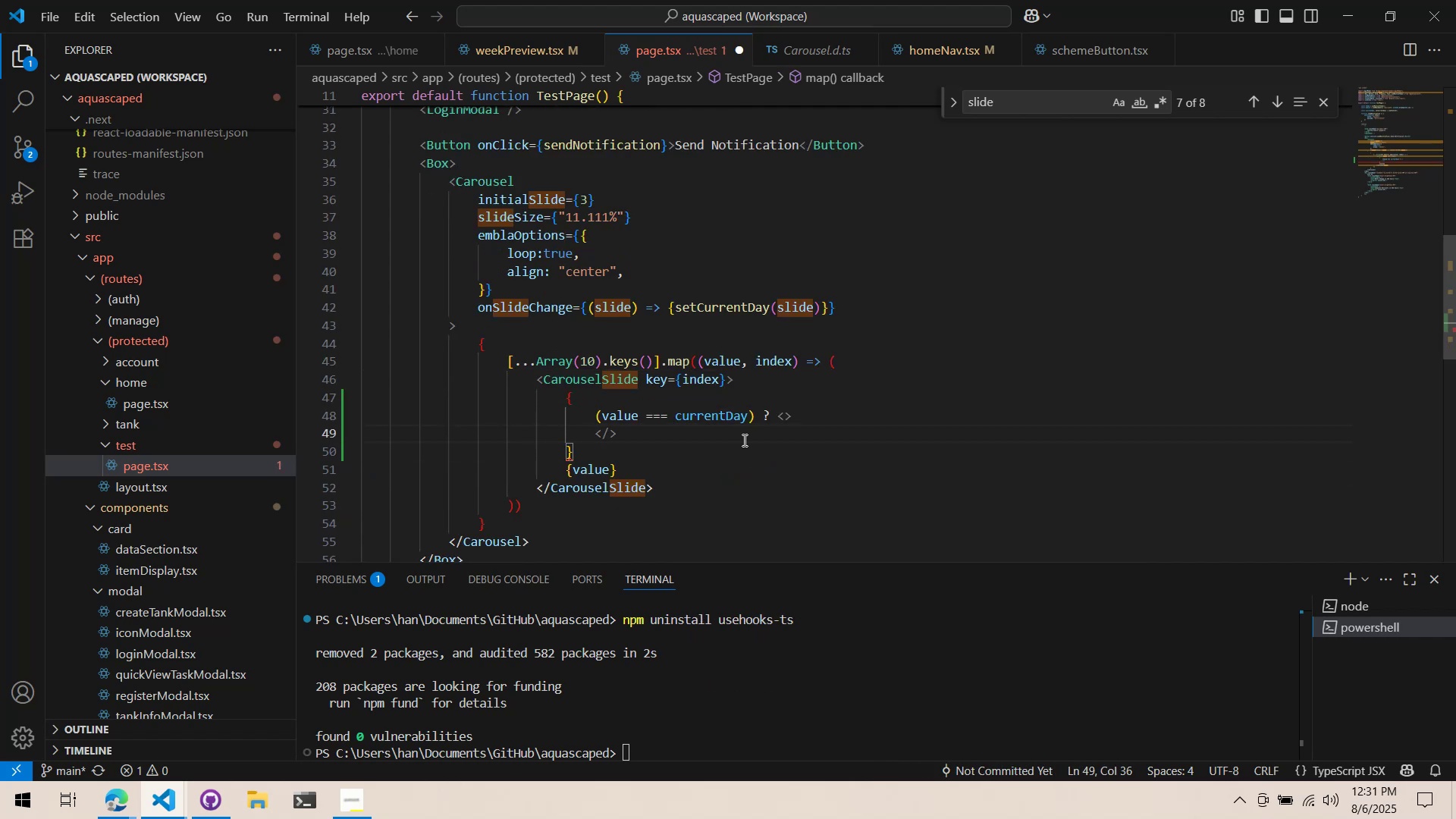 
key(Enter)
 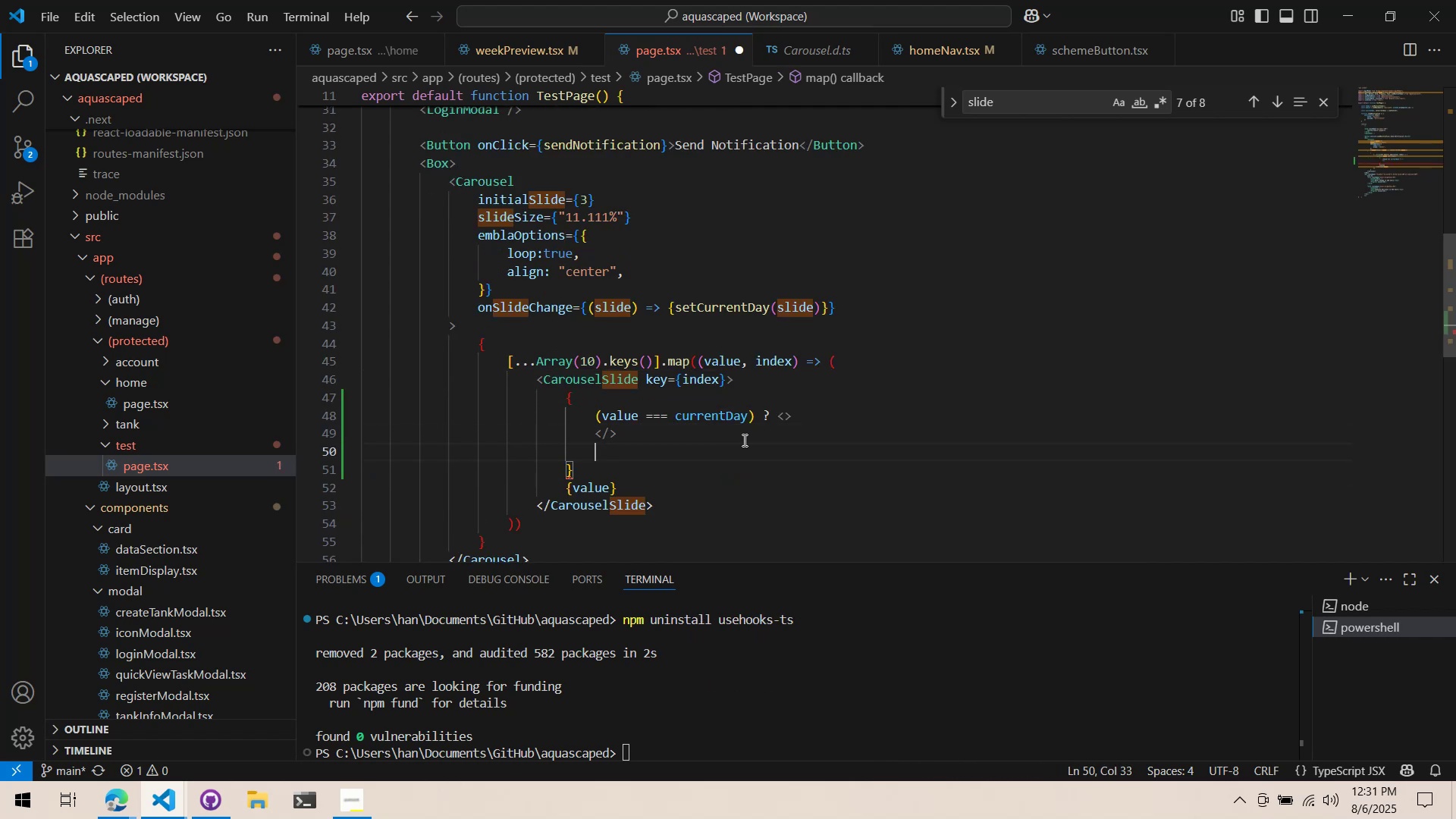 
key(Shift+ShiftLeft)
 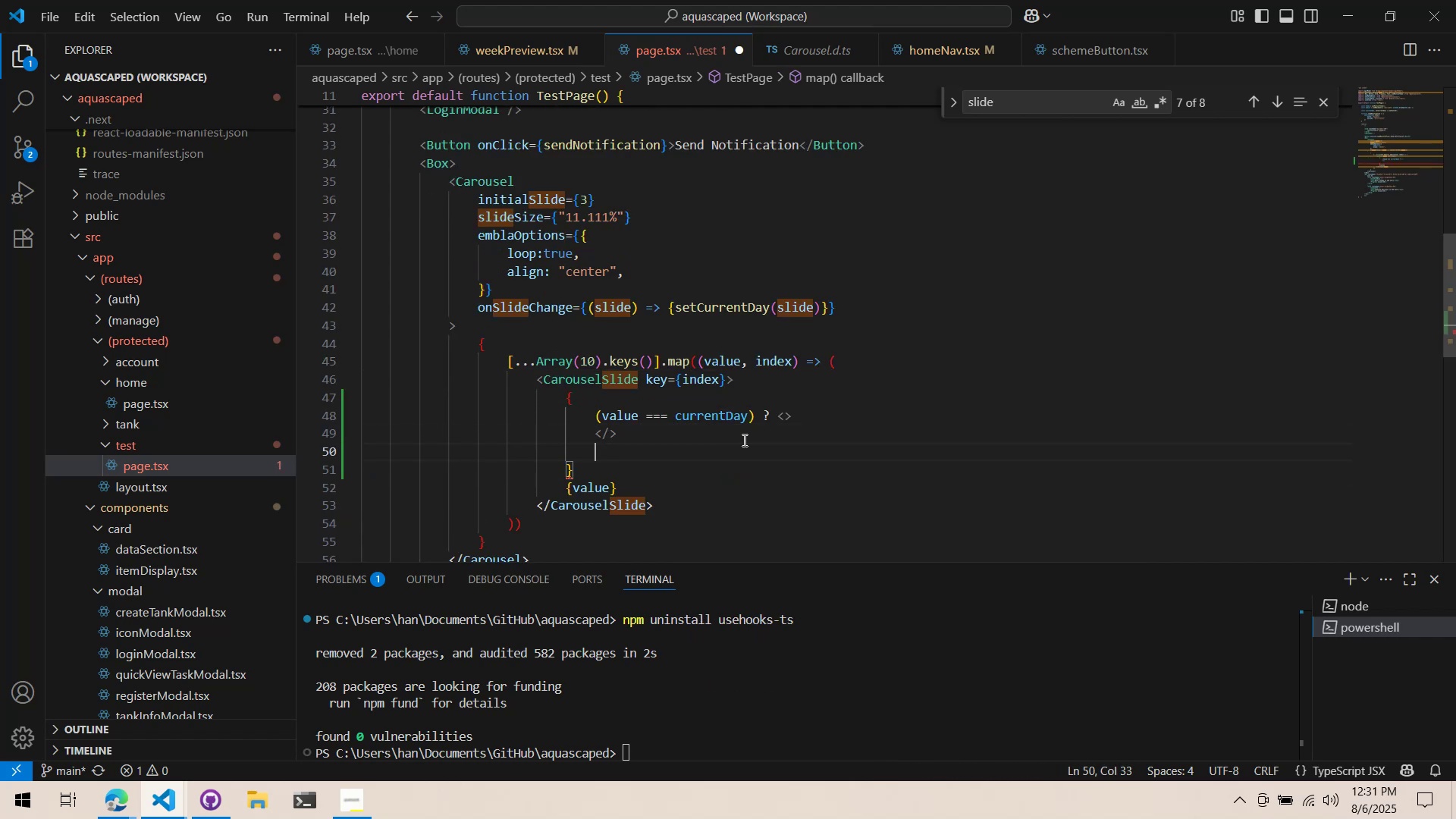 
key(Shift+Semicolon)
 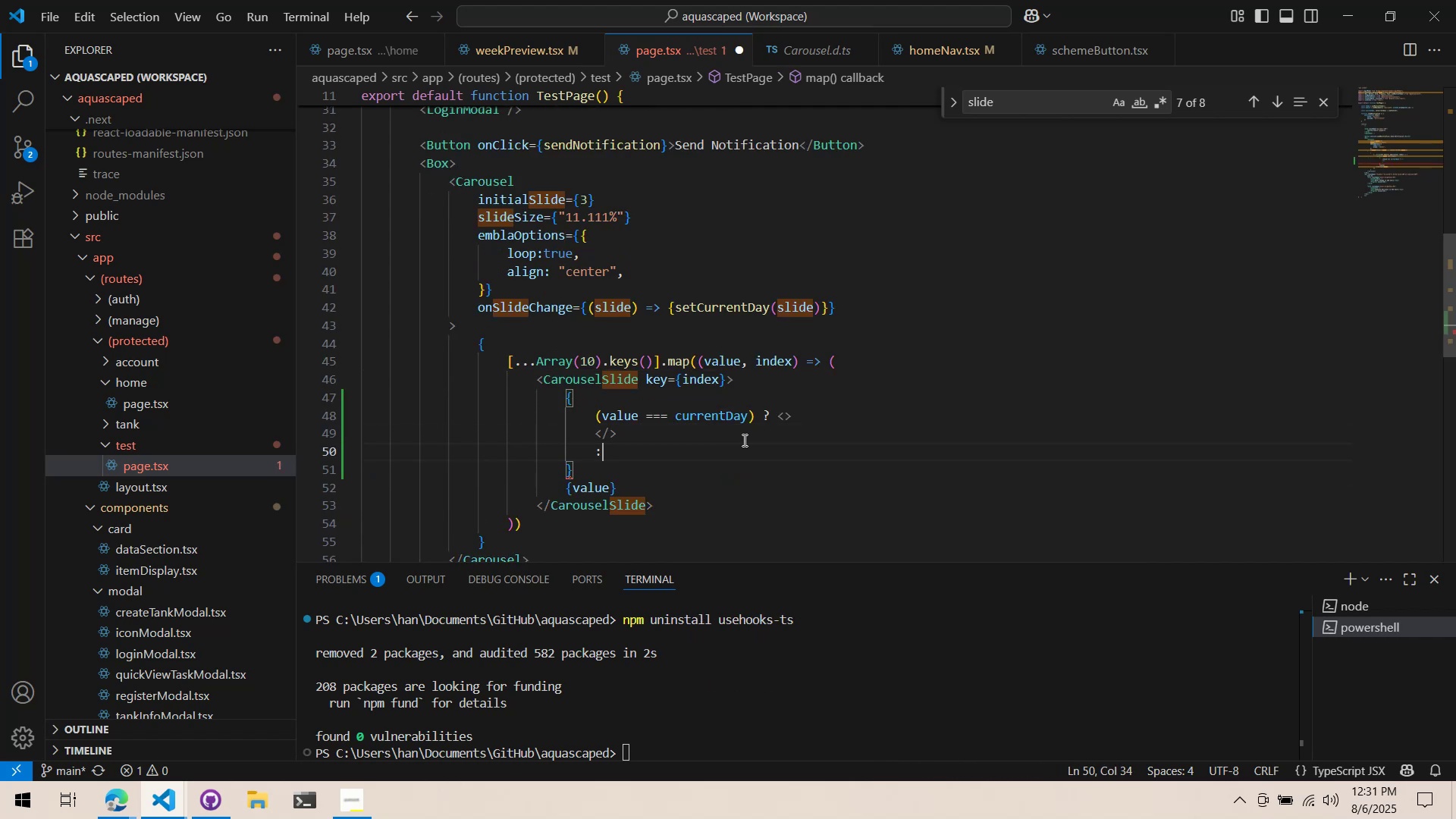 
key(Enter)
 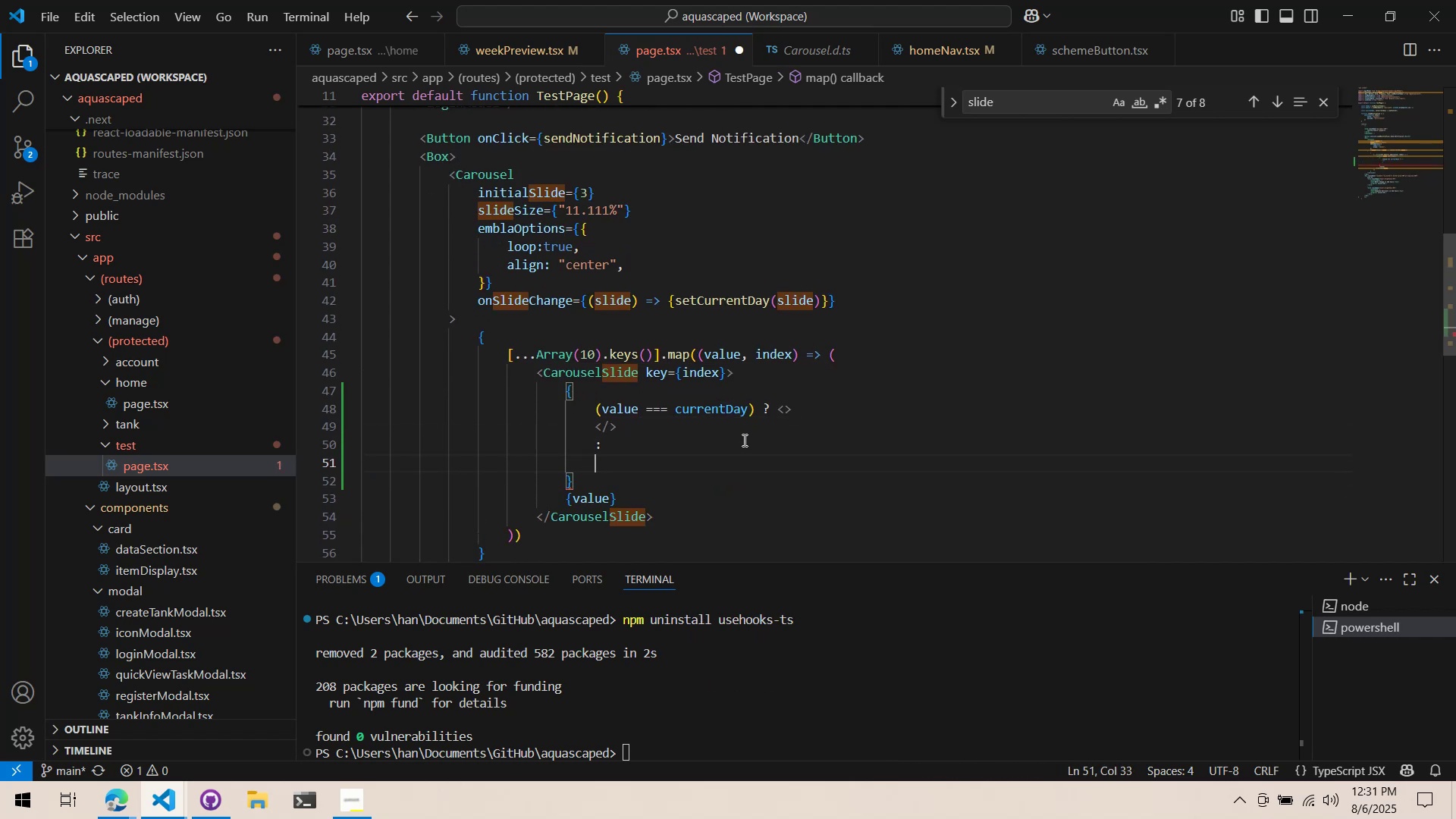 
key(Shift+Comma)
 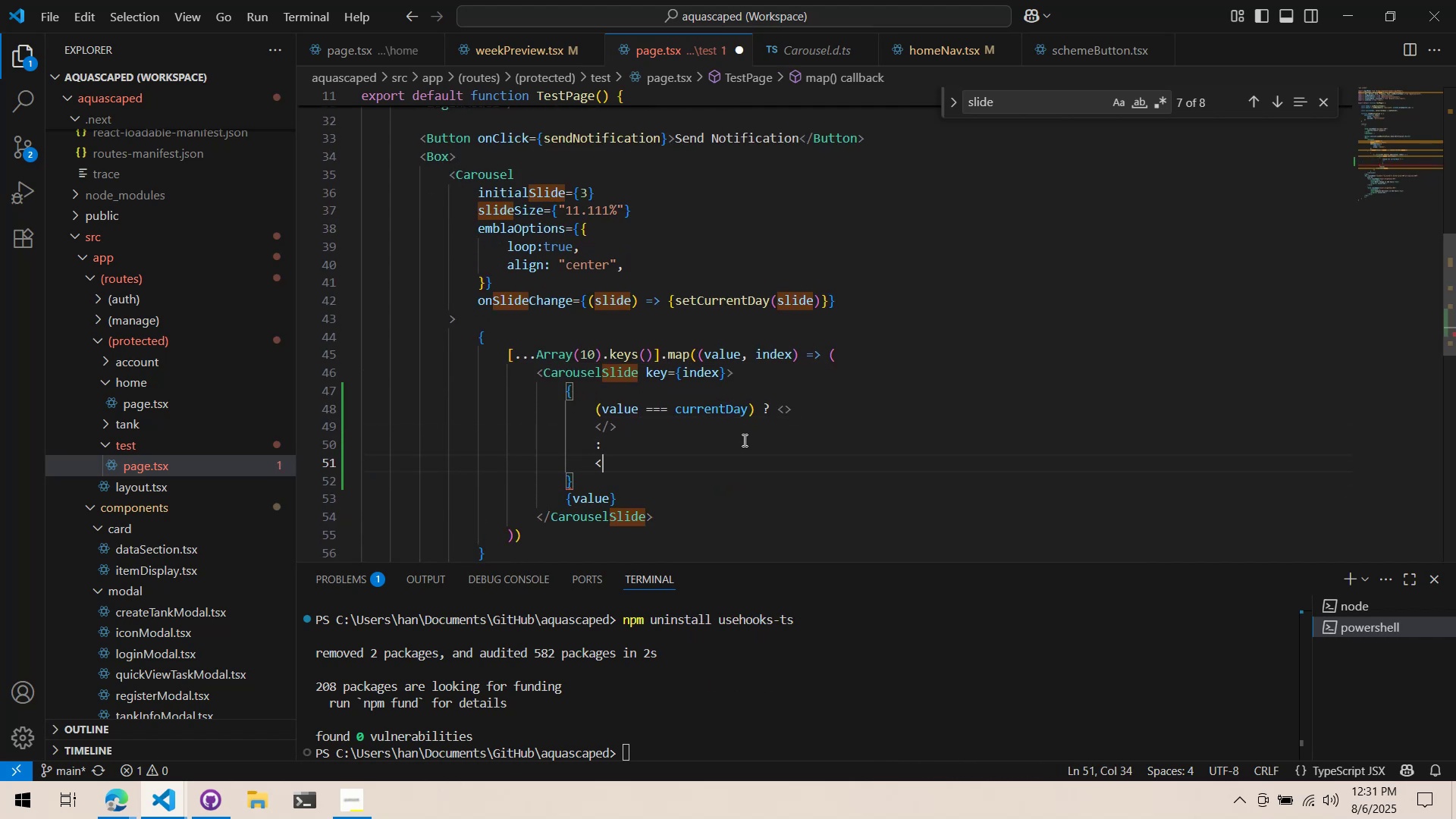 
key(Shift+Period)
 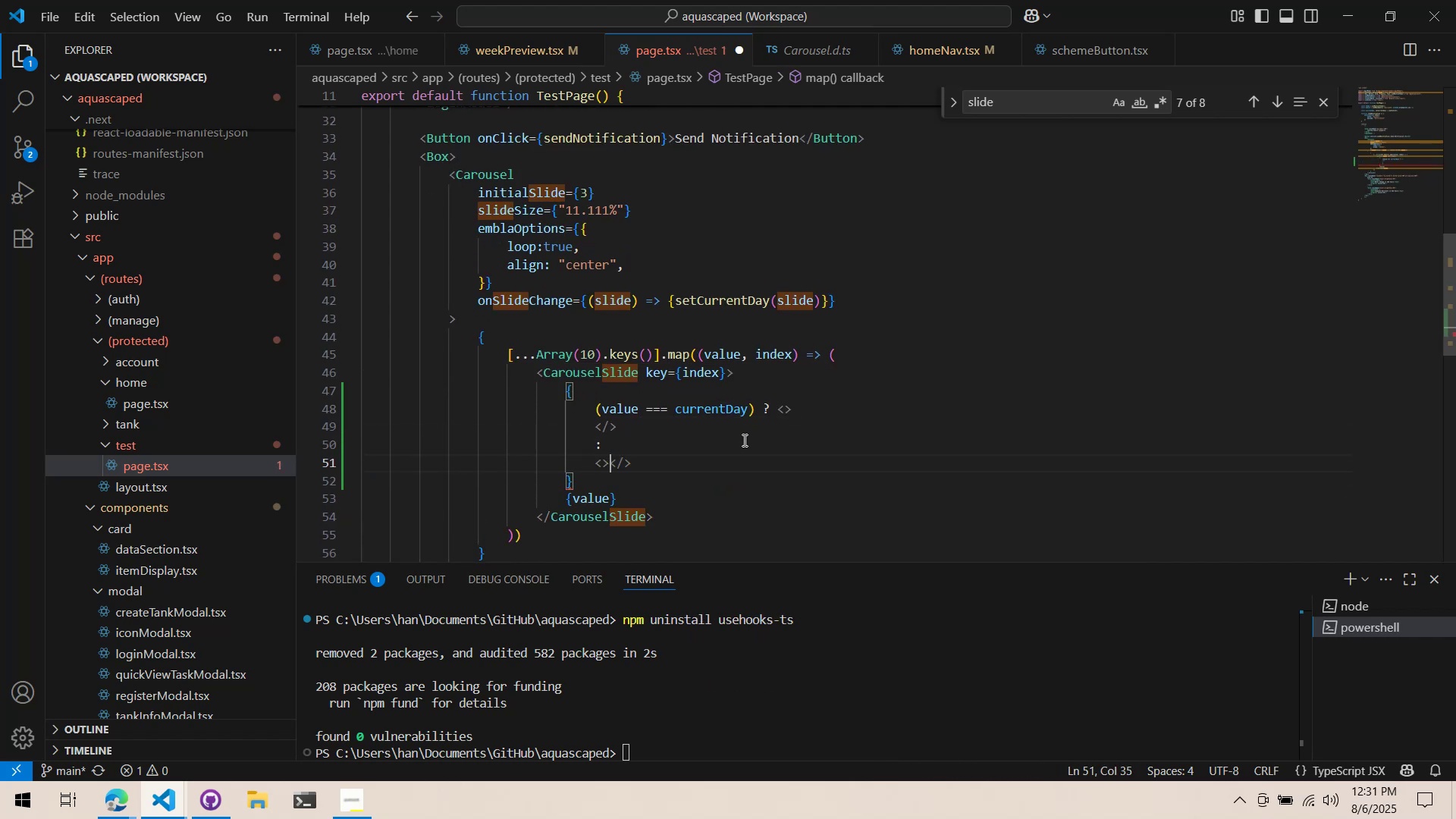 
key(Enter)
 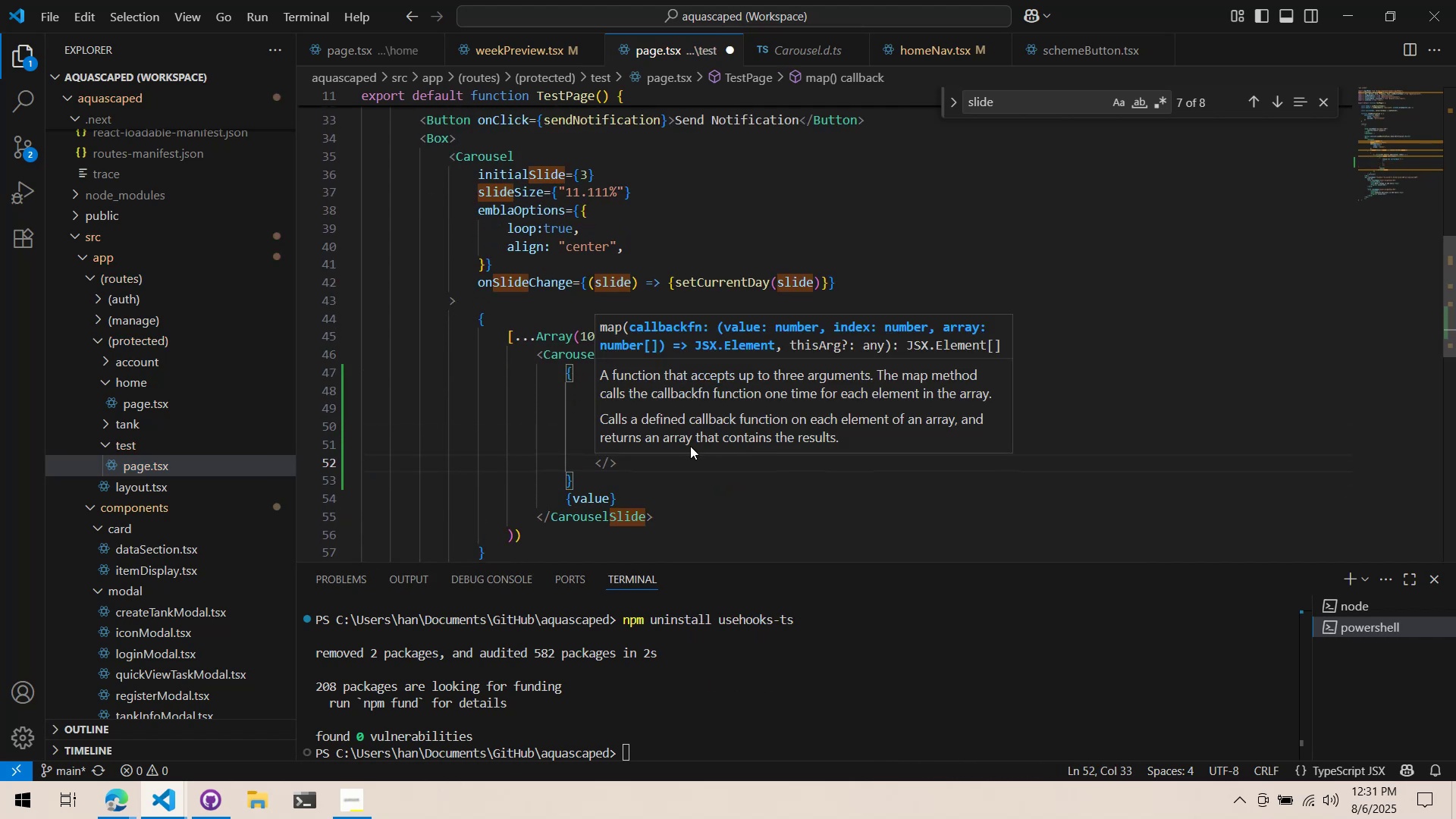 
left_click([690, 496])
 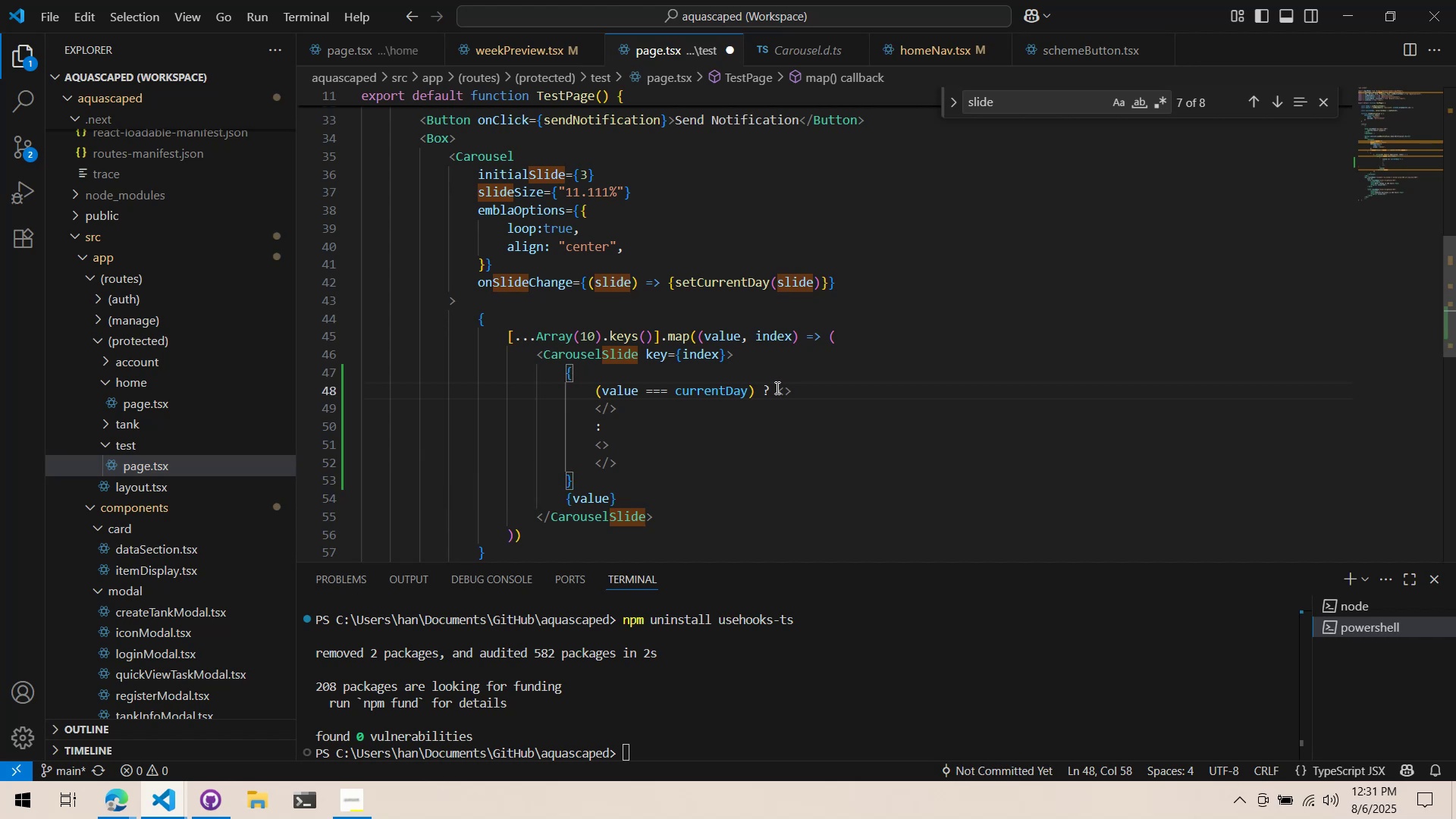 
key(Enter)
 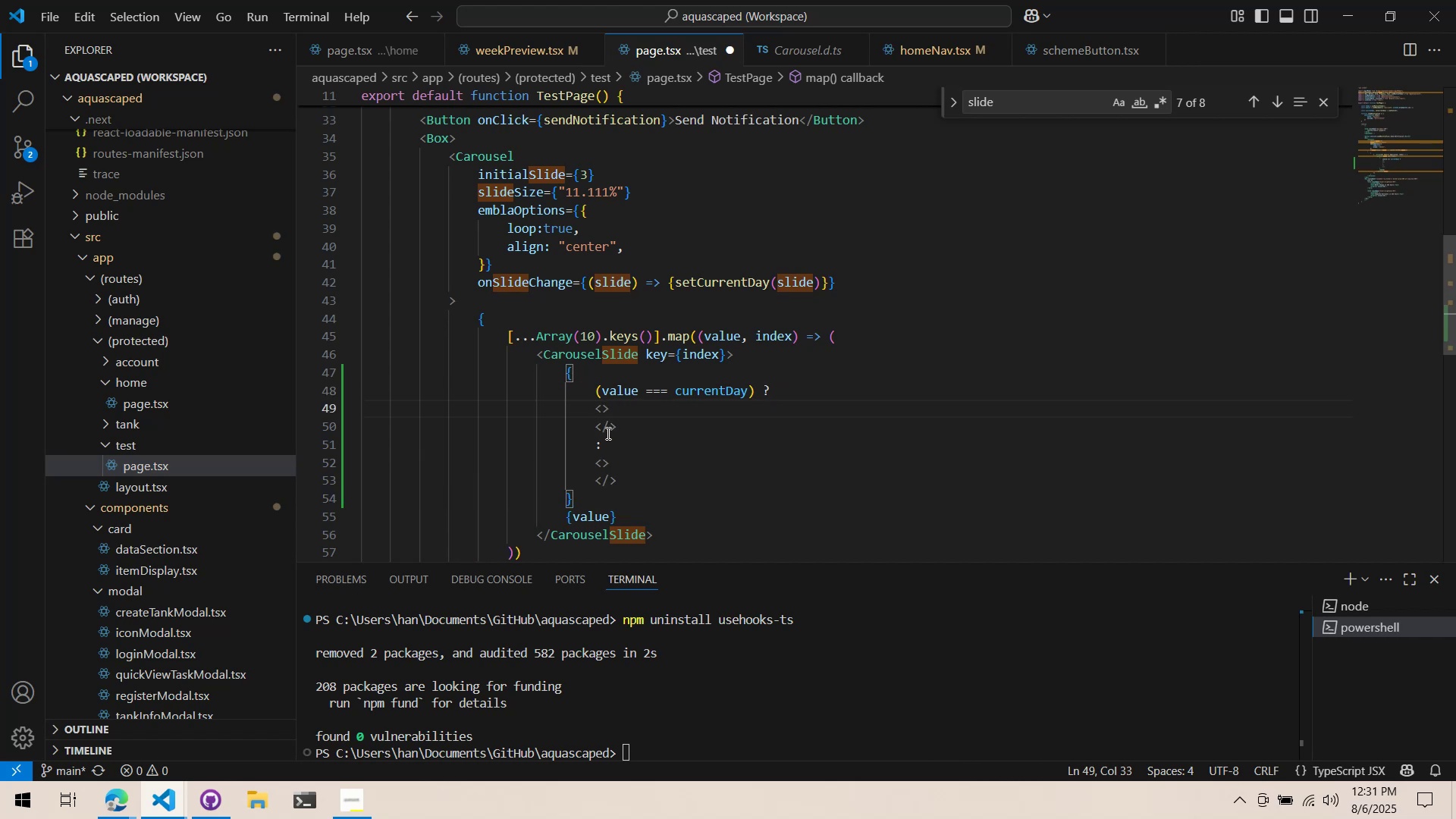 
left_click_drag(start_coordinate=[662, 482], to_coordinate=[309, 425])
 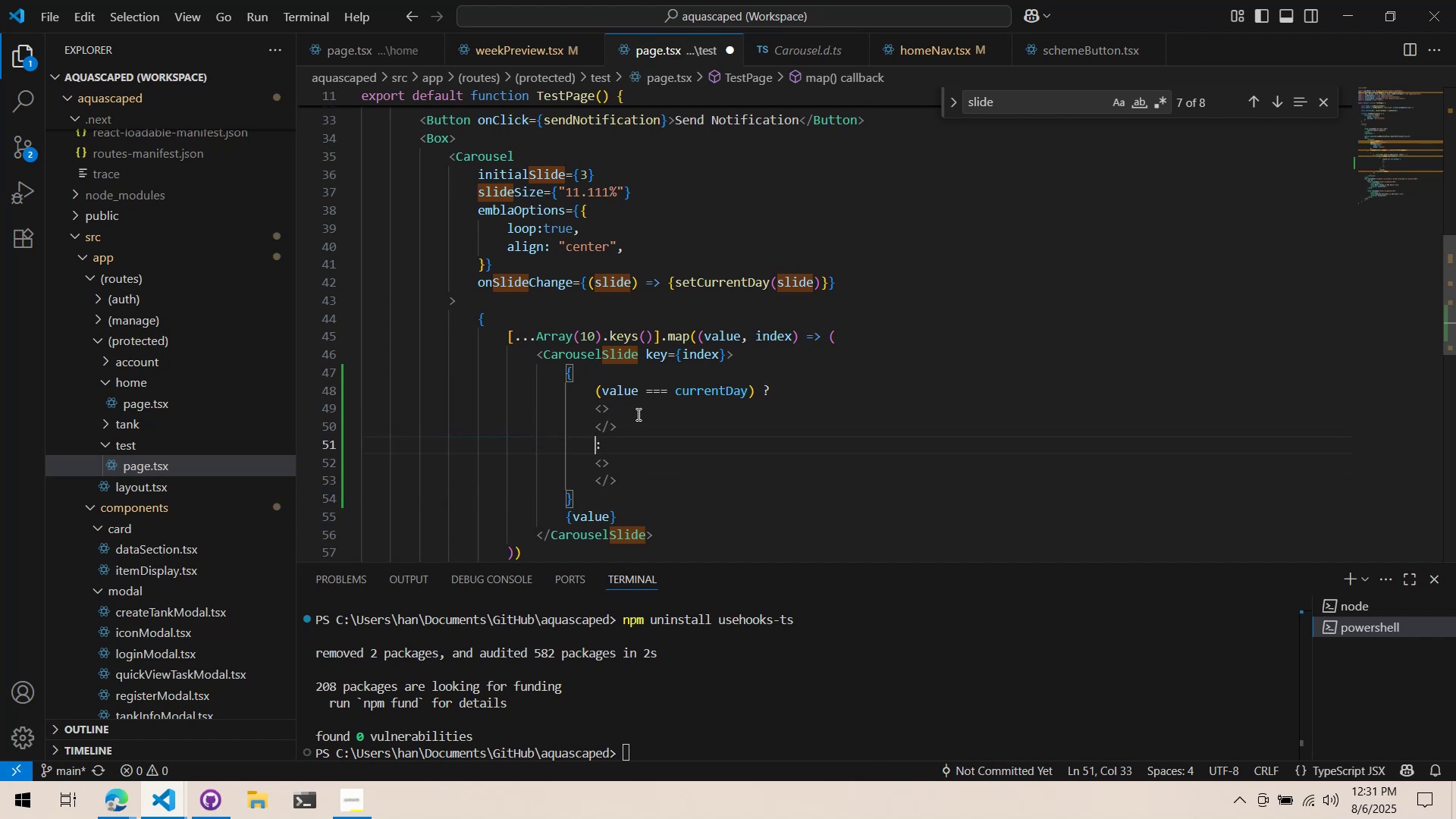 
double_click([637, 414])
 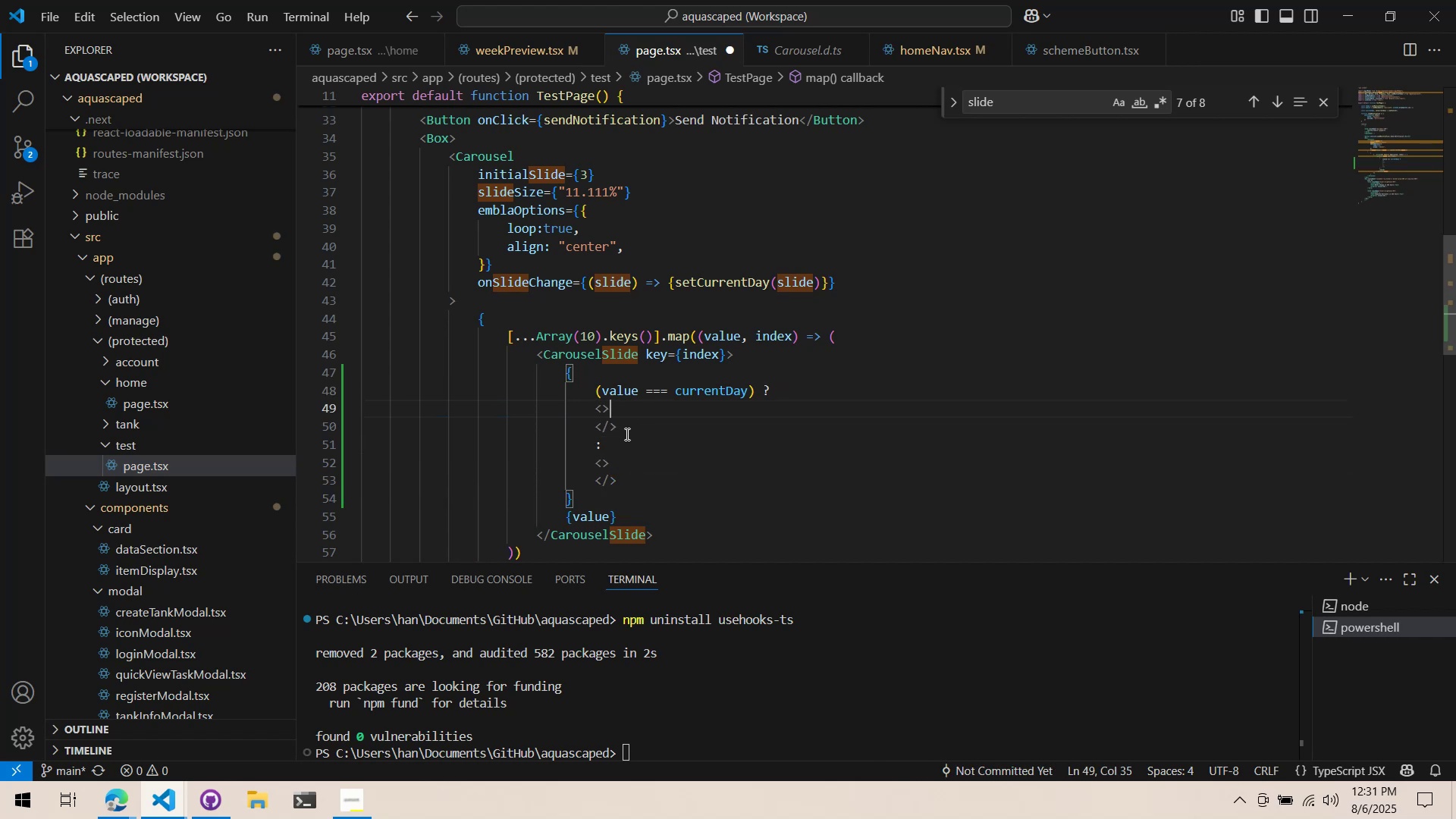 
key(ArrowLeft)
 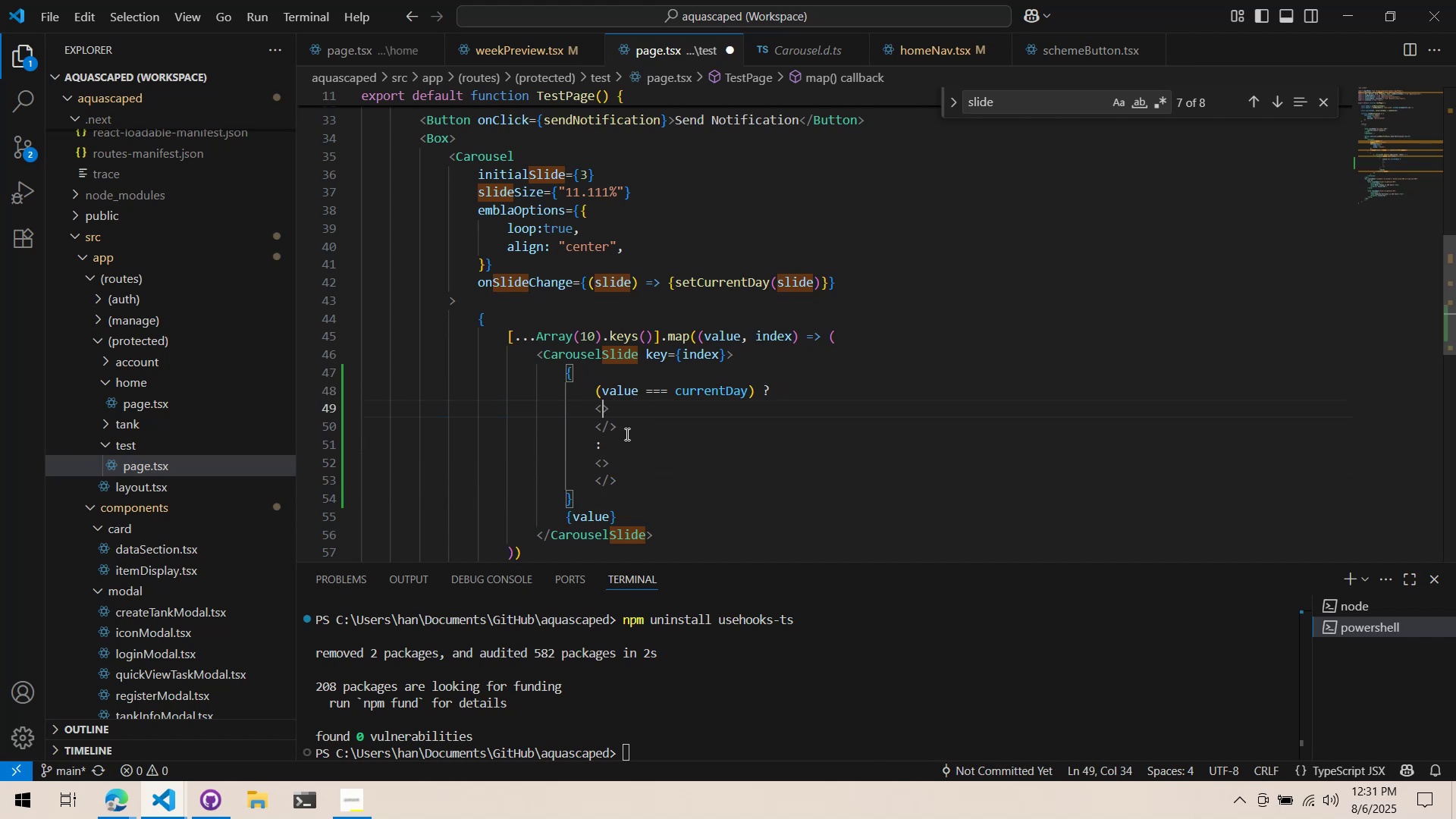 
hold_key(key=ShiftLeft, duration=0.41)
 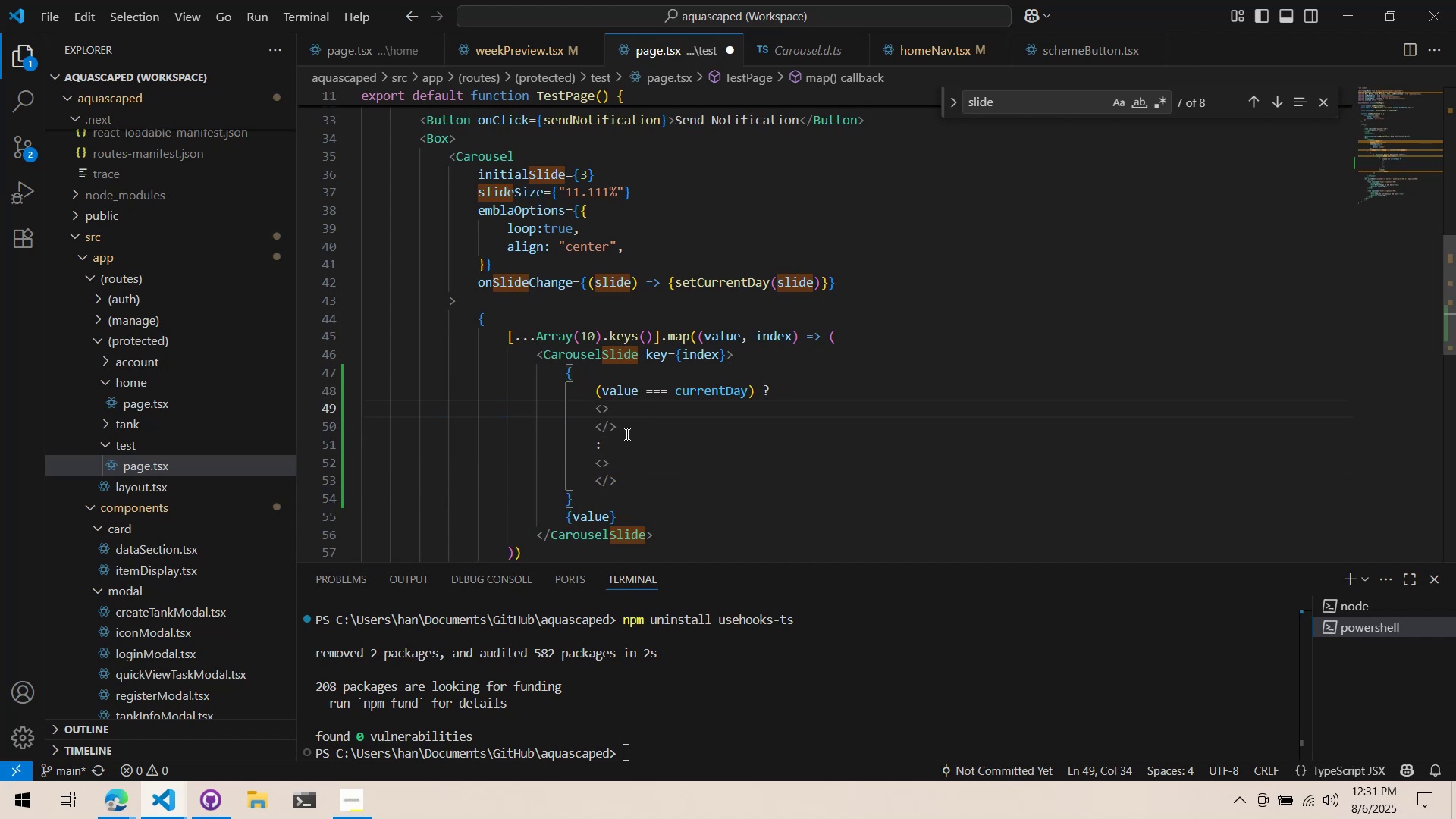 
key(ArrowDown)
 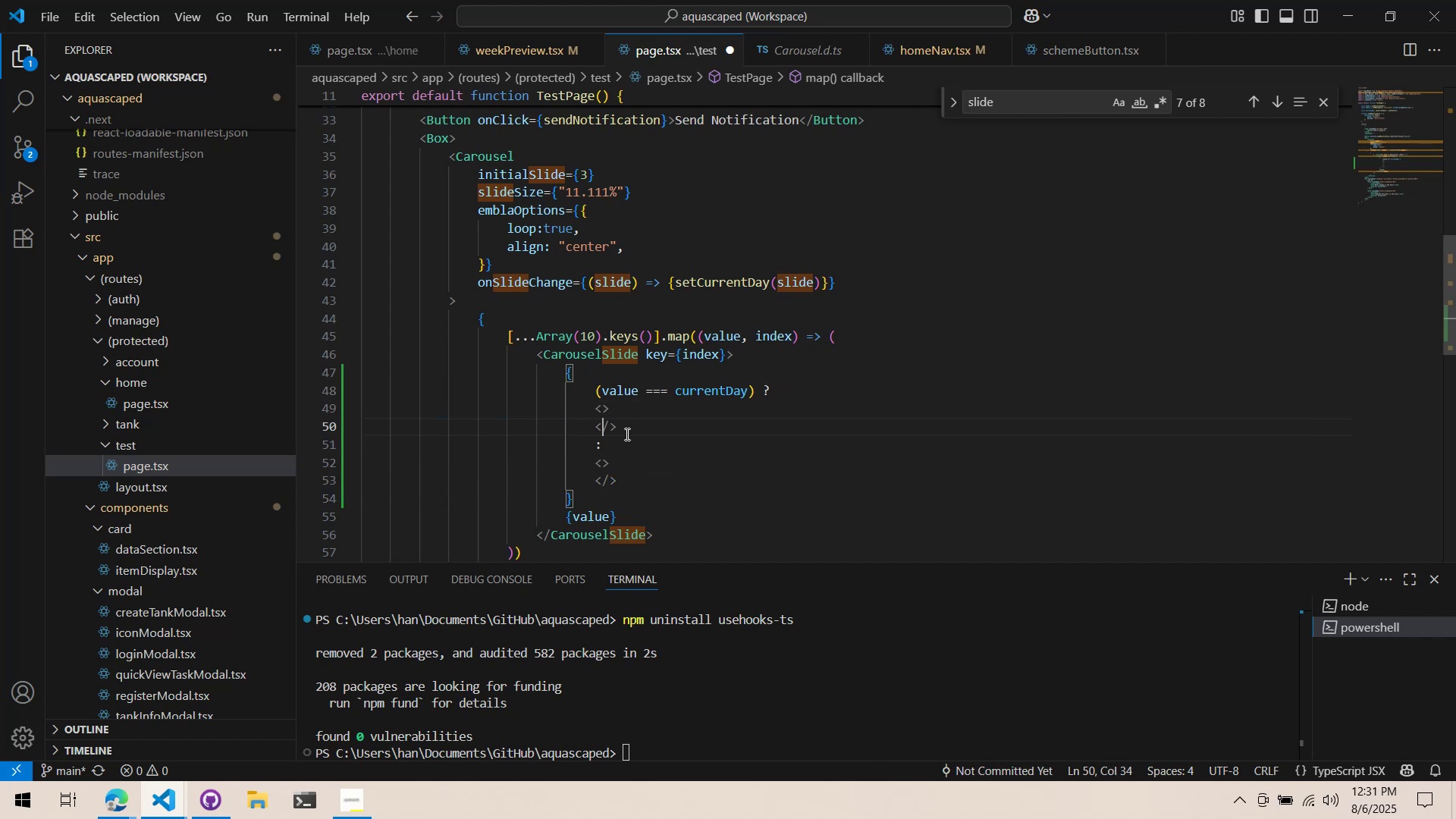 
key(ArrowDown)
 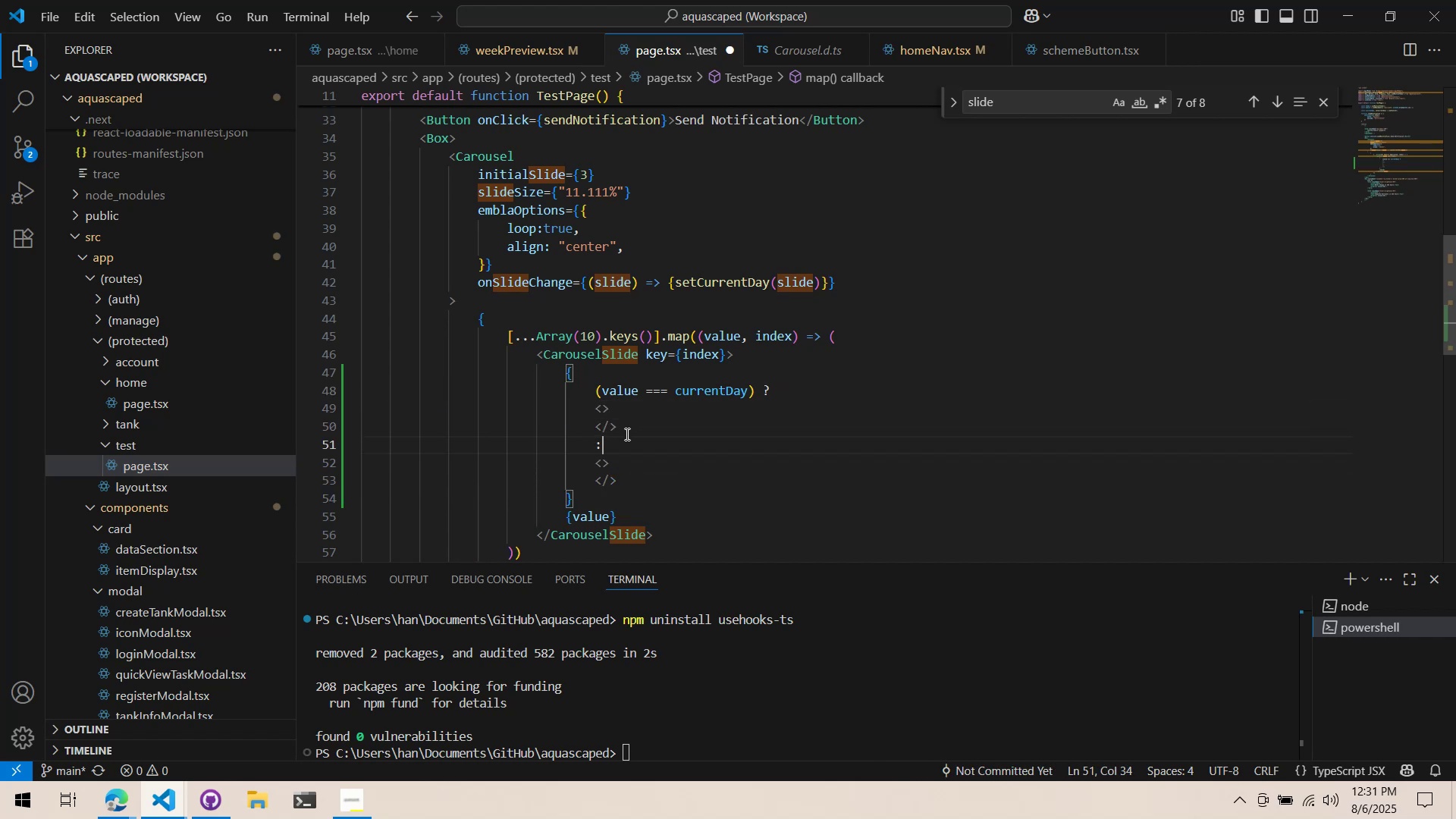 
key(ArrowDown)
 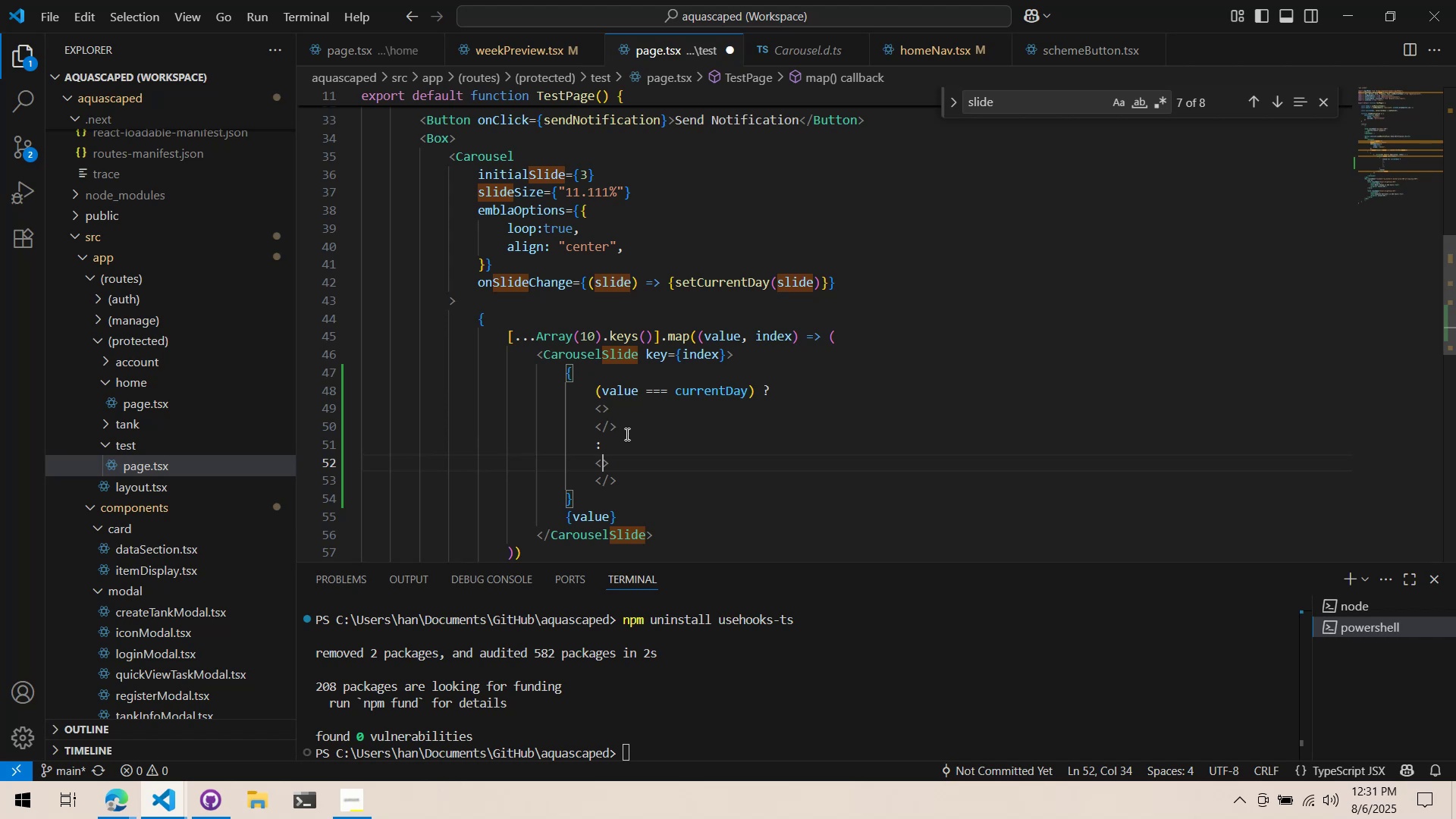 
type(Text)
 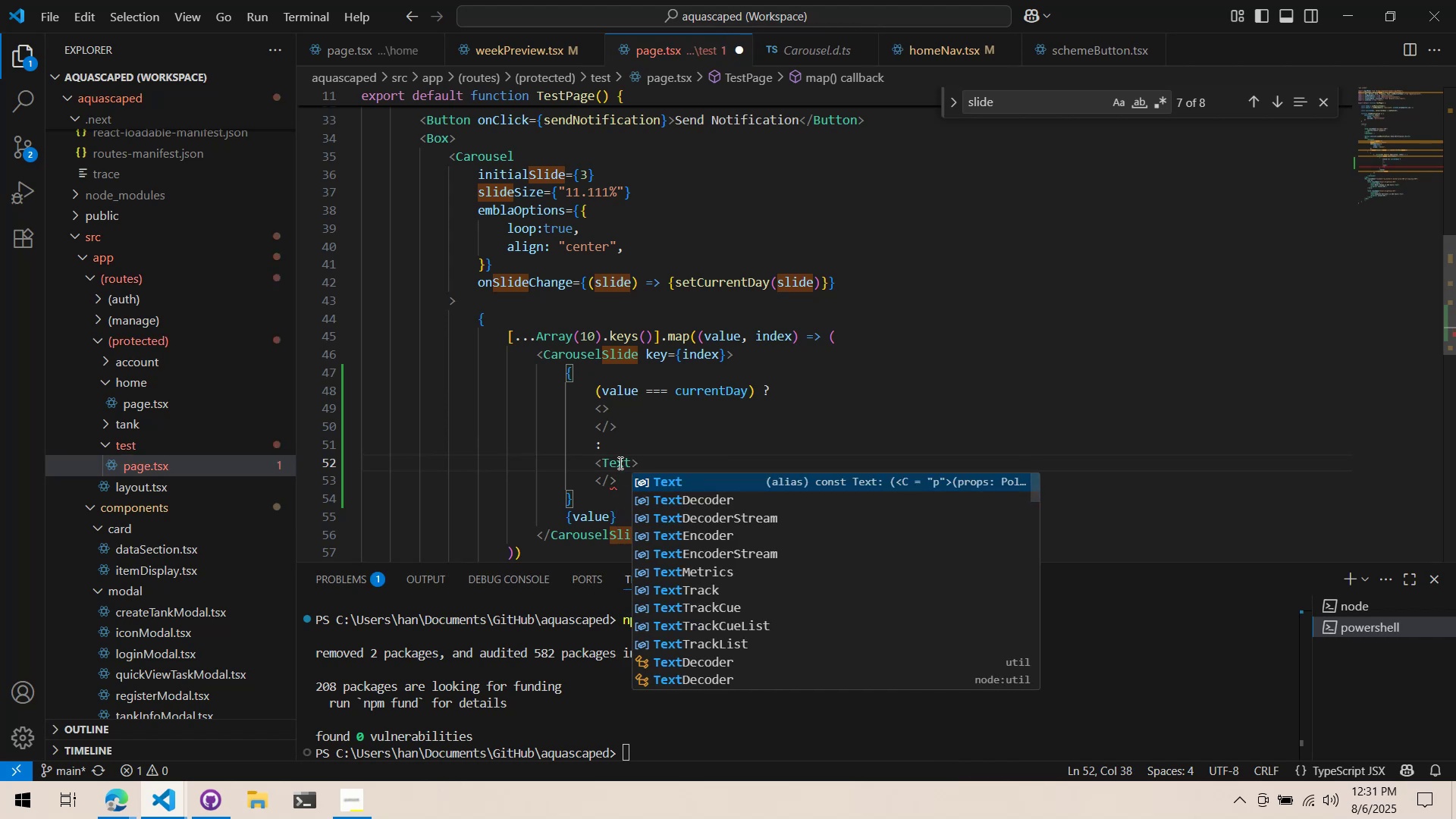 
double_click([619, 463])
 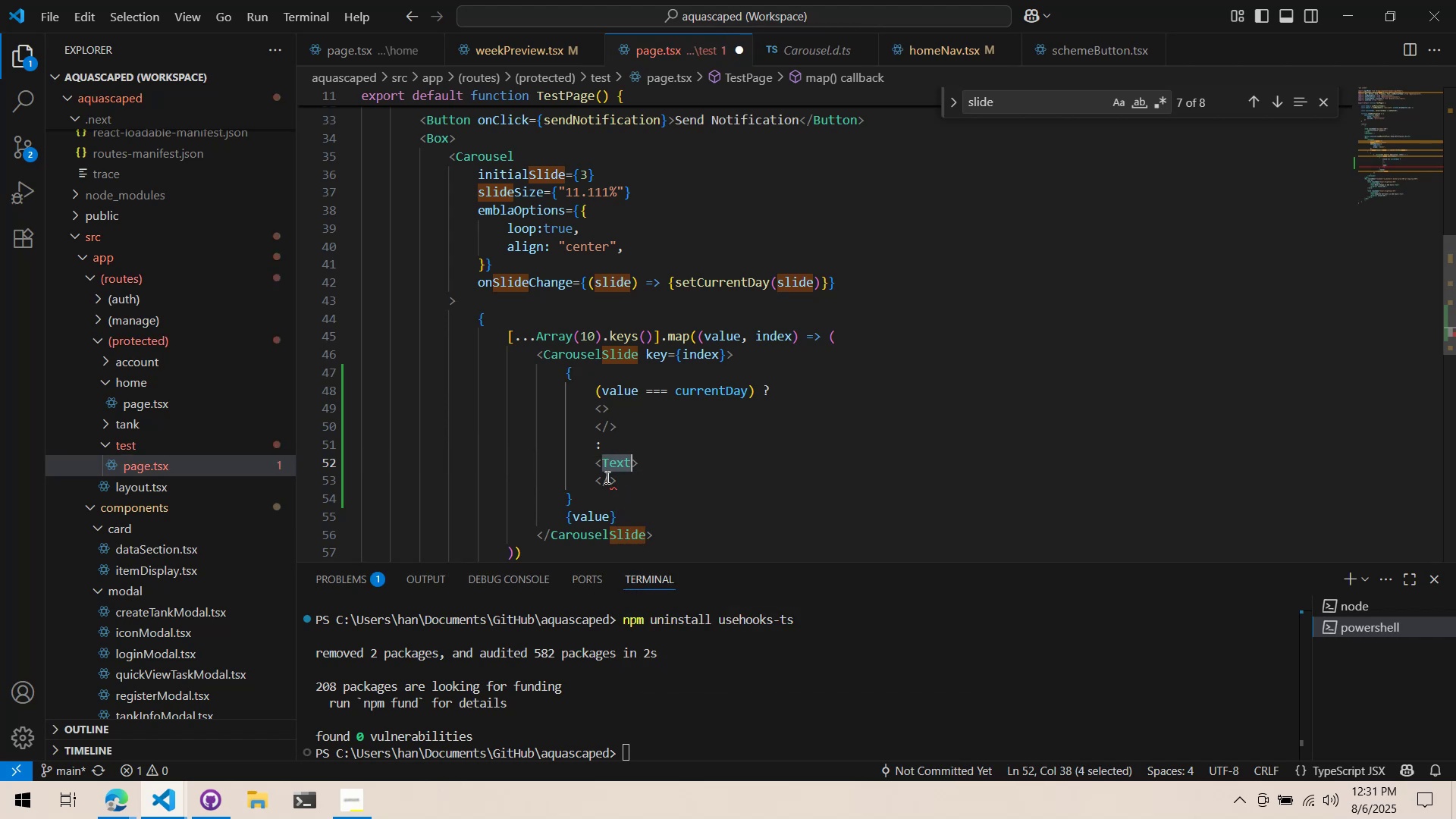 
key(Control+ControlLeft)
 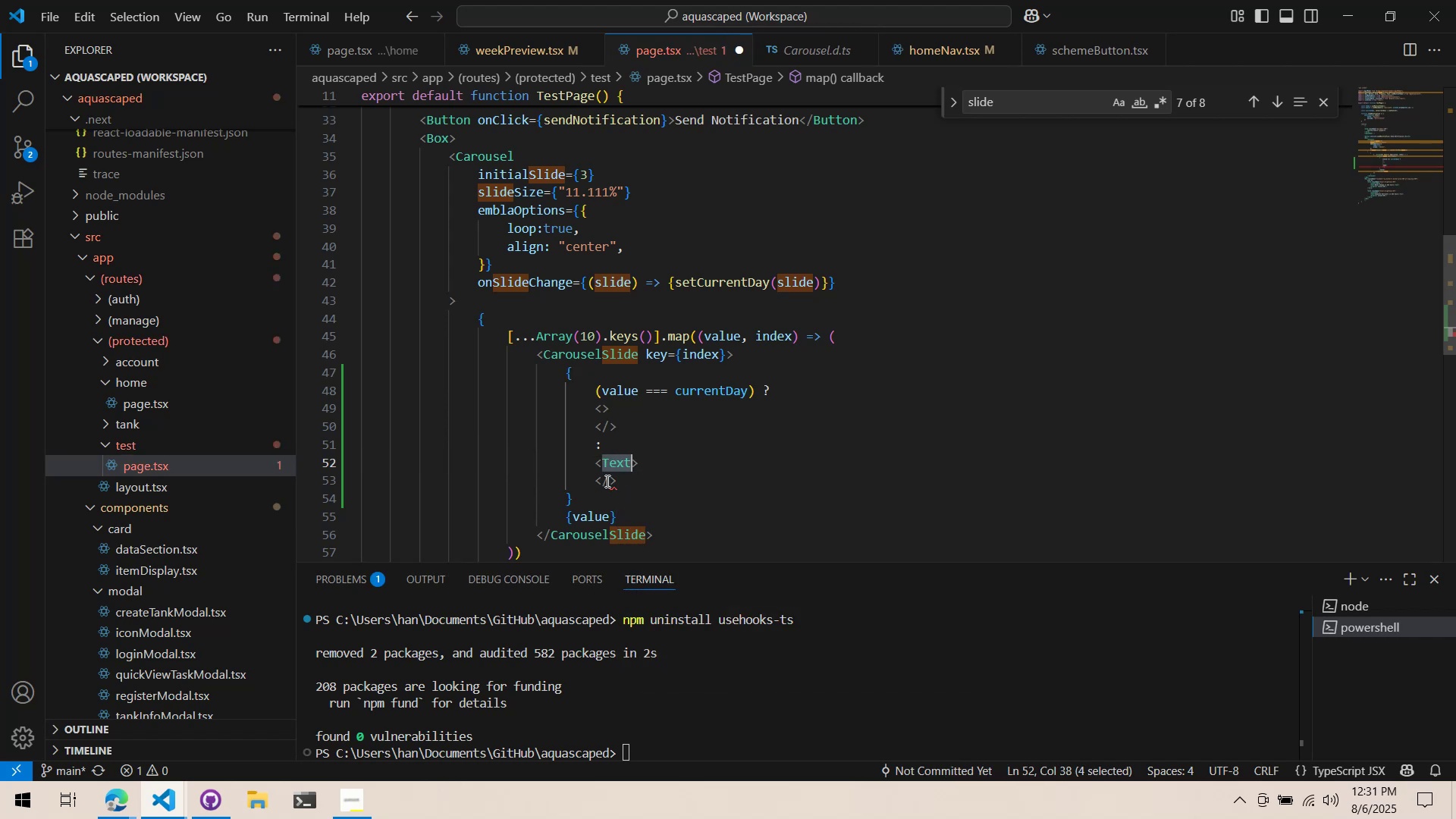 
key(Control+C)
 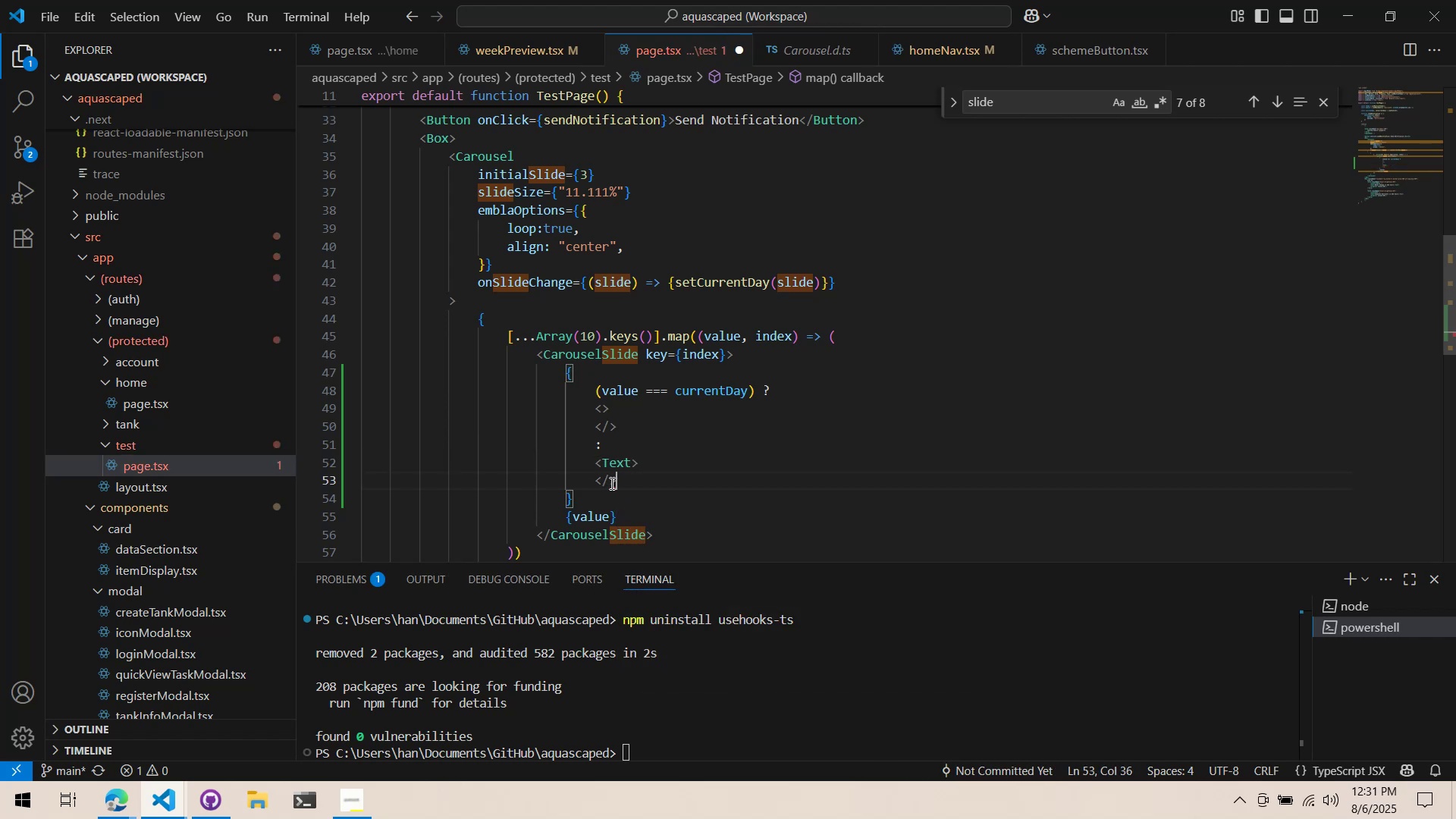 
double_click([606, 483])
 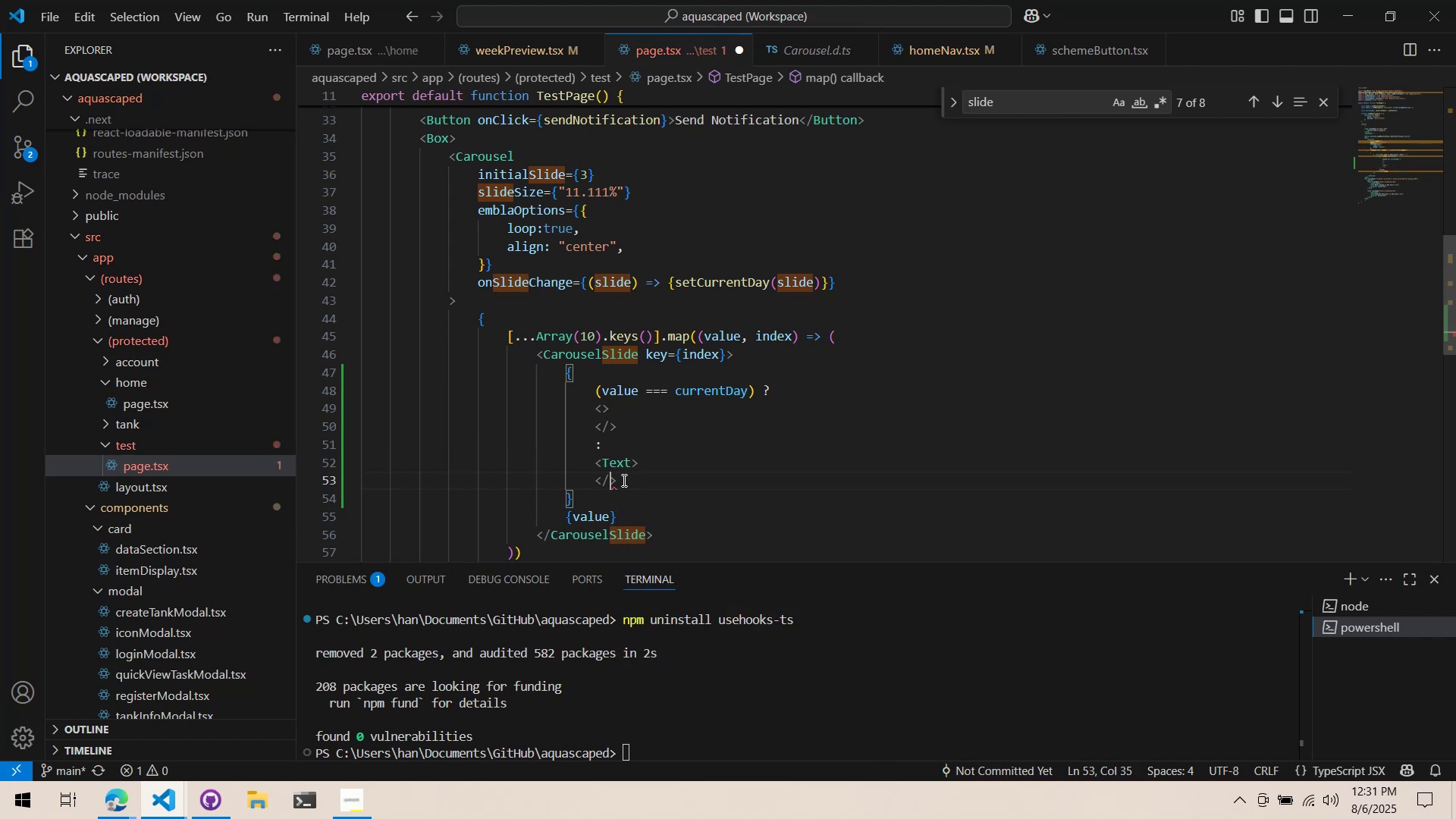 
key(Control+ControlLeft)
 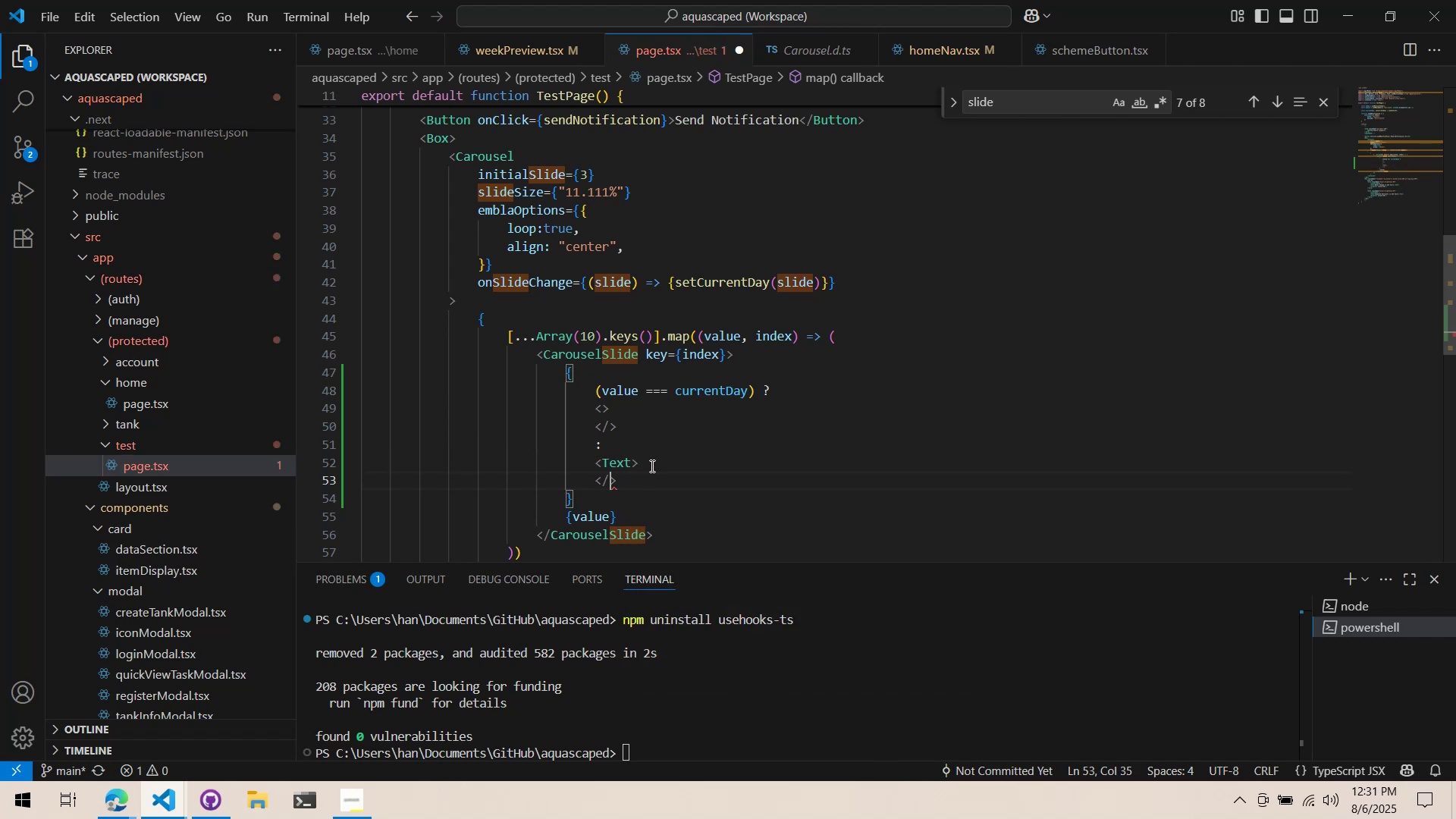 
key(Control+V)
 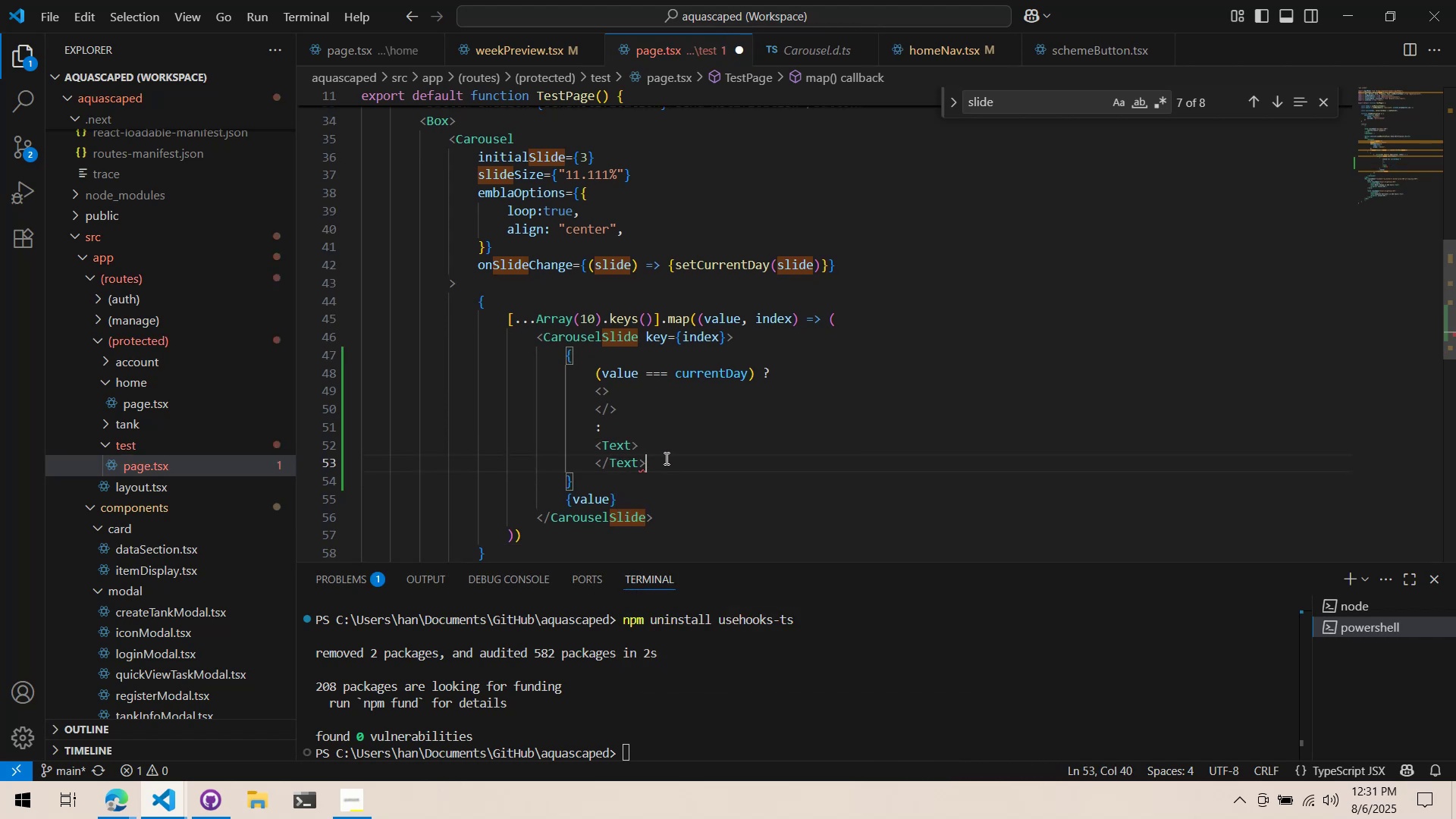 
double_click([668, 455])
 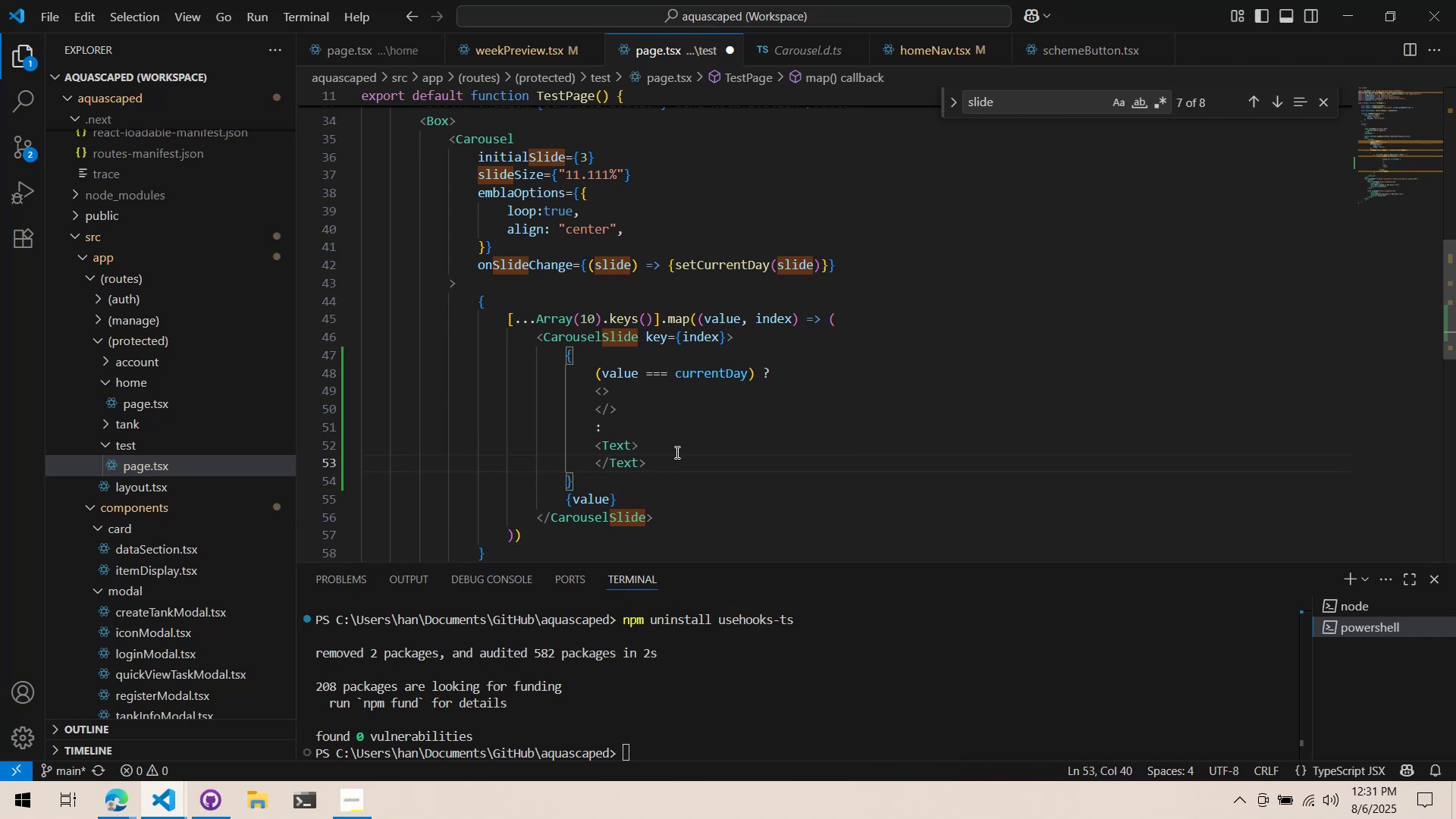 
left_click_drag(start_coordinate=[682, 447], to_coordinate=[677, 447])
 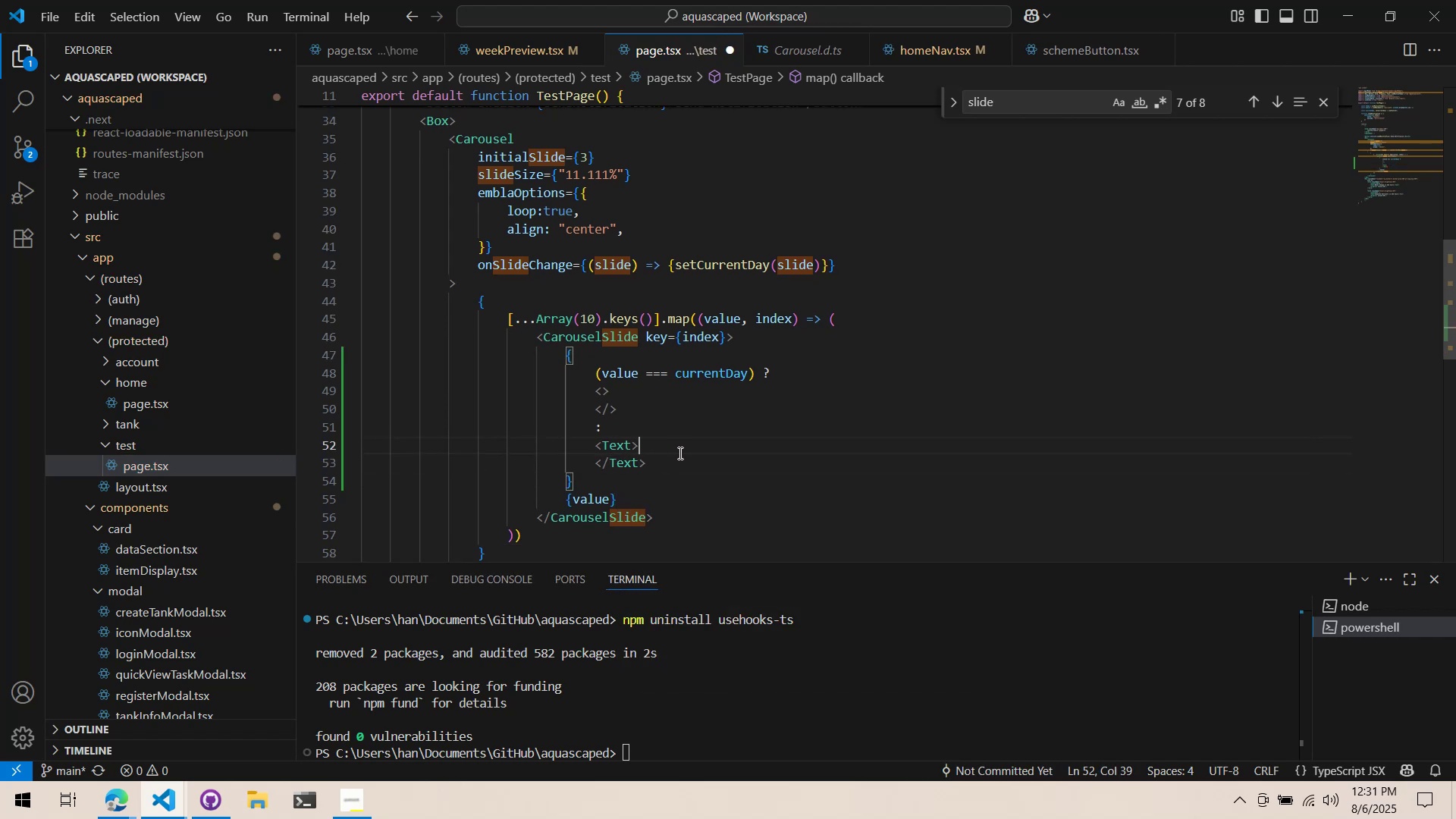 
key(Enter)
 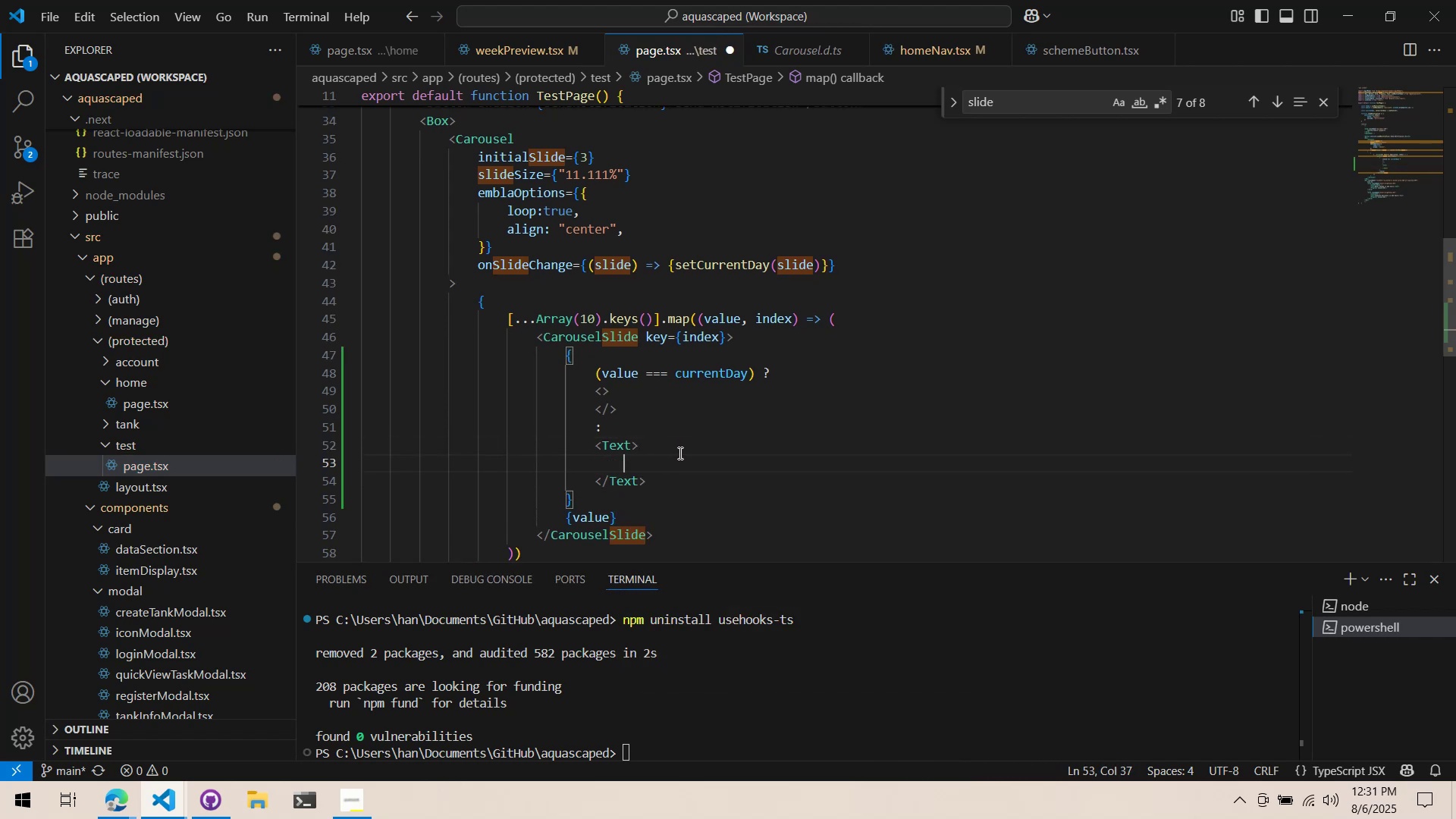 
type(value)
 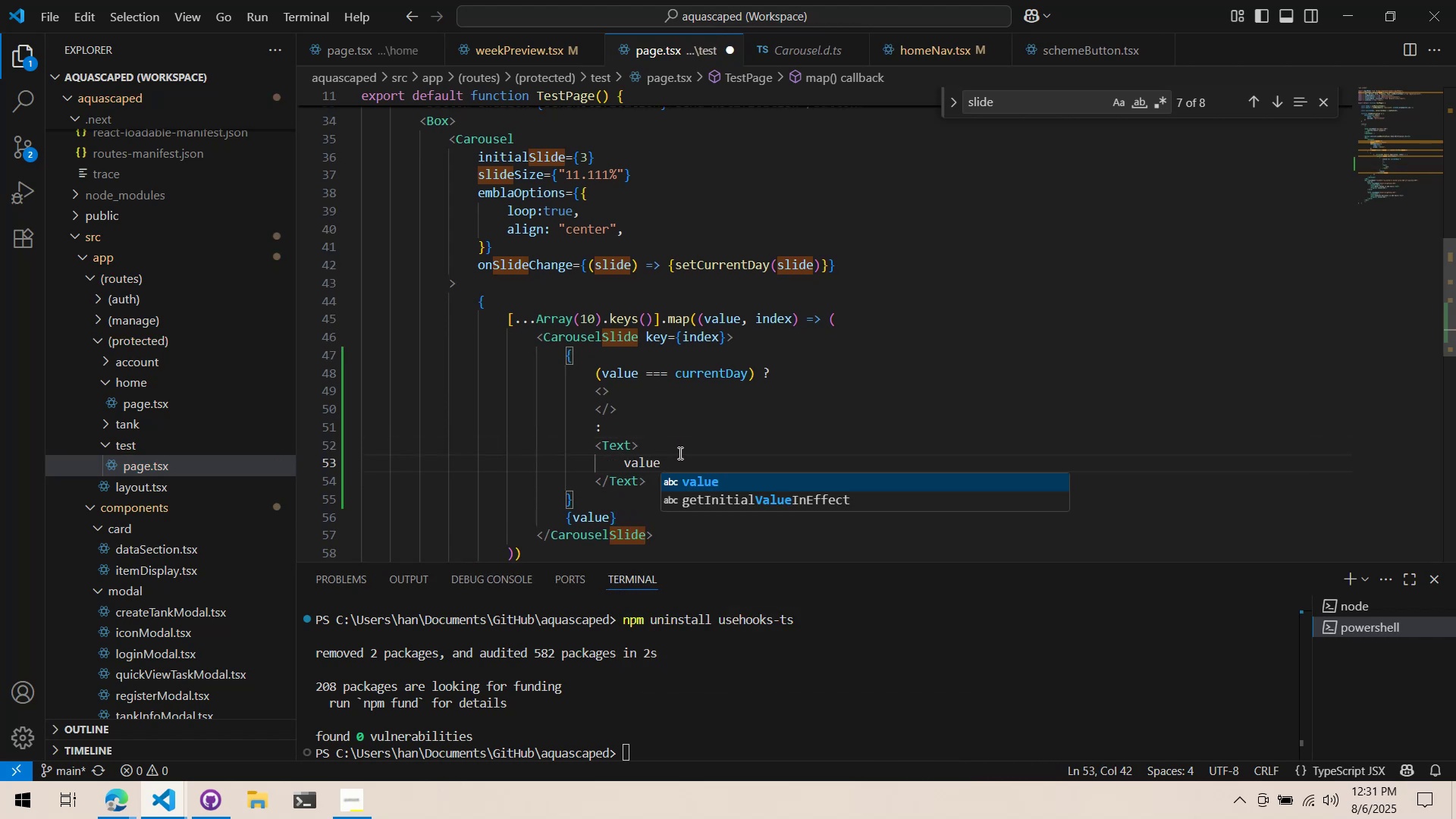 
left_click([679, 453])
 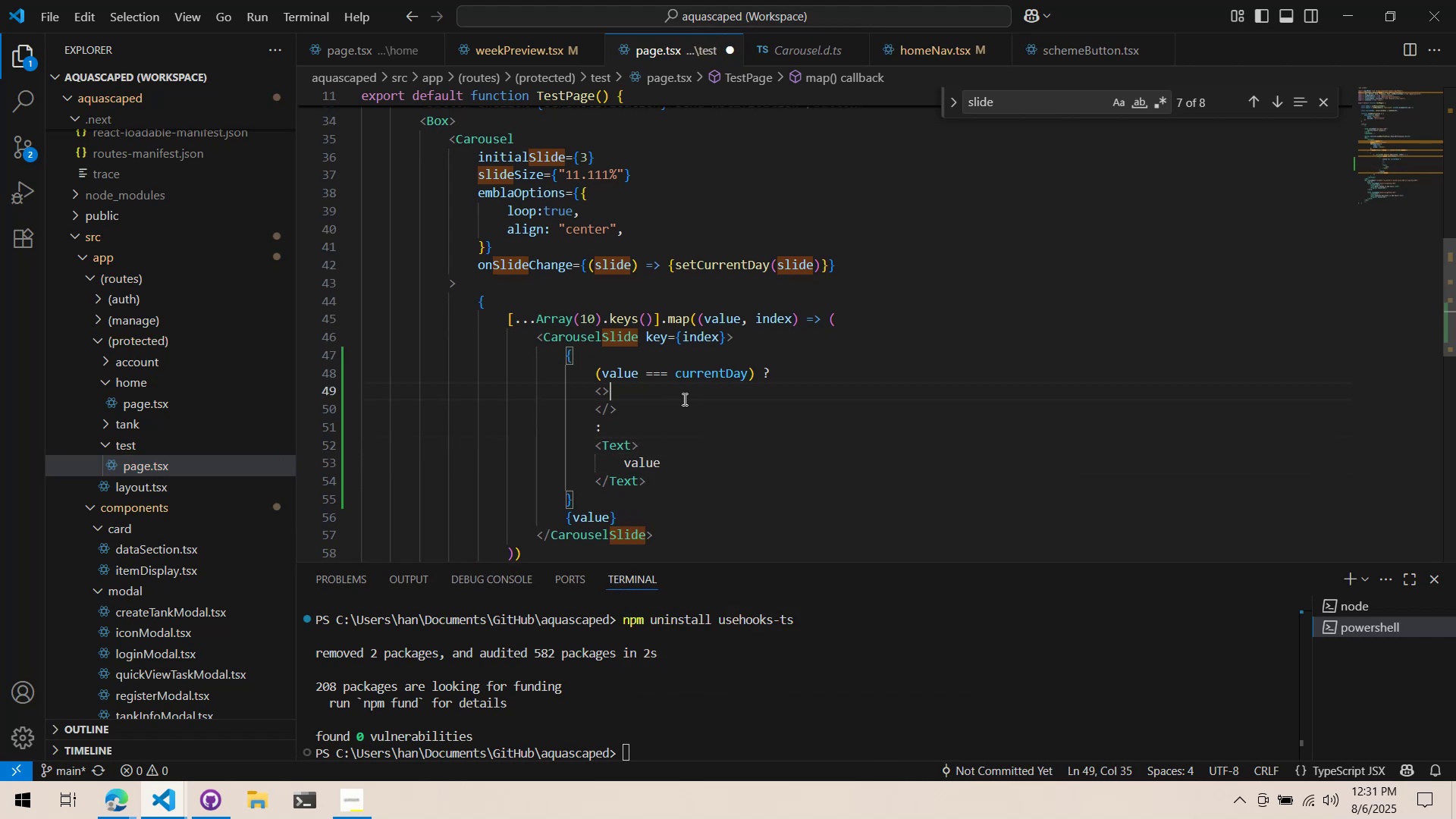 
key(ArrowLeft)
 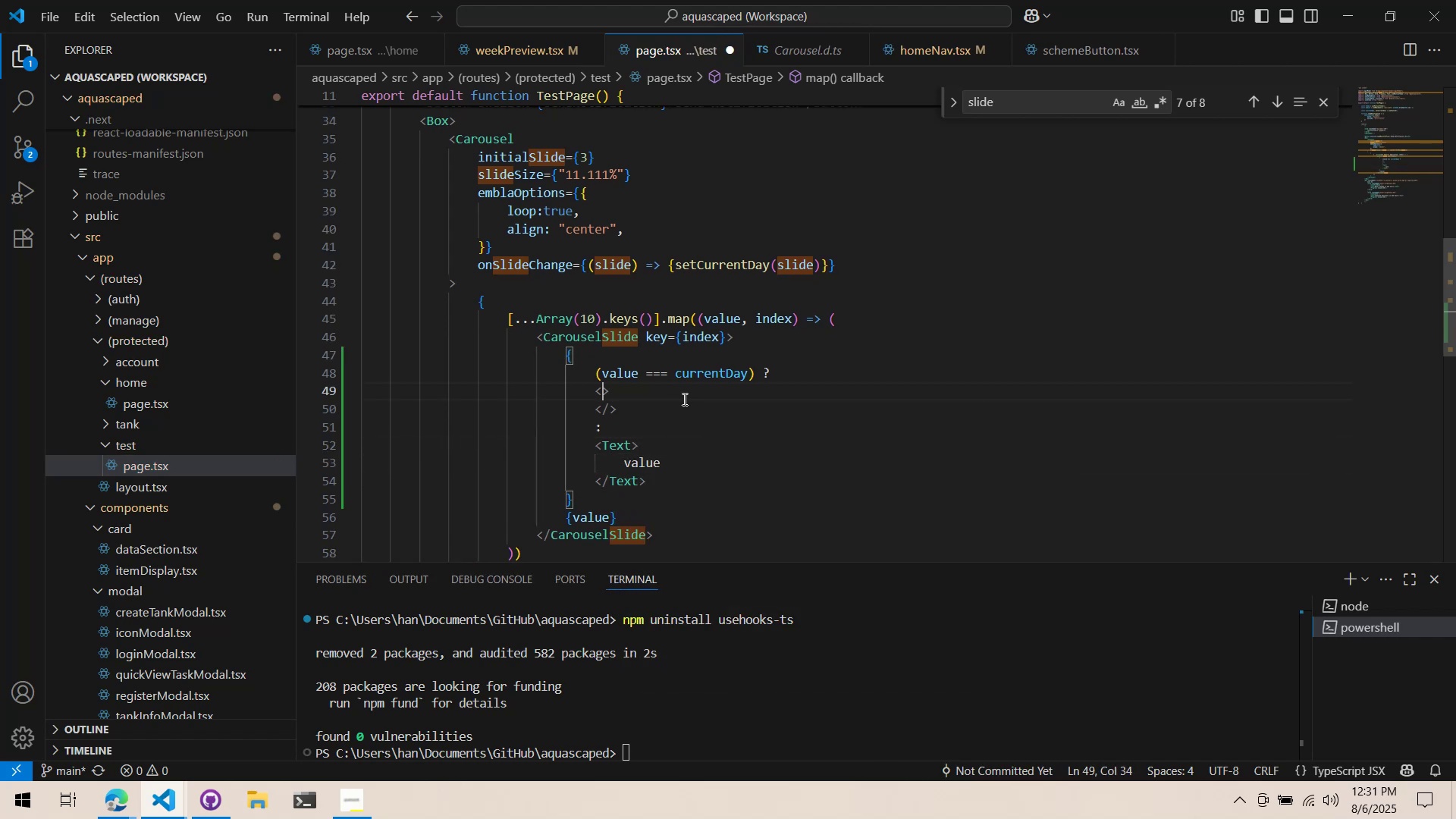 
type(Text)
 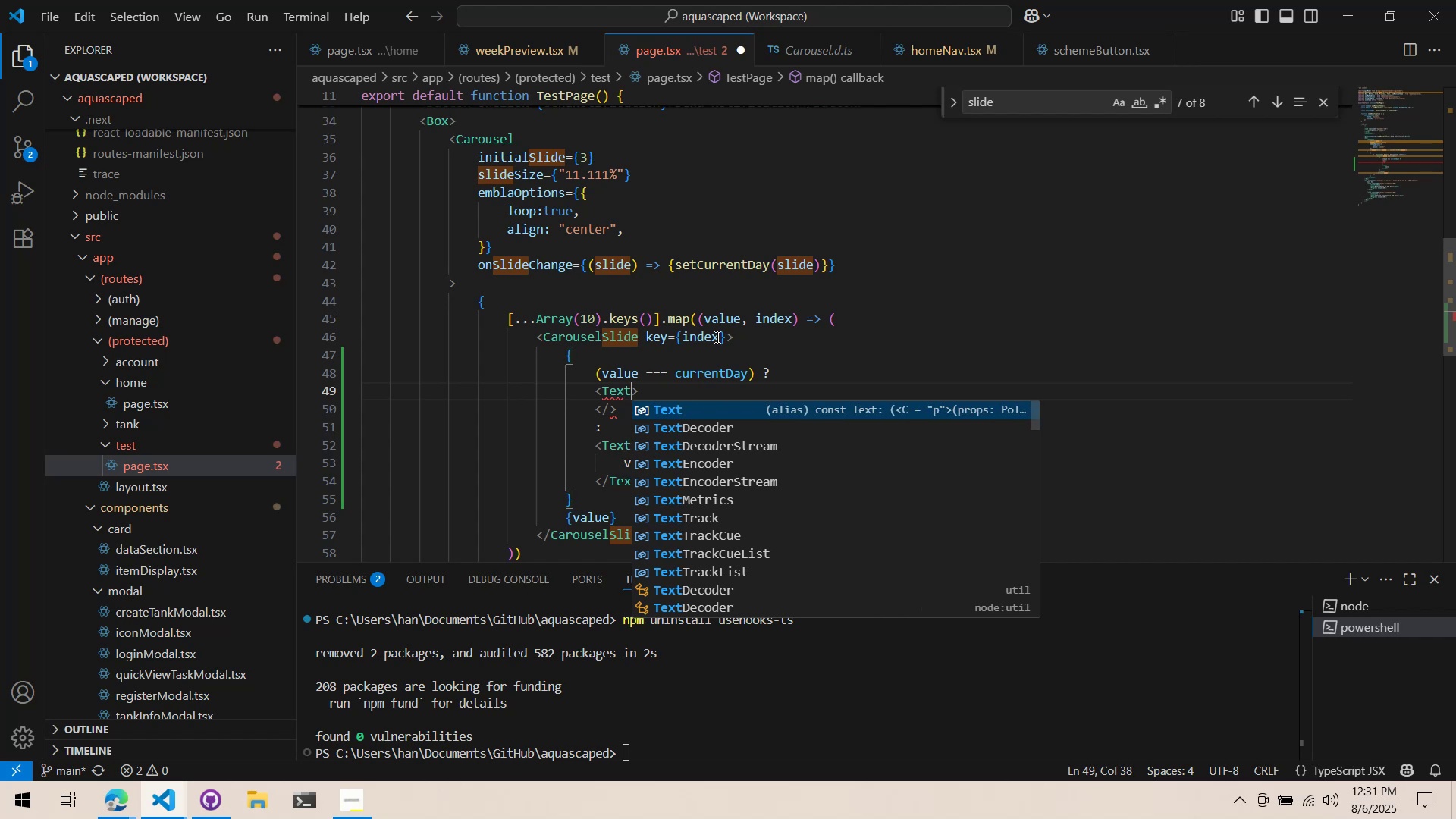 
left_click([716, 337])
 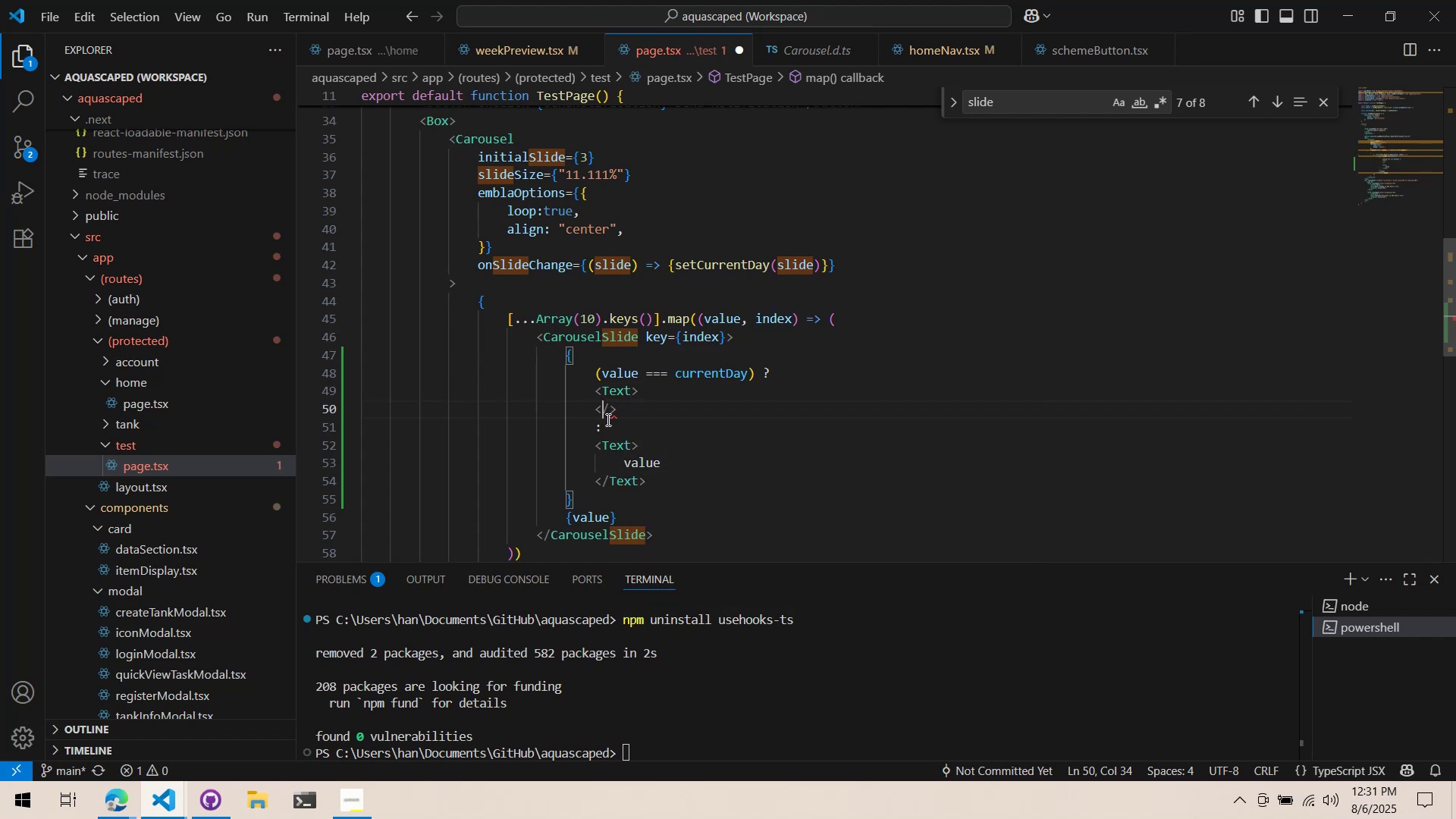 
left_click([610, 414])
 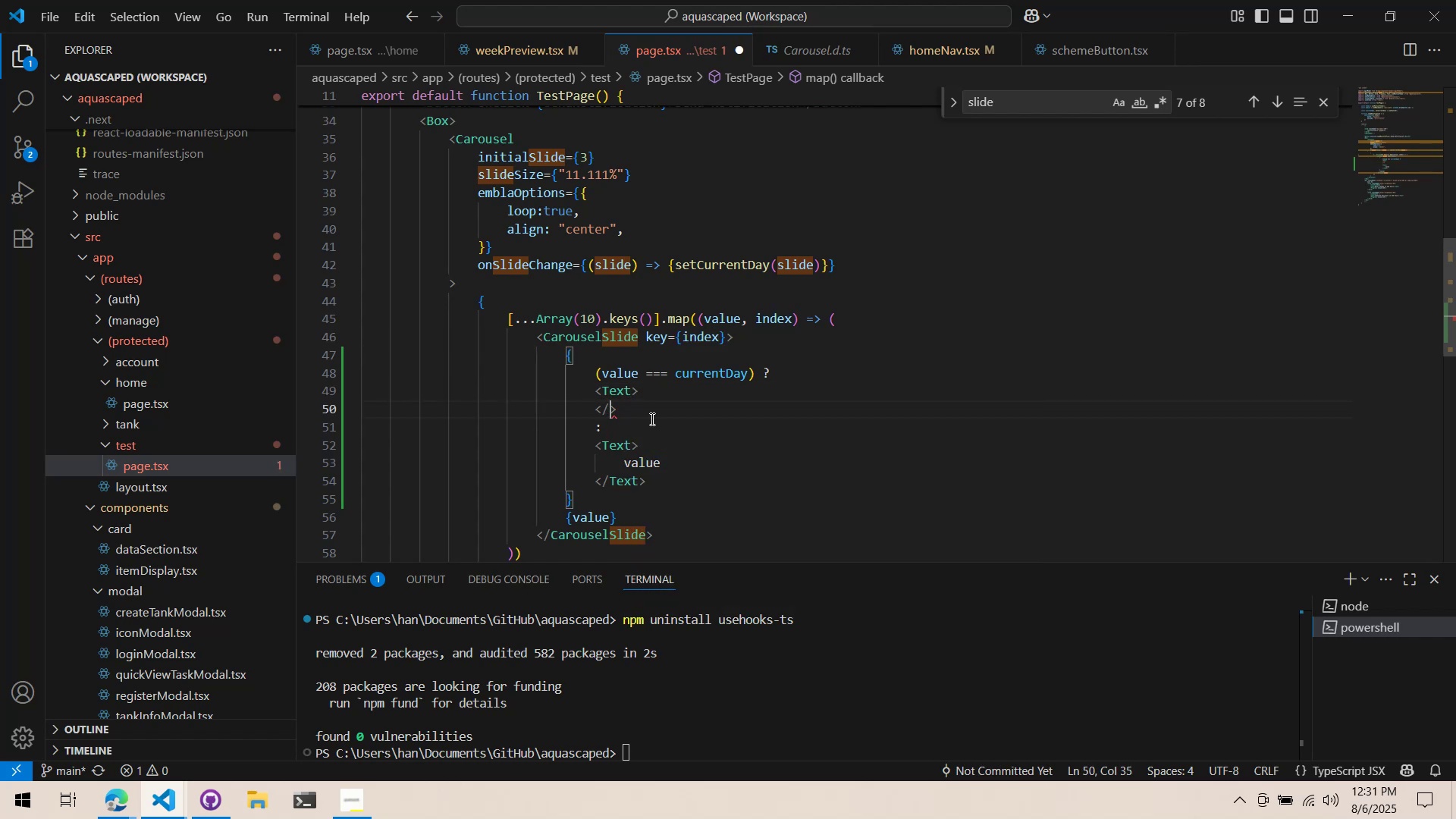 
type(Text)
 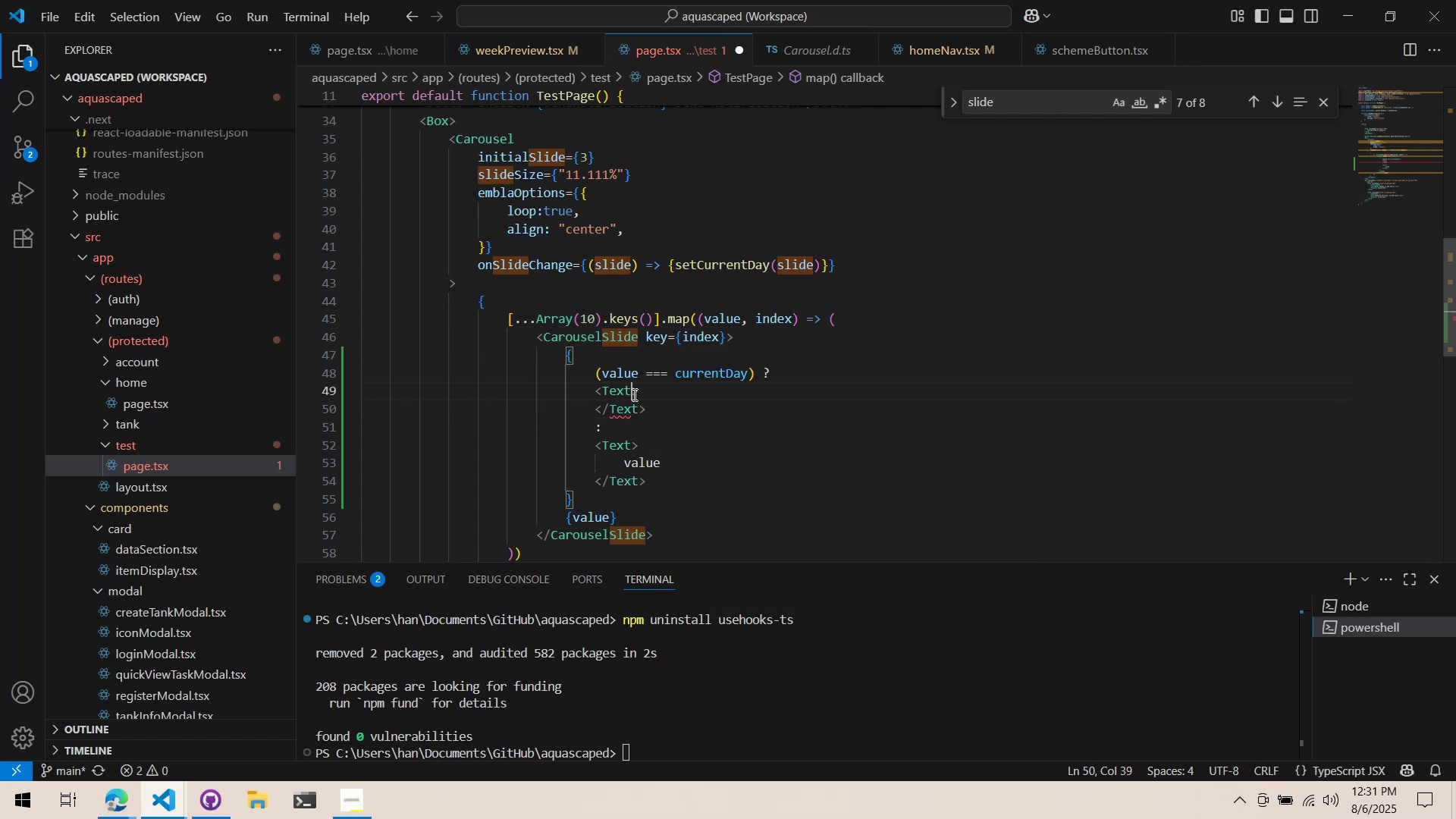 
left_click([633, 394])
 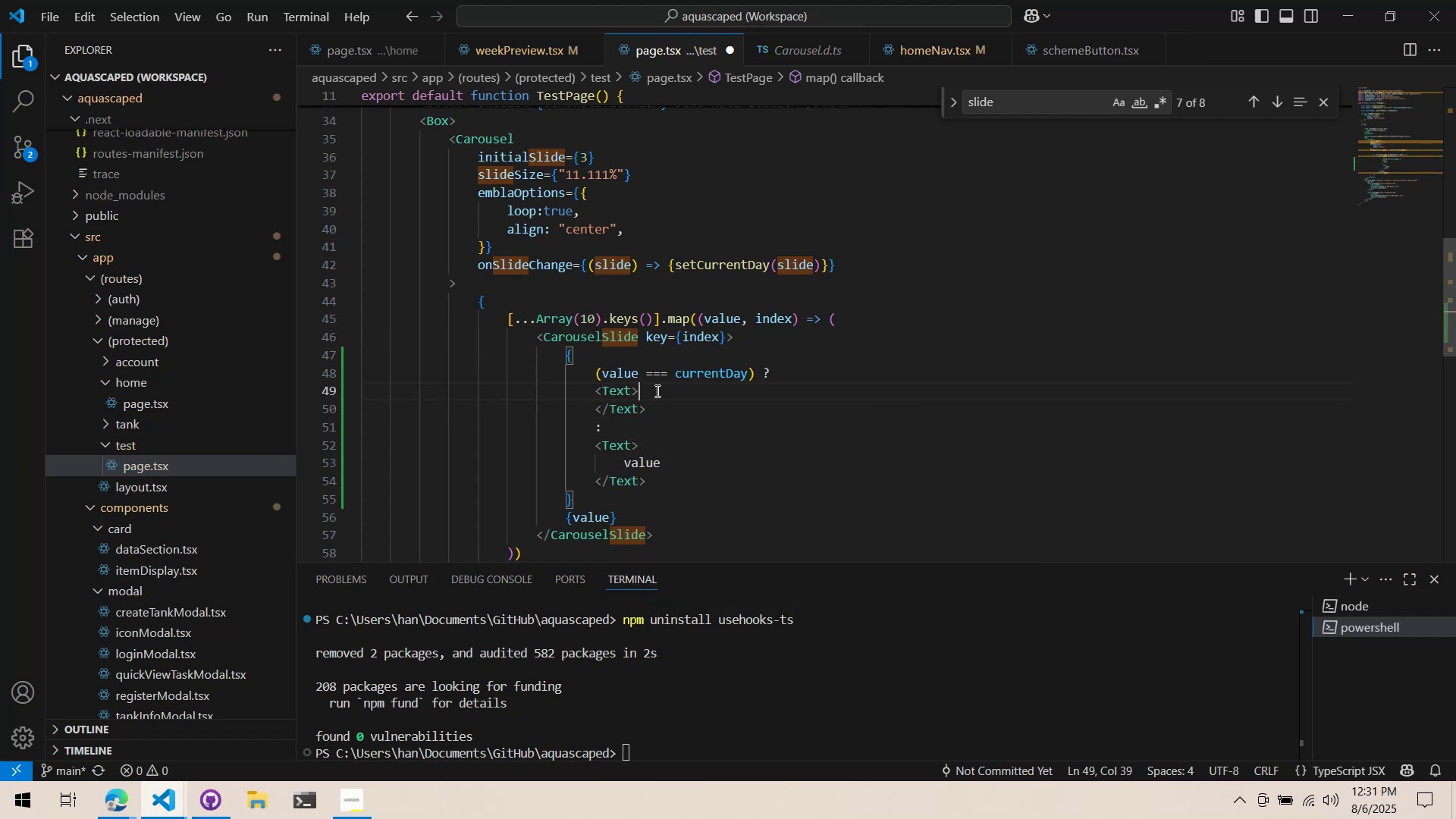 
key(Enter)
 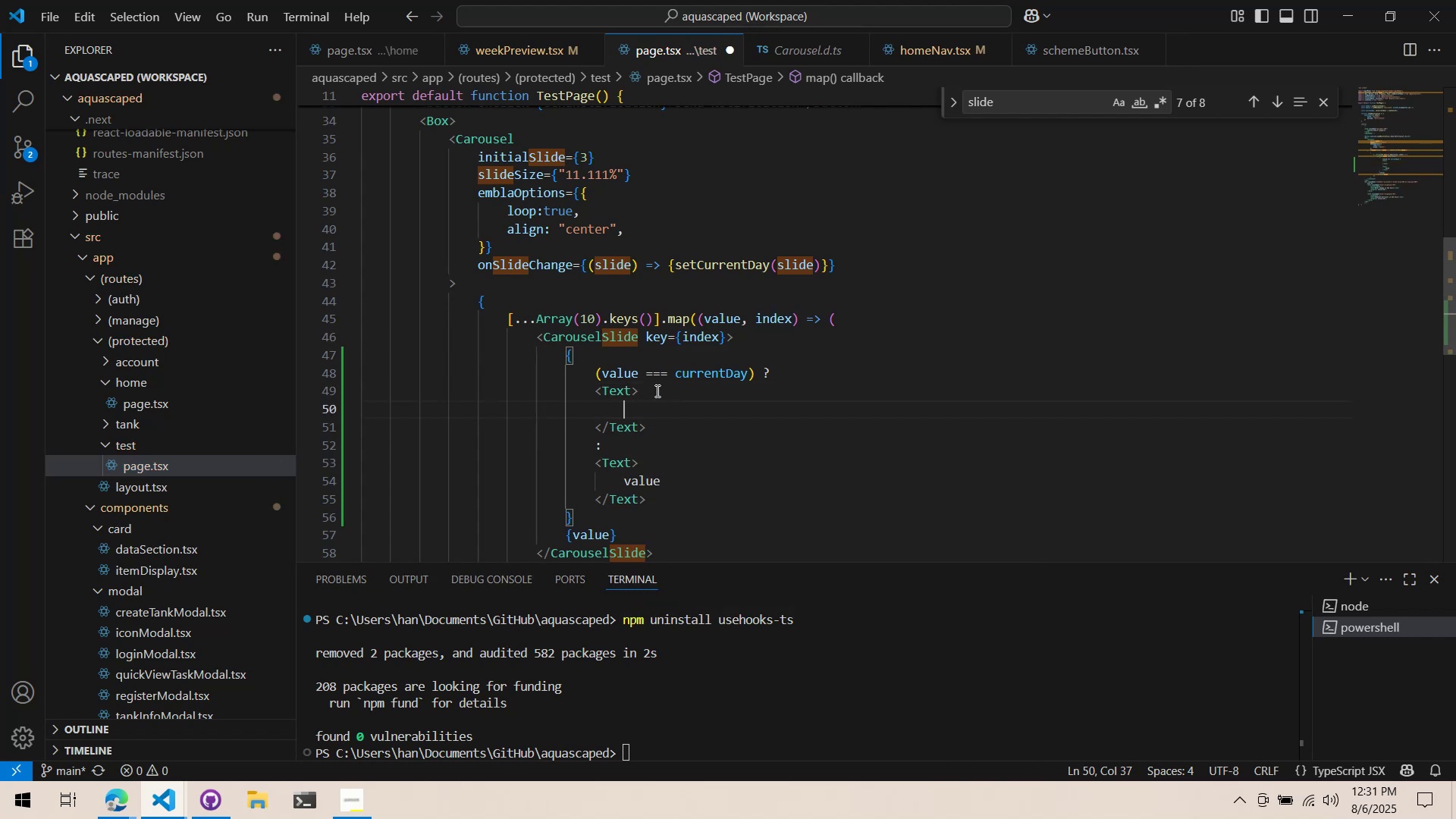 
type({value)
 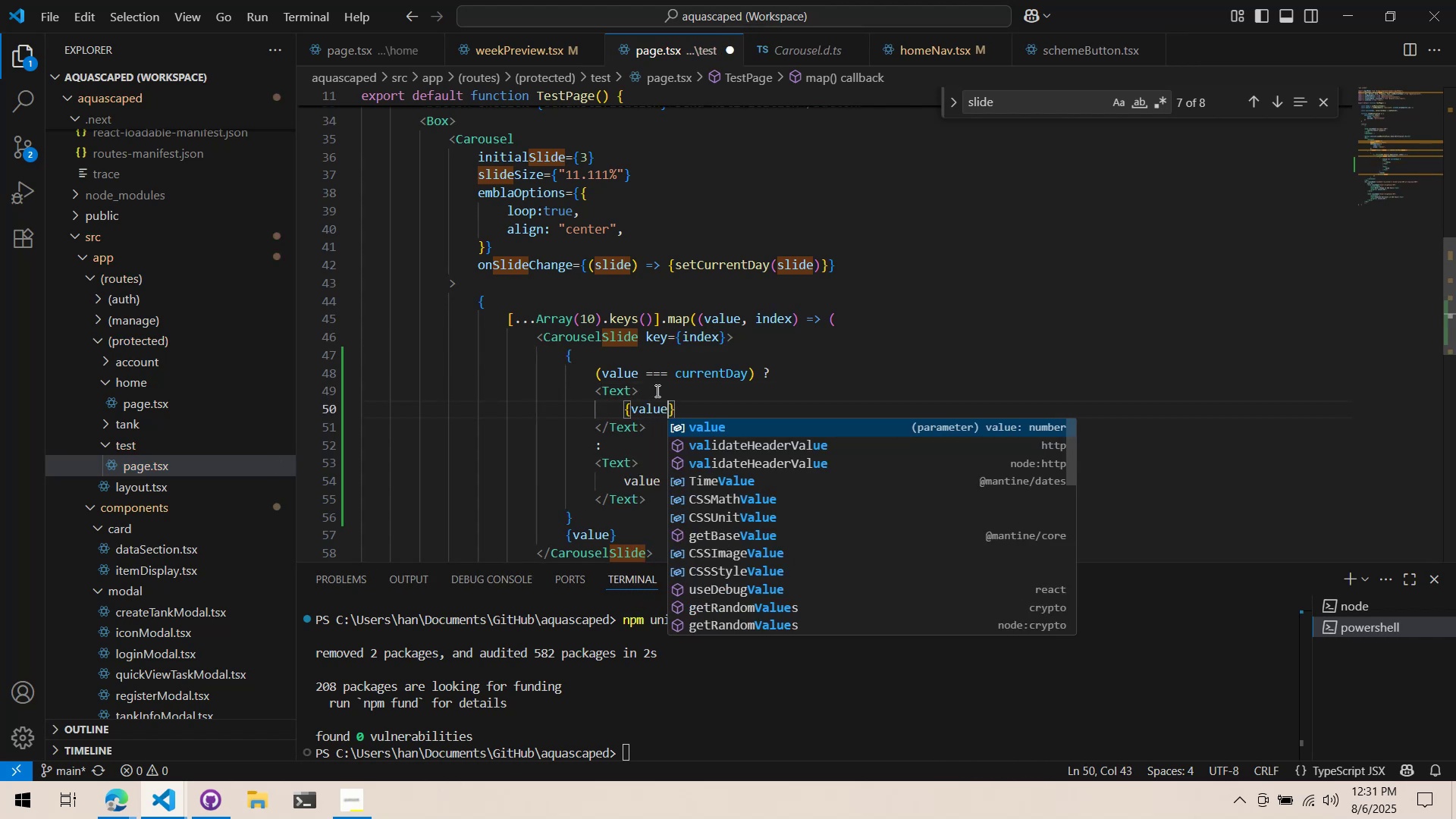 
left_click([656, 391])
 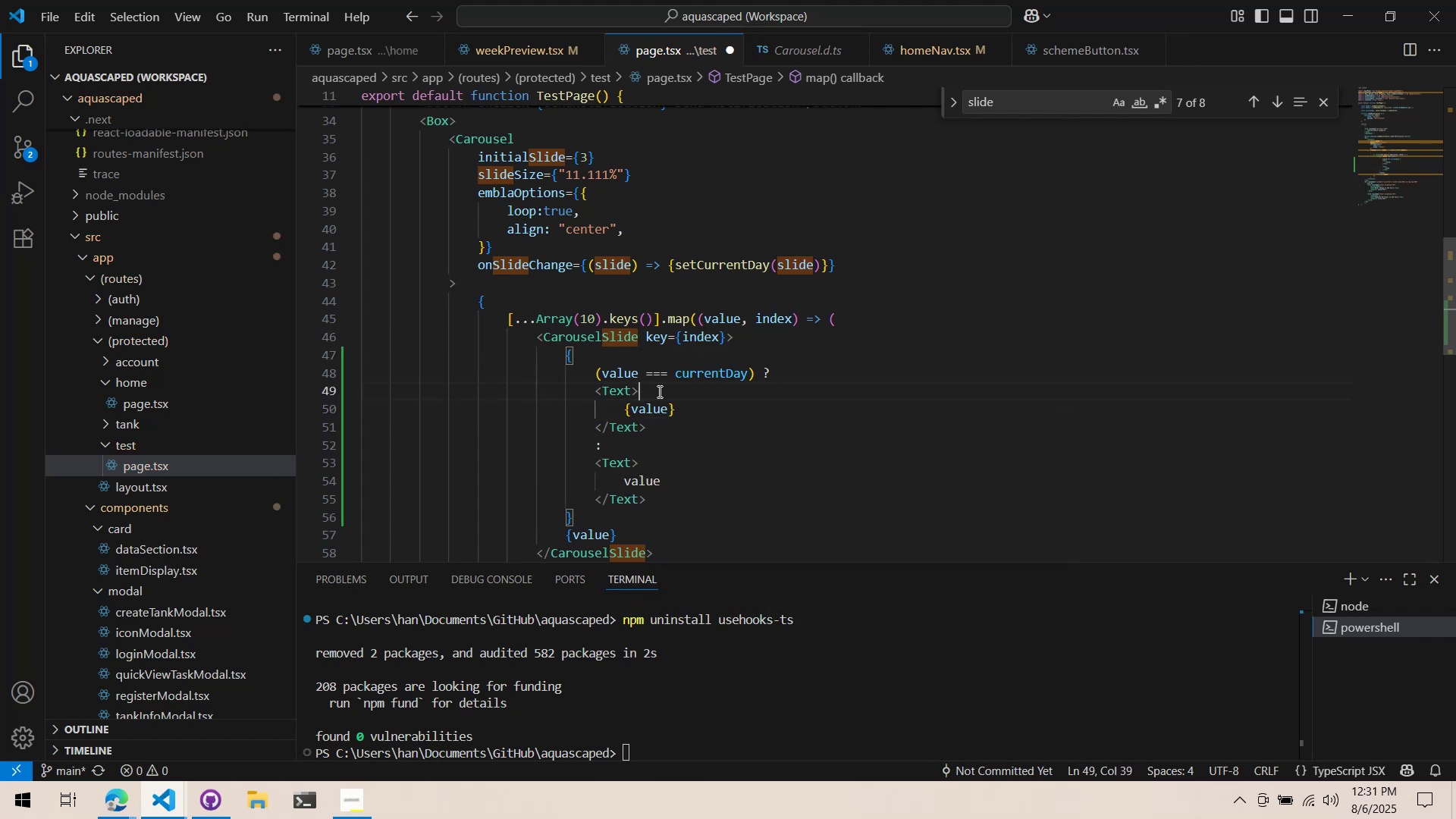 
scroll: coordinate [662, 420], scroll_direction: down, amount: 1.0
 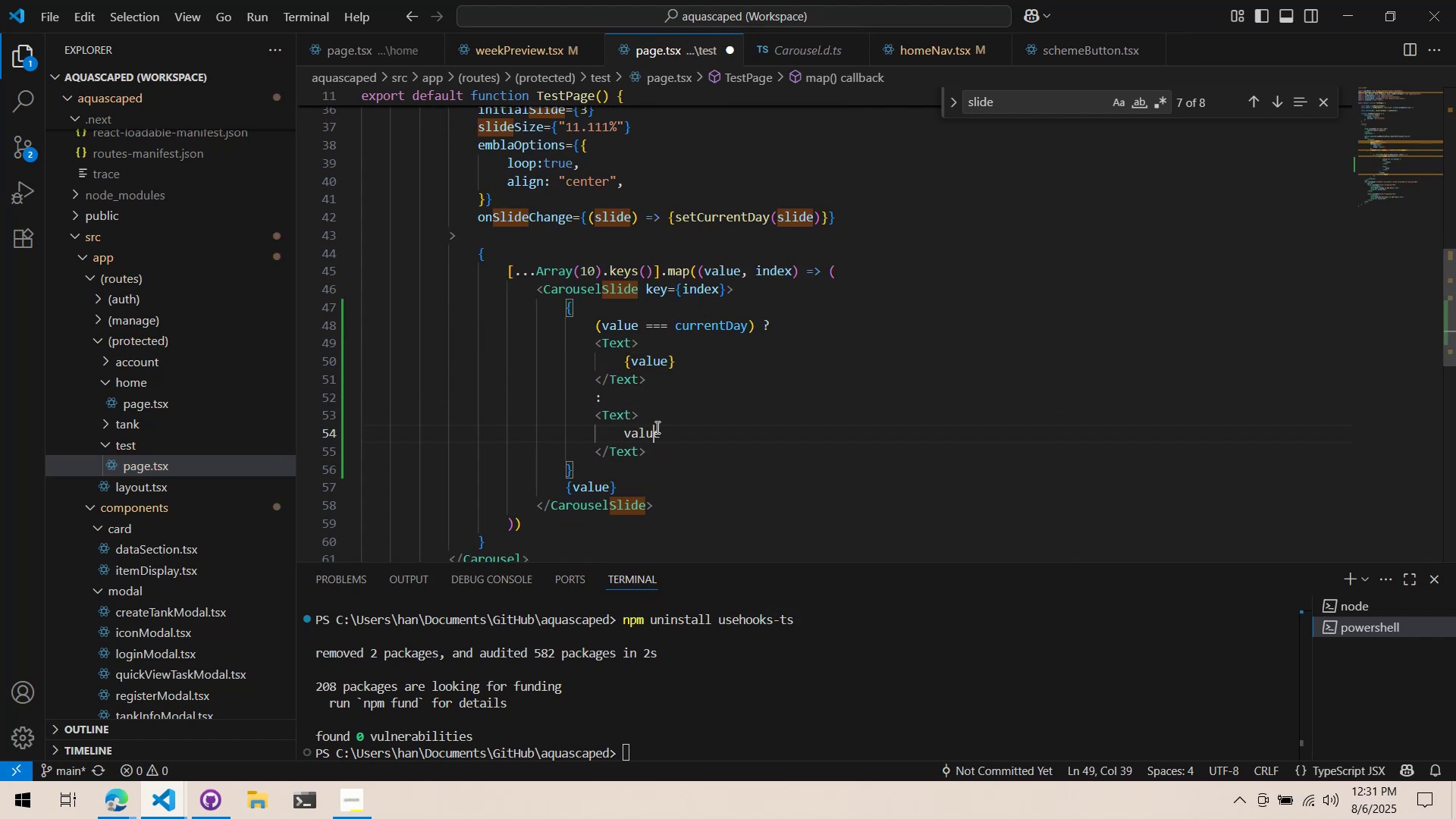 
double_click([656, 427])
 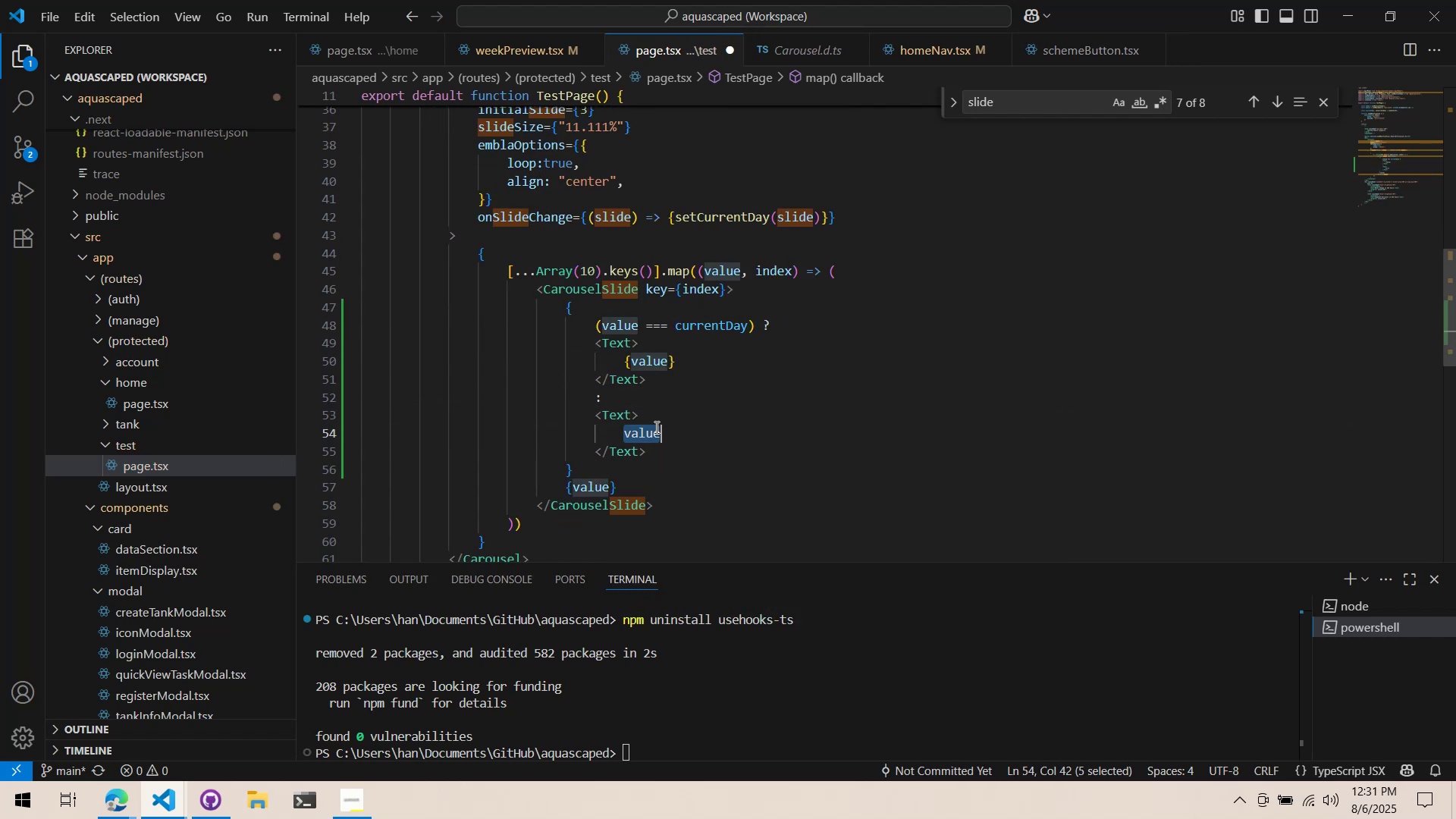 
key(Shift+ShiftLeft)
 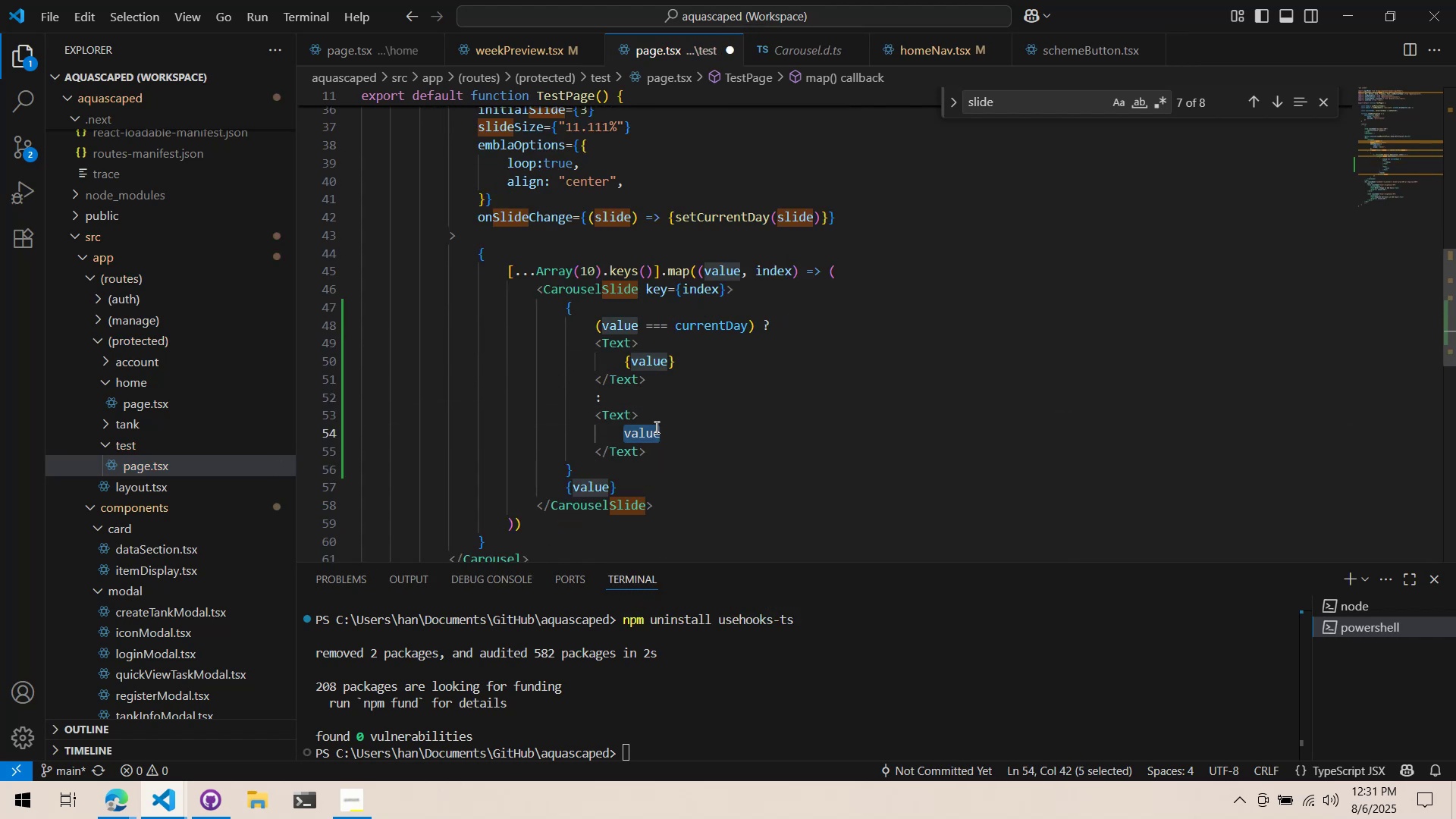 
key(Shift+BracketLeft)
 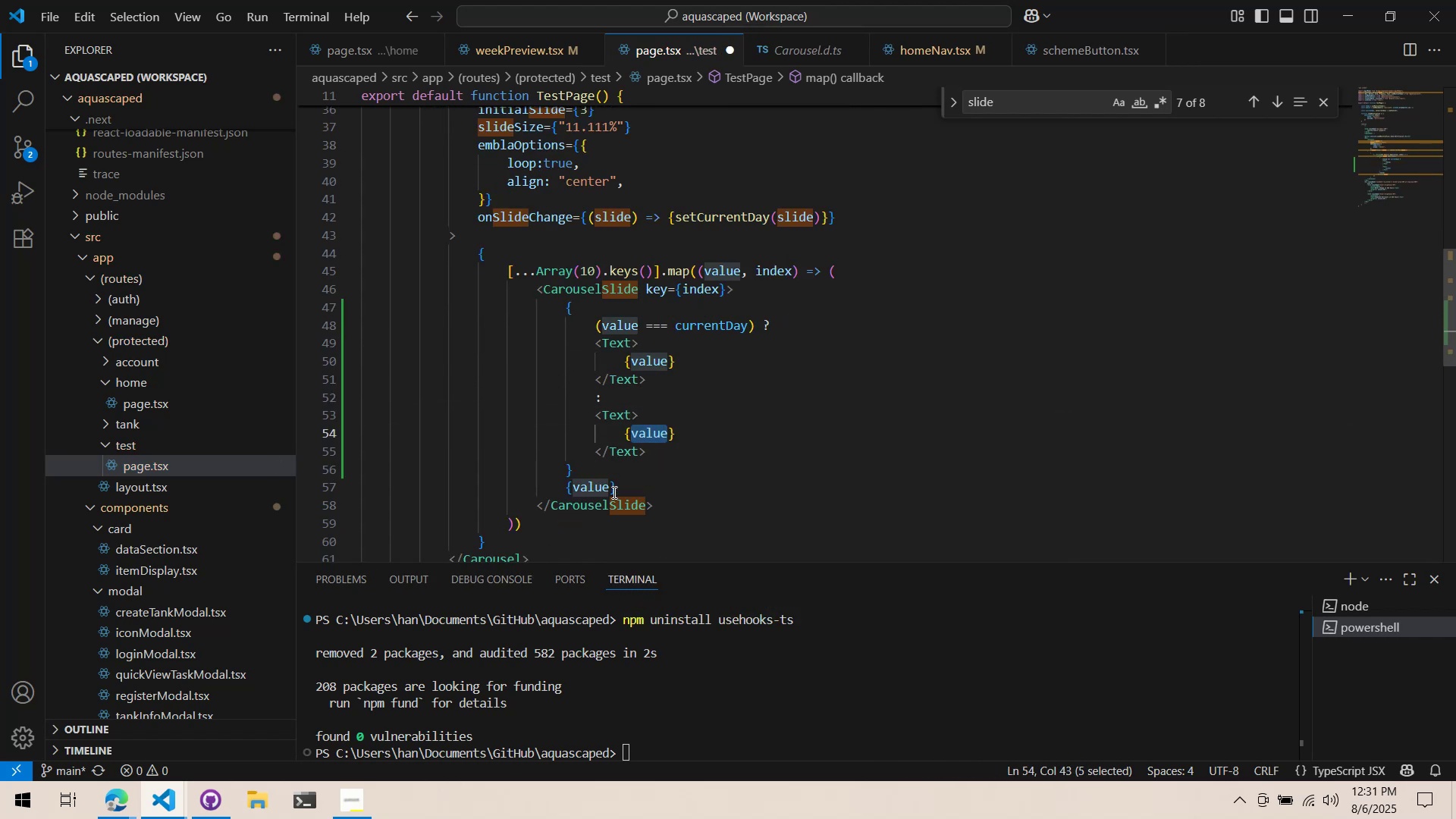 
left_click([613, 493])
 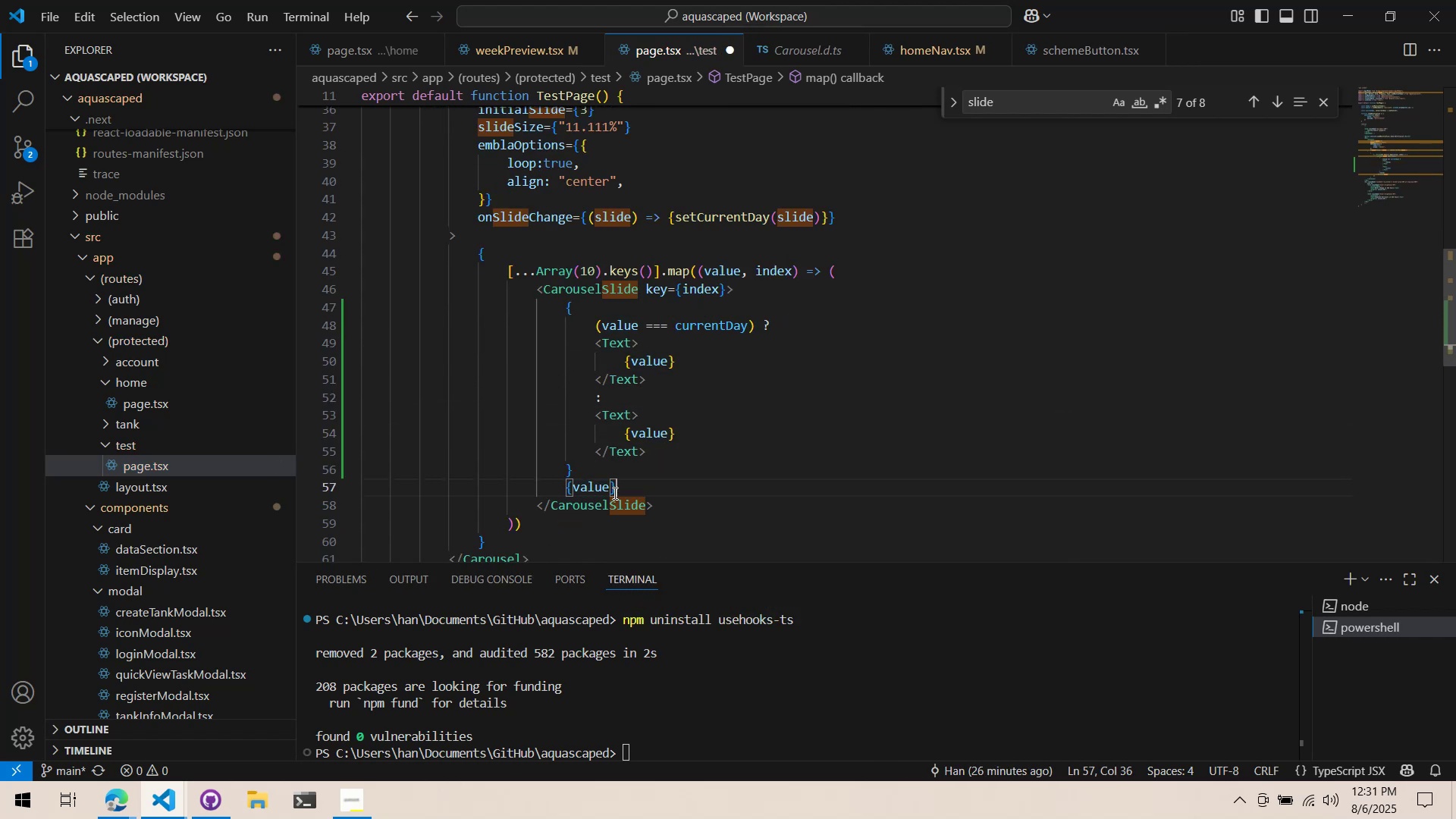 
key(Control+ControlLeft)
 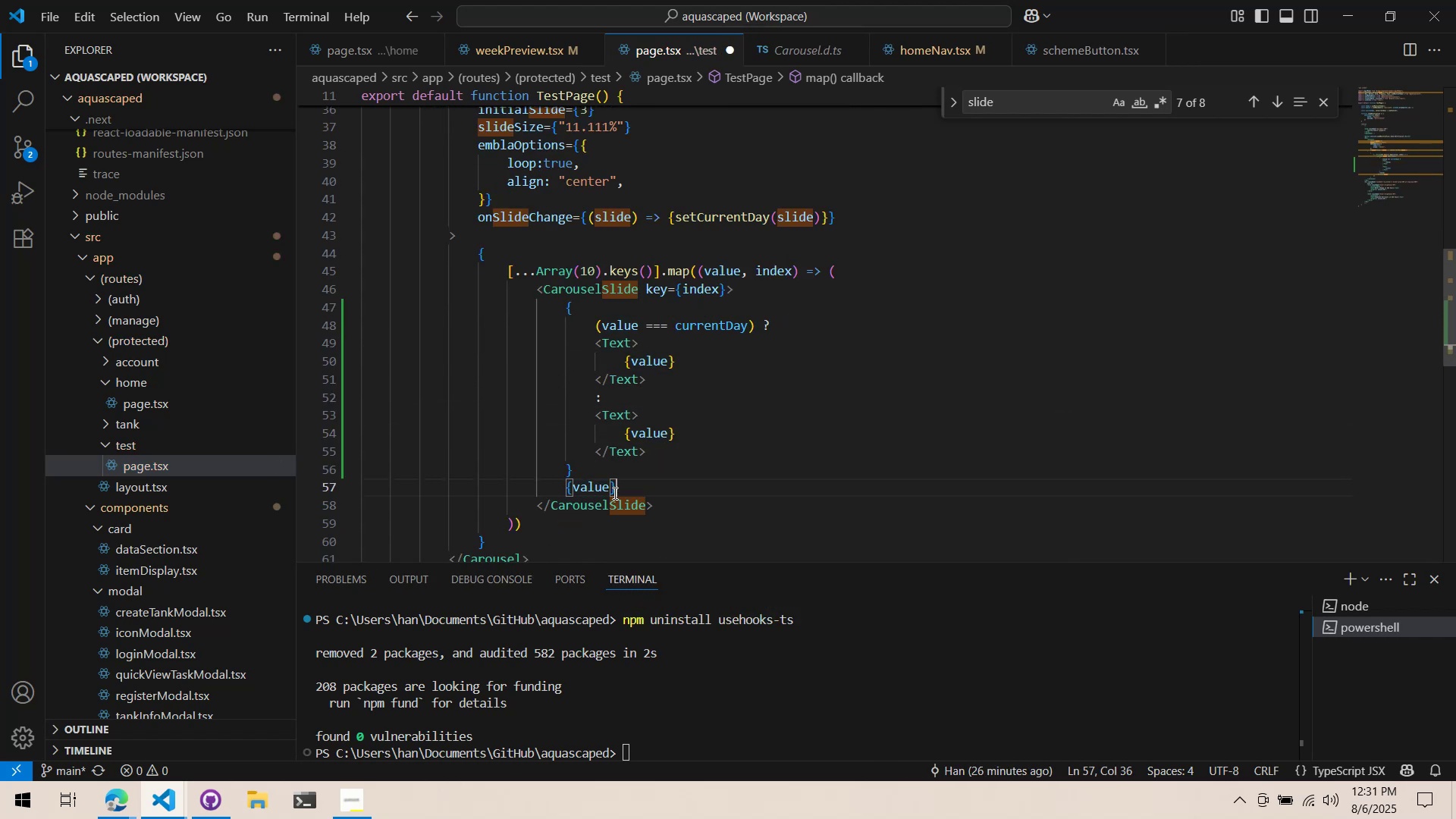 
key(Control+X)
 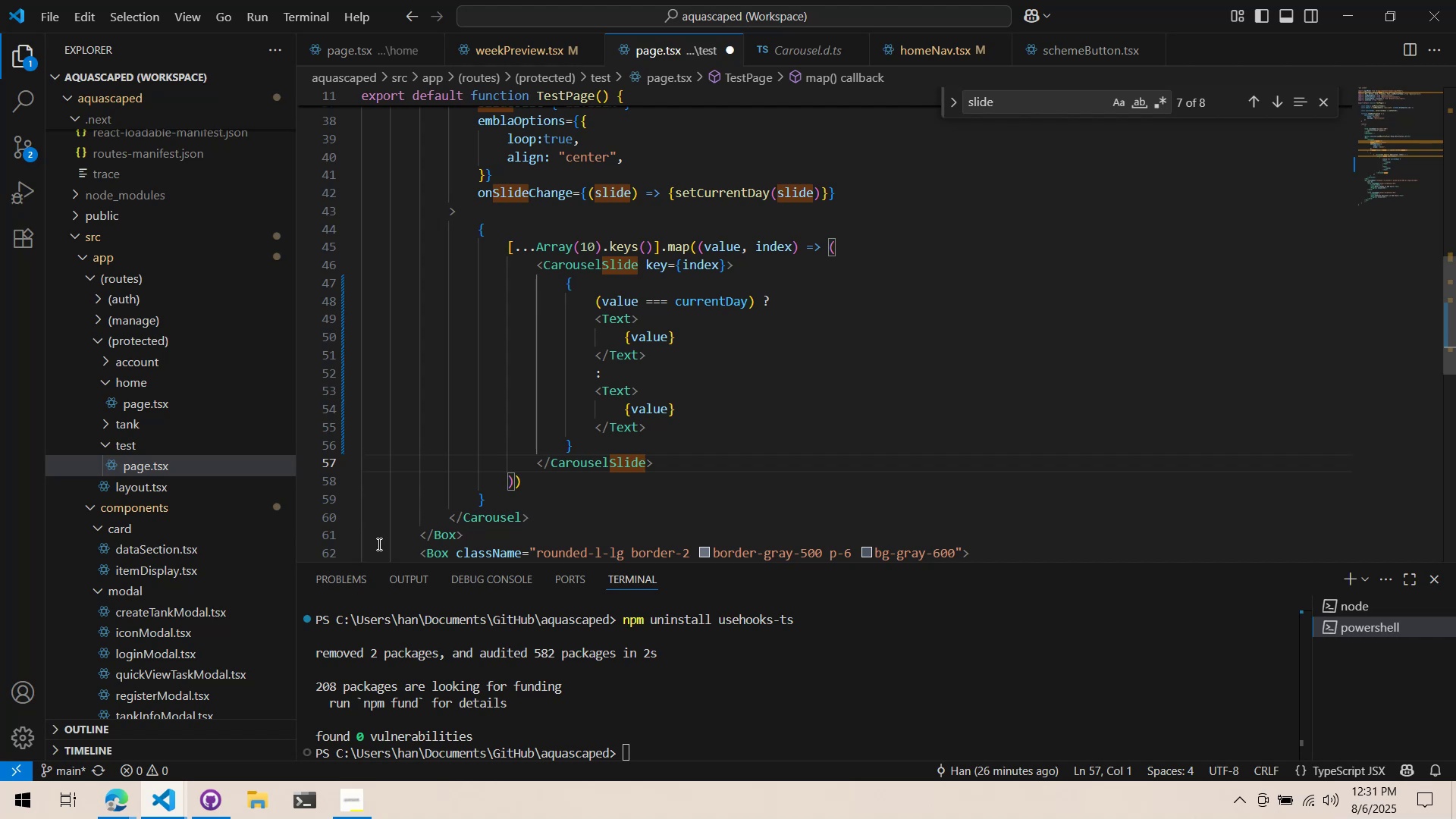 
wait(12.7)
 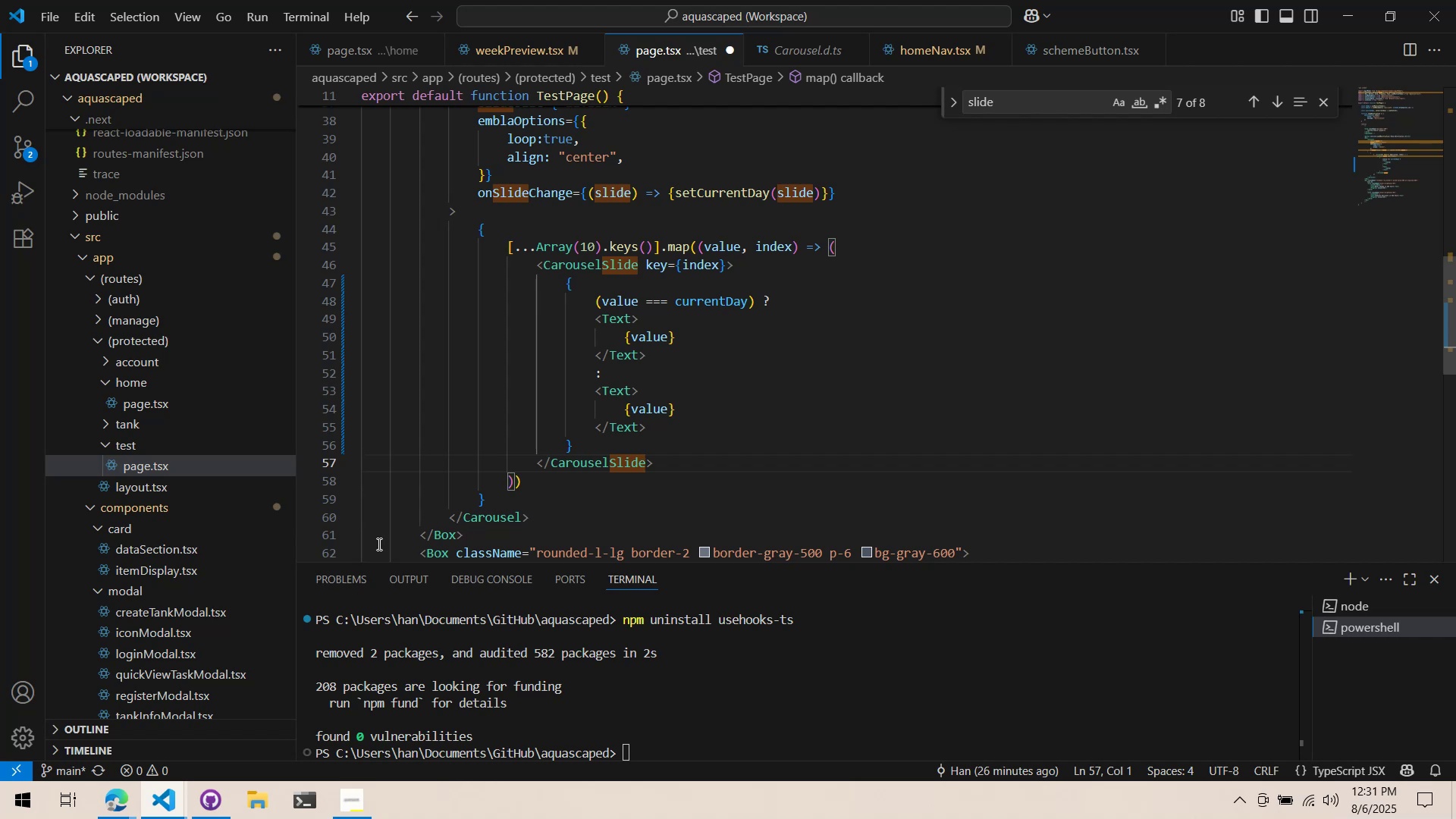 
mouse_move([164, 527])
 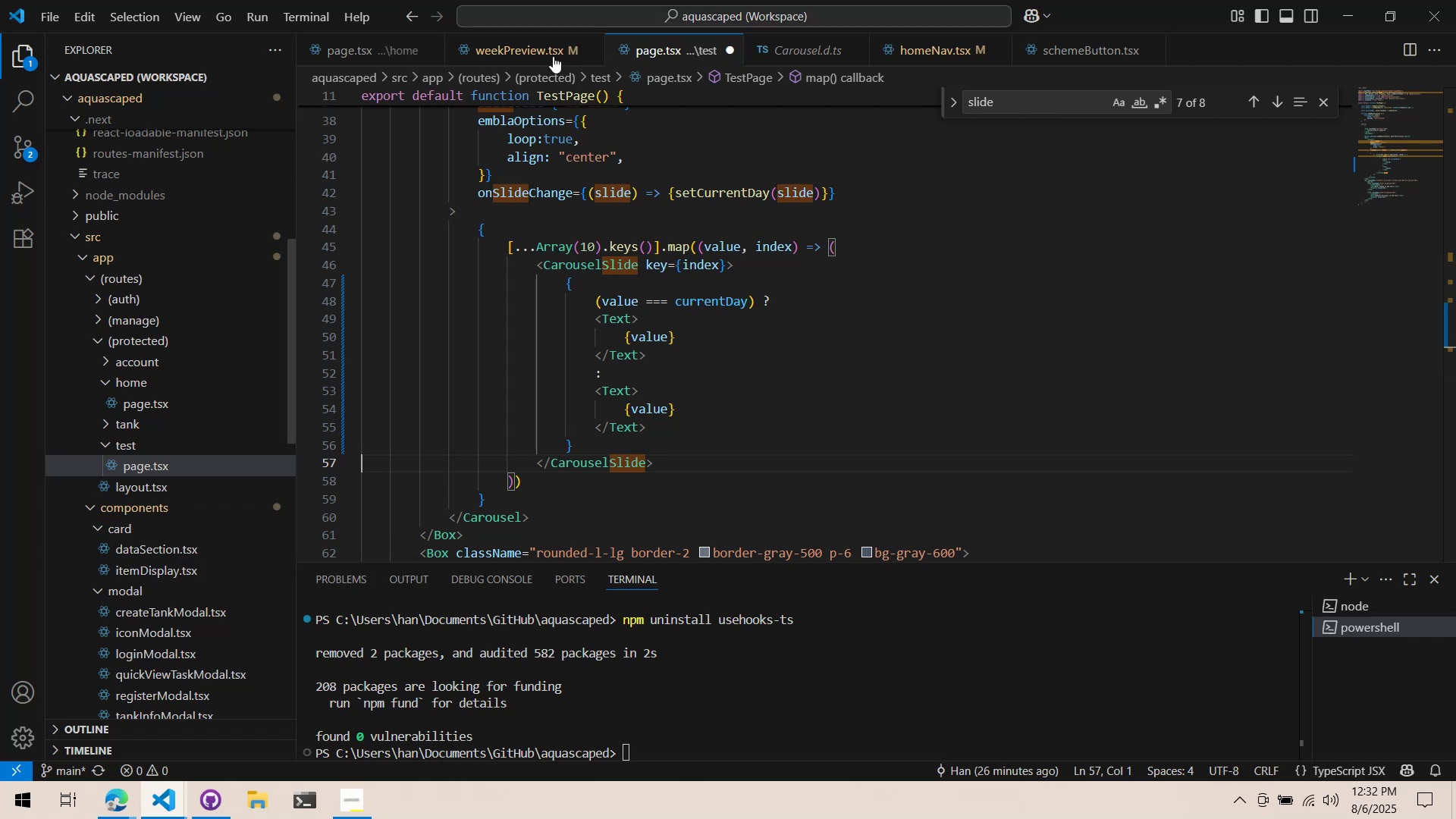 
key(Alt+AltLeft)
 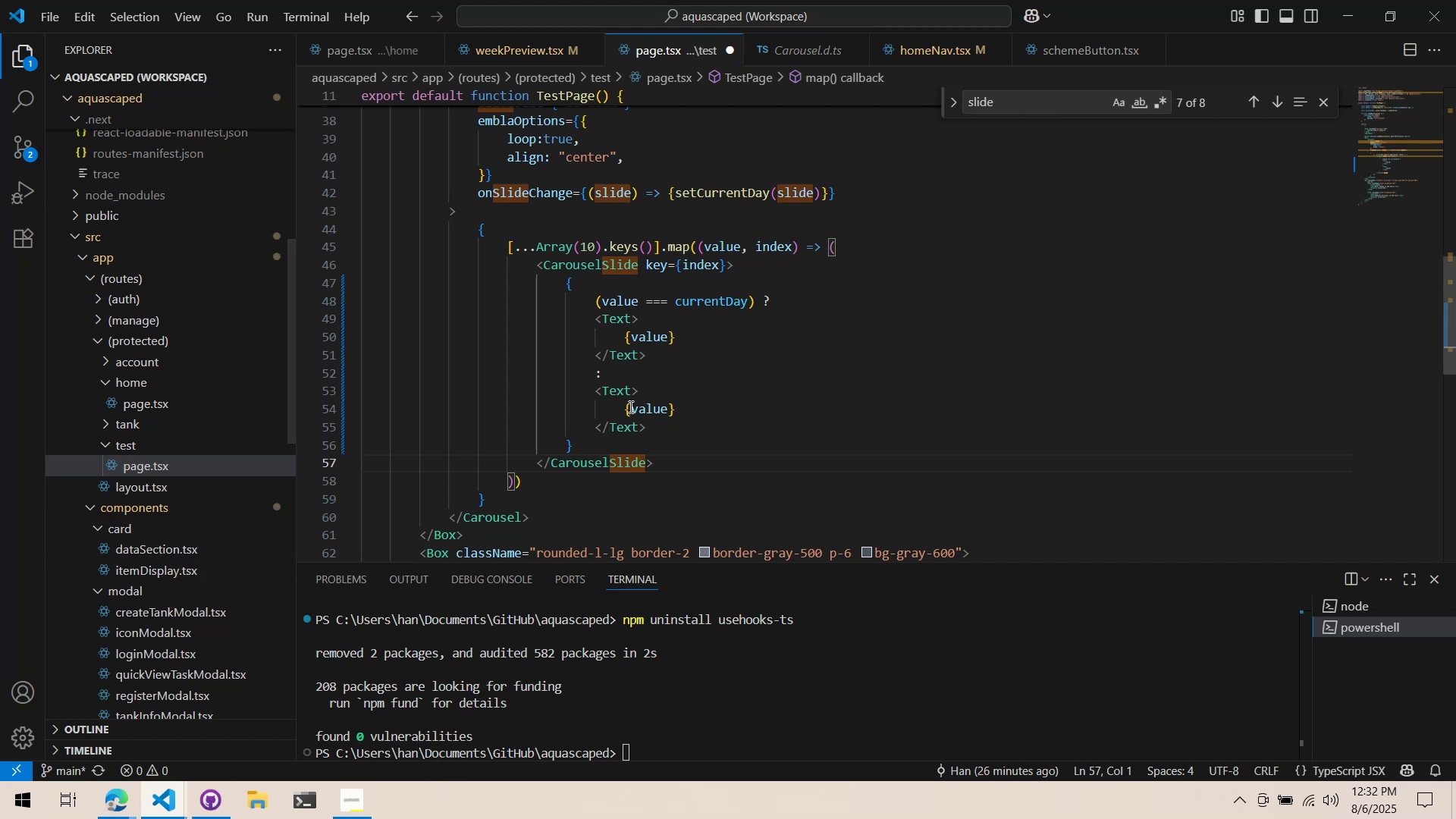 
key(Alt+Tab)
 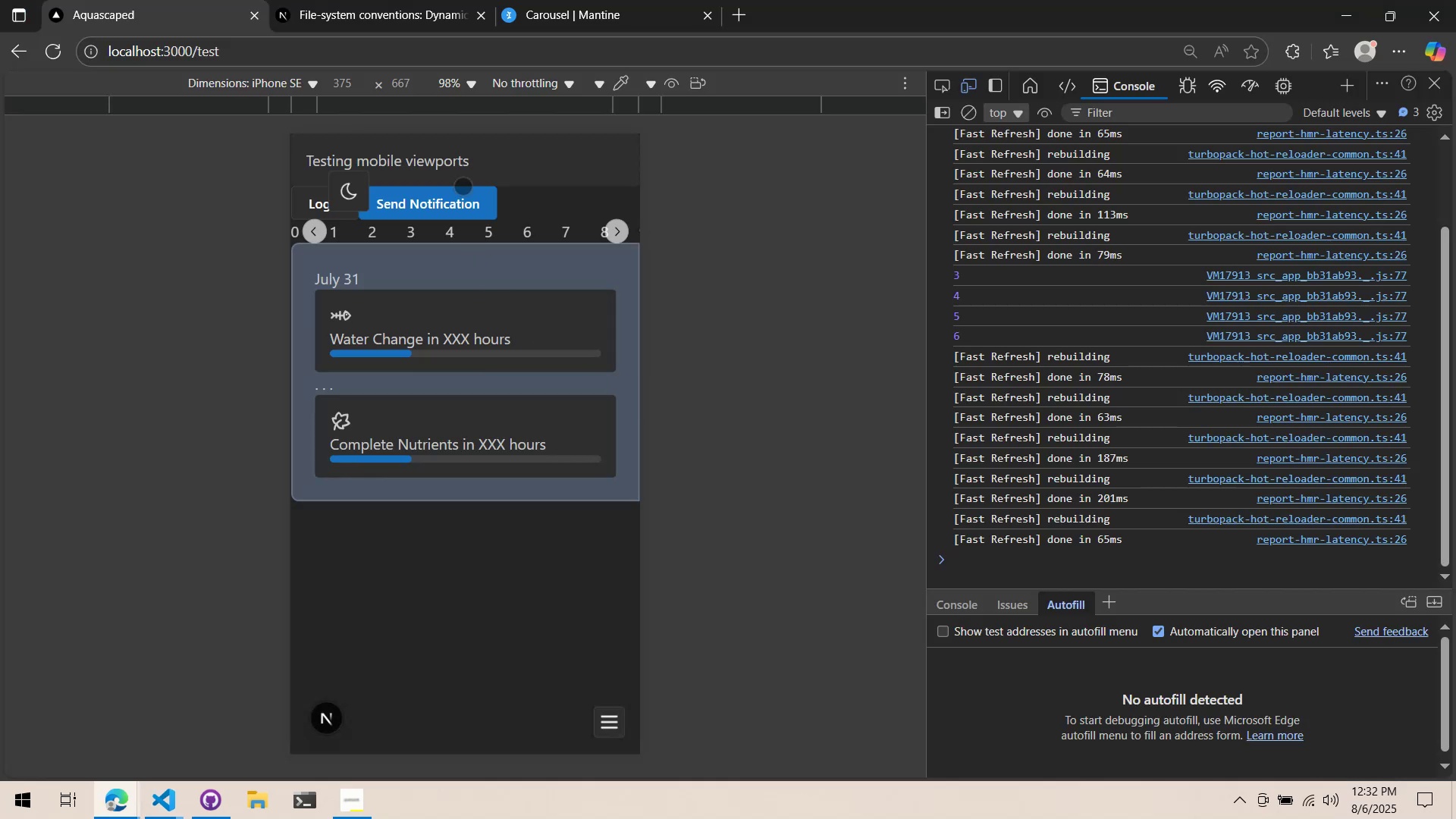 
scroll: coordinate [495, 101], scroll_direction: down, amount: 1.0
 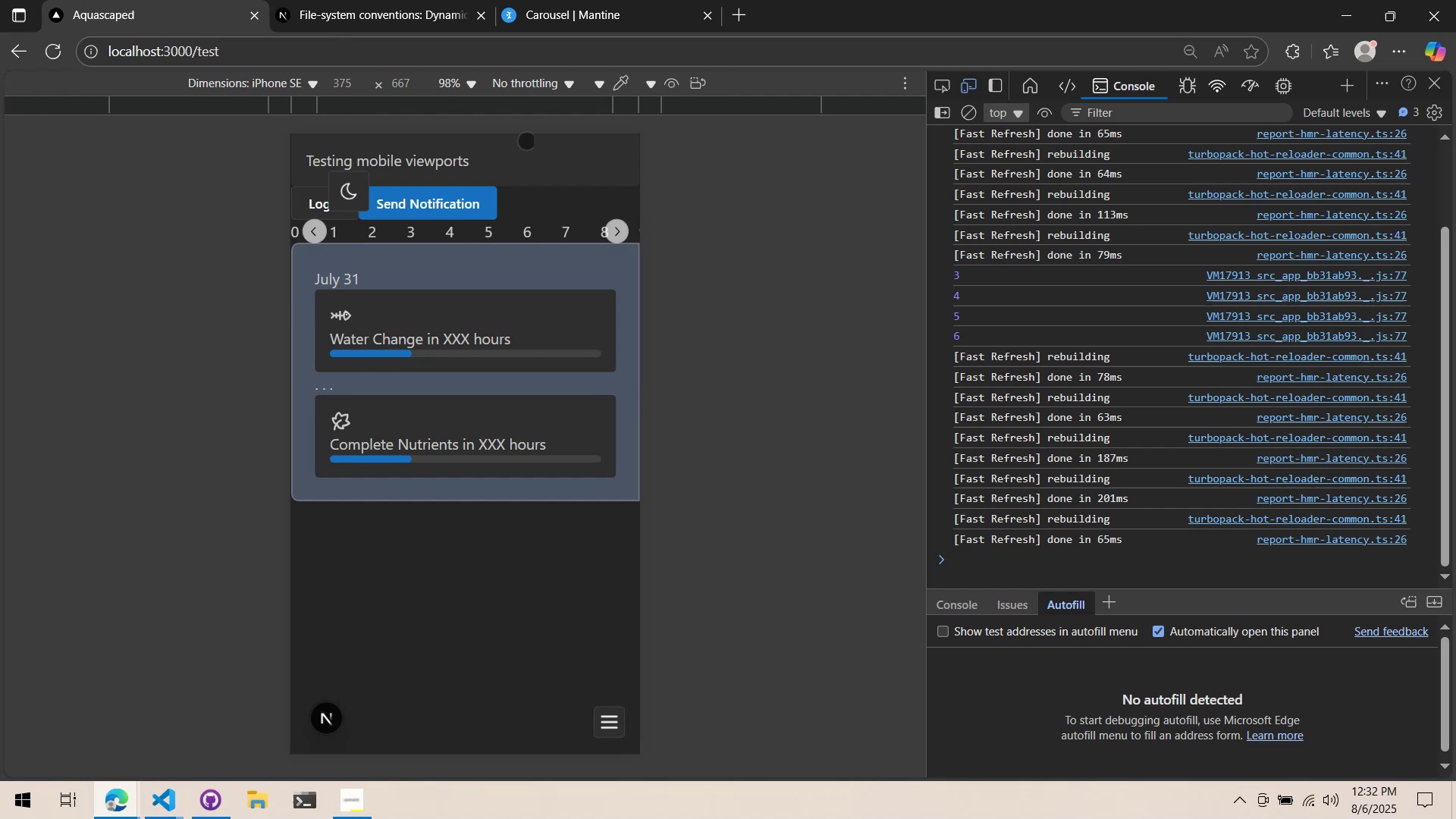 
mouse_move([513, 98])
 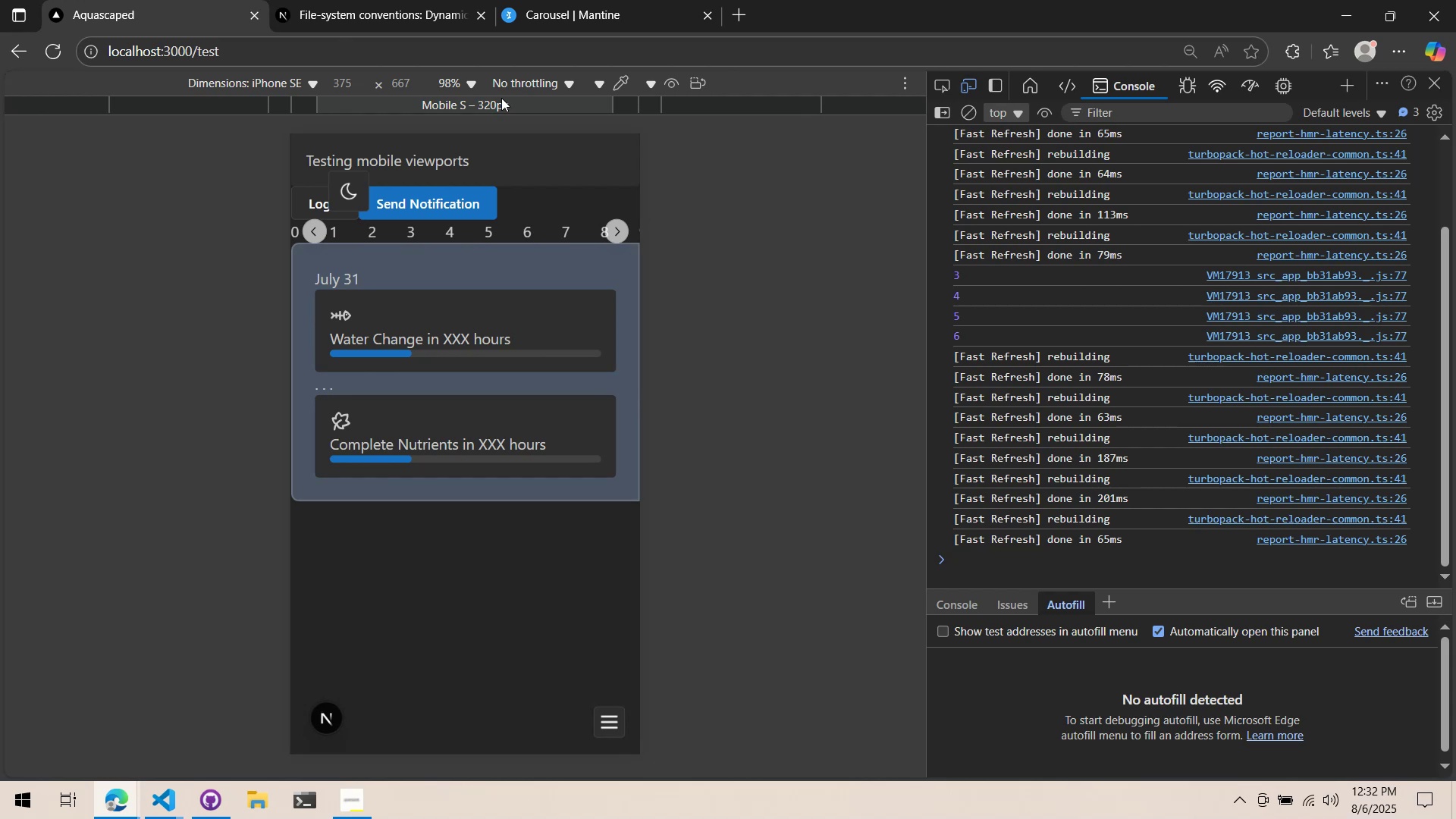 
wait(7.25)
 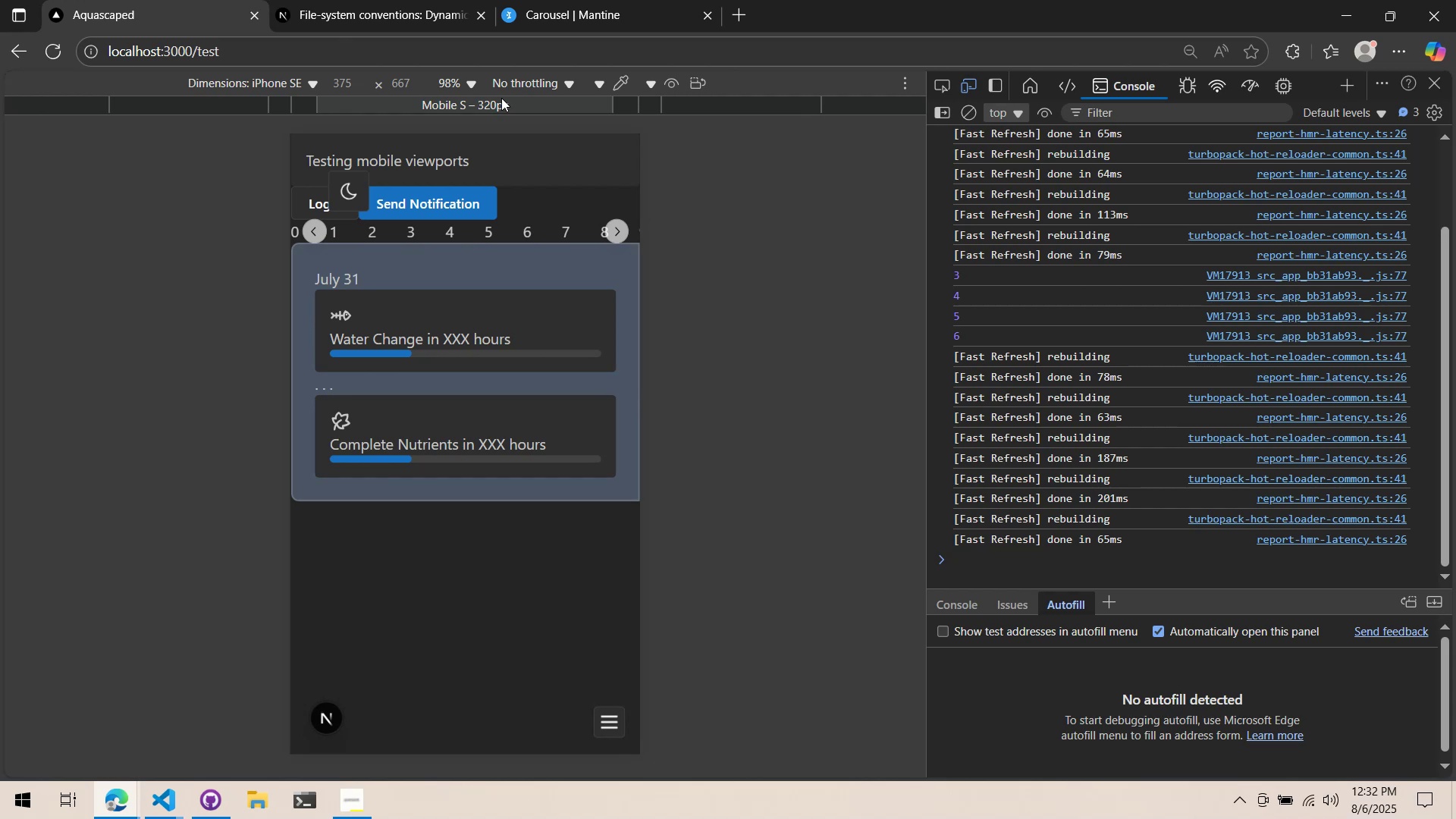 
key(Alt+AltLeft)
 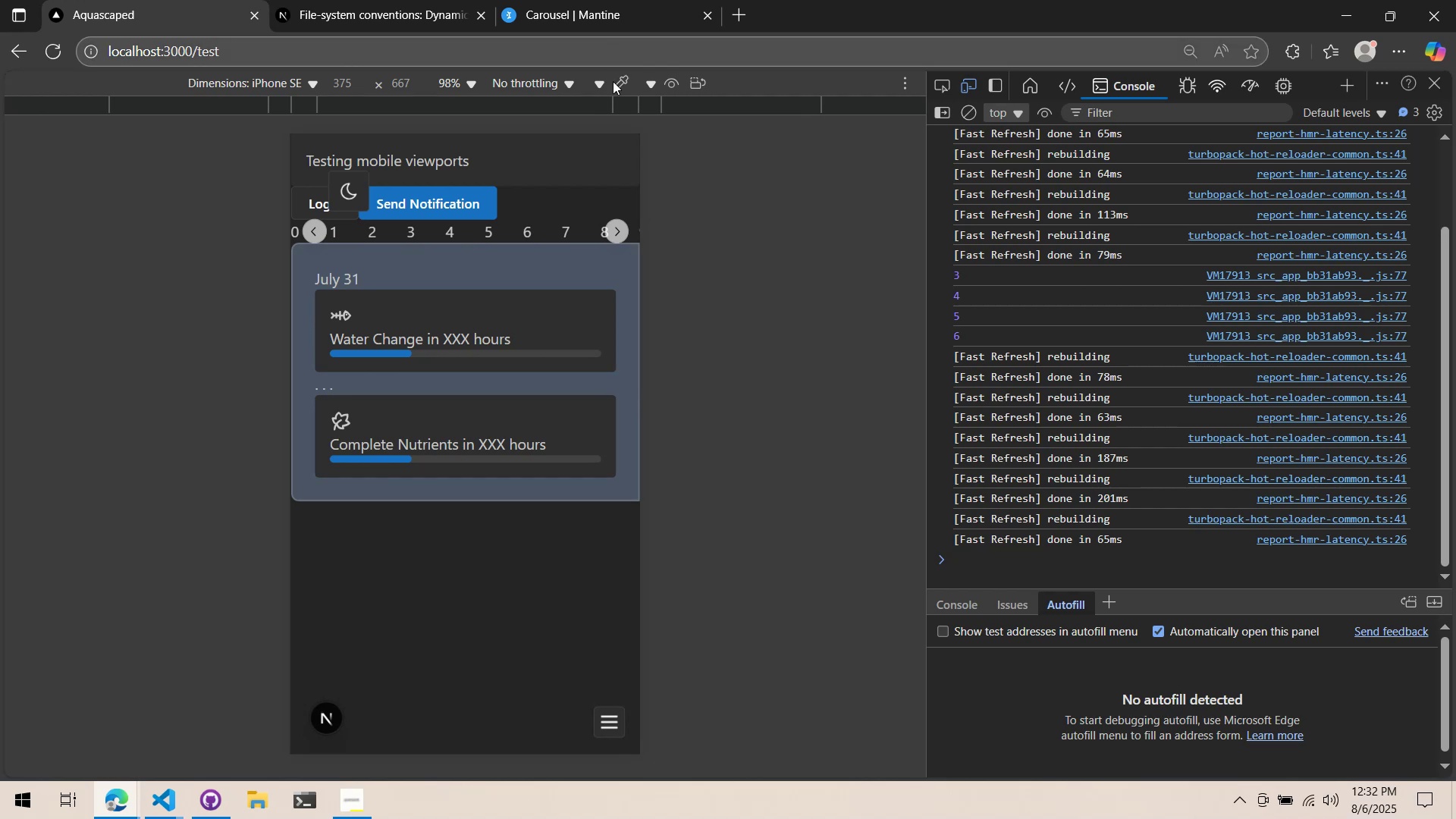 
key(Alt+Tab)
 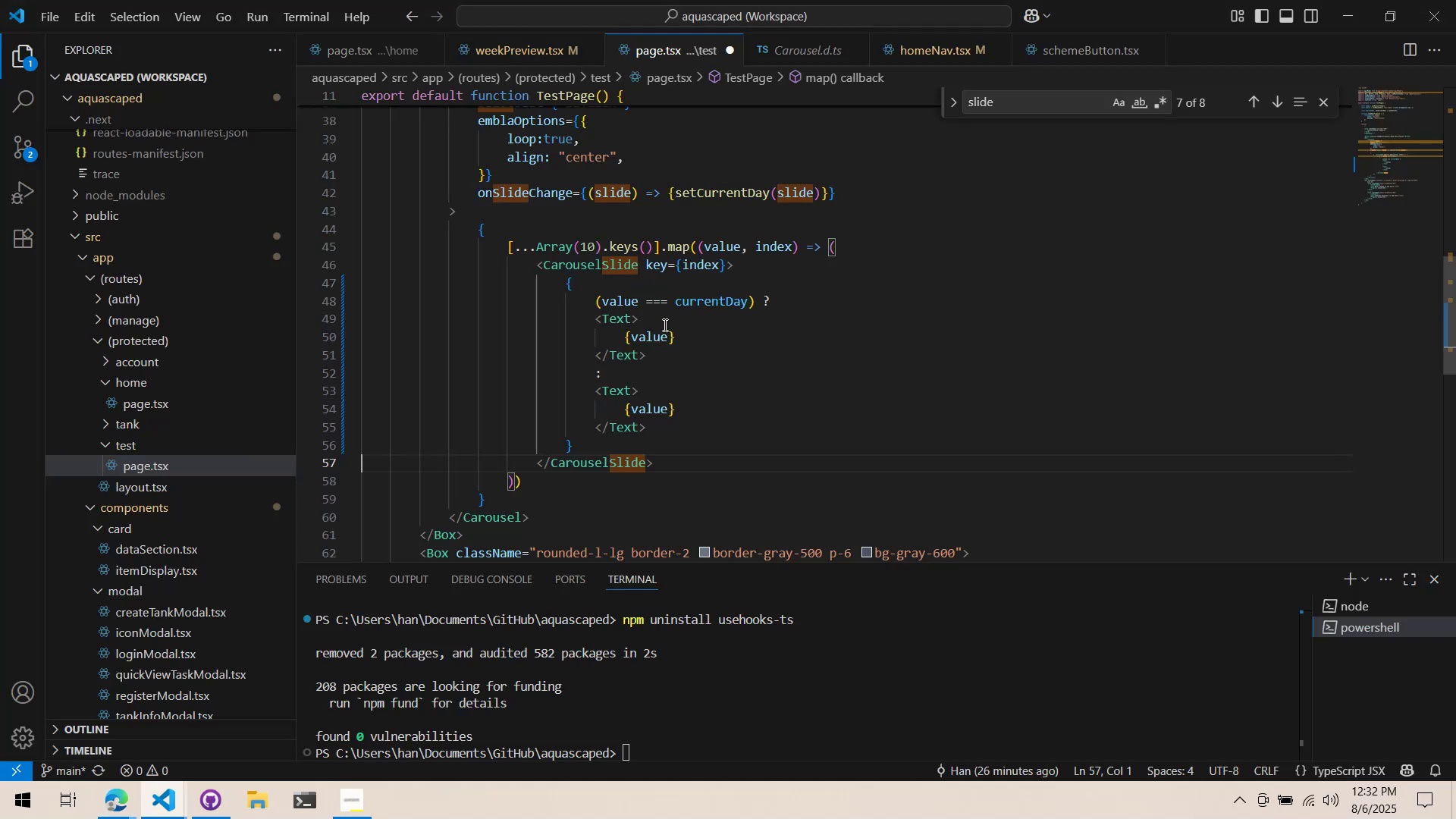 
left_click([629, 318])
 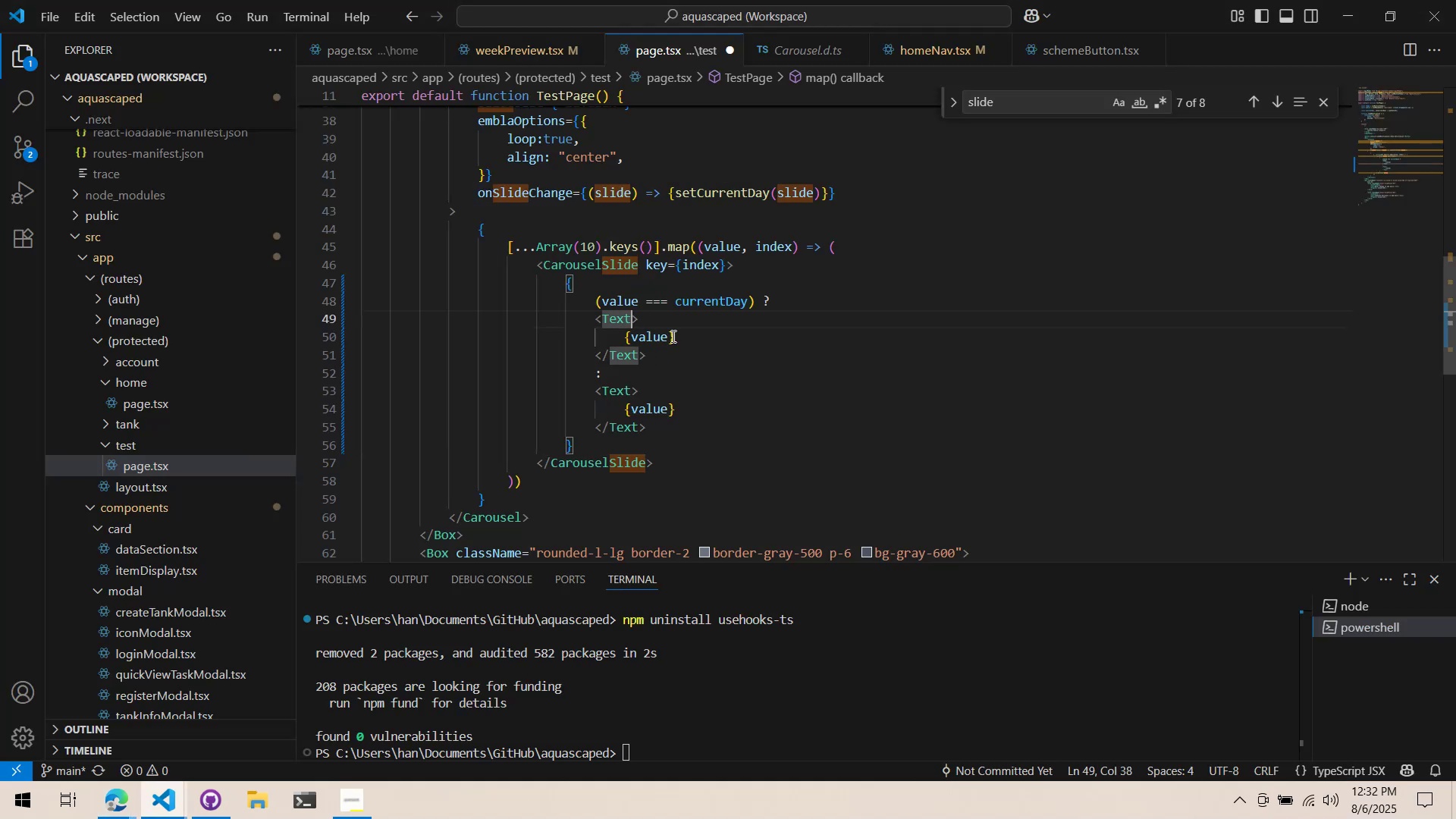 
type( size=")
 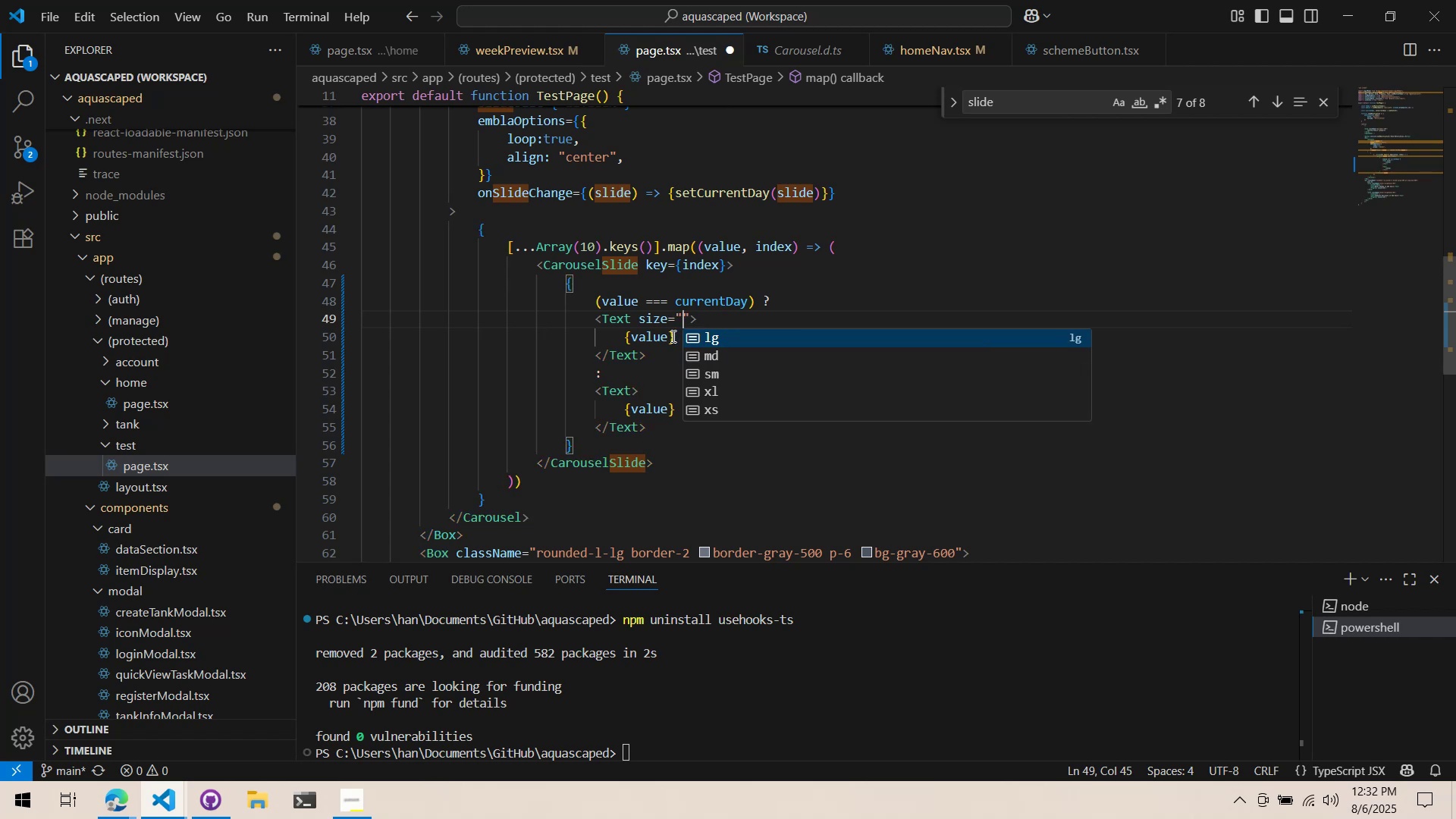 
key(Enter)
 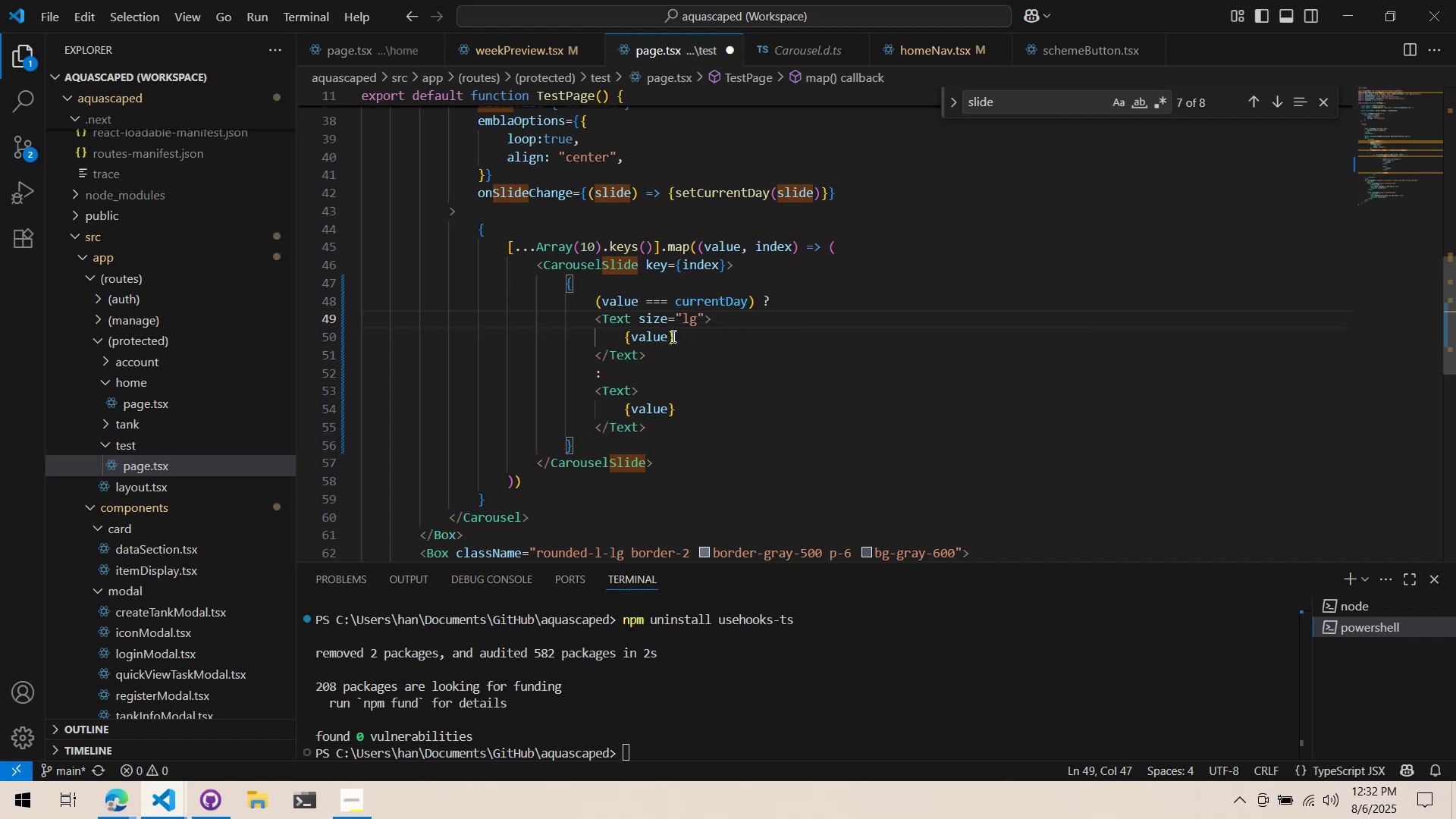 
key(Alt+AltLeft)
 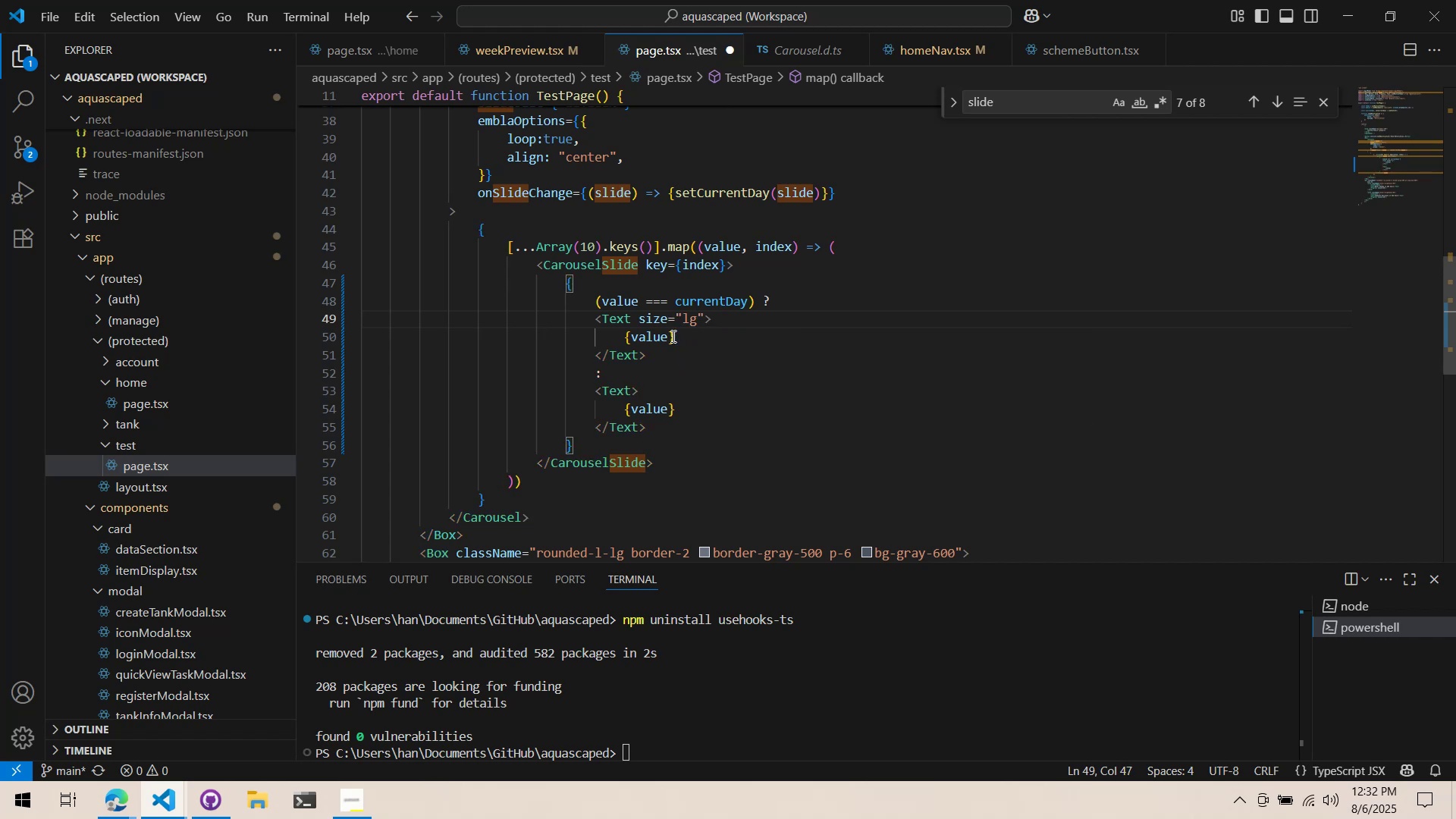 
key(Alt+Tab)
 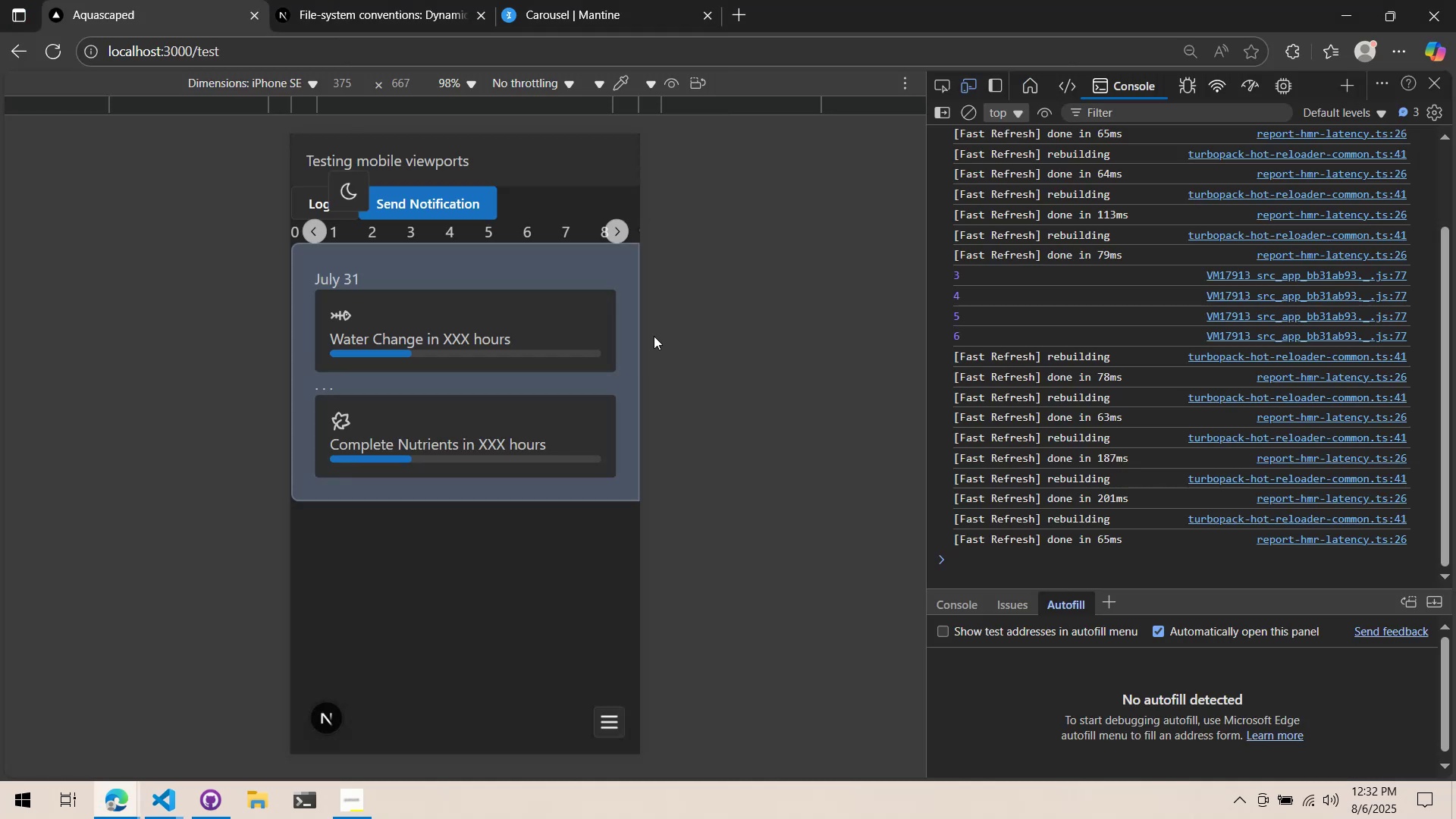 
key(Alt+AltLeft)
 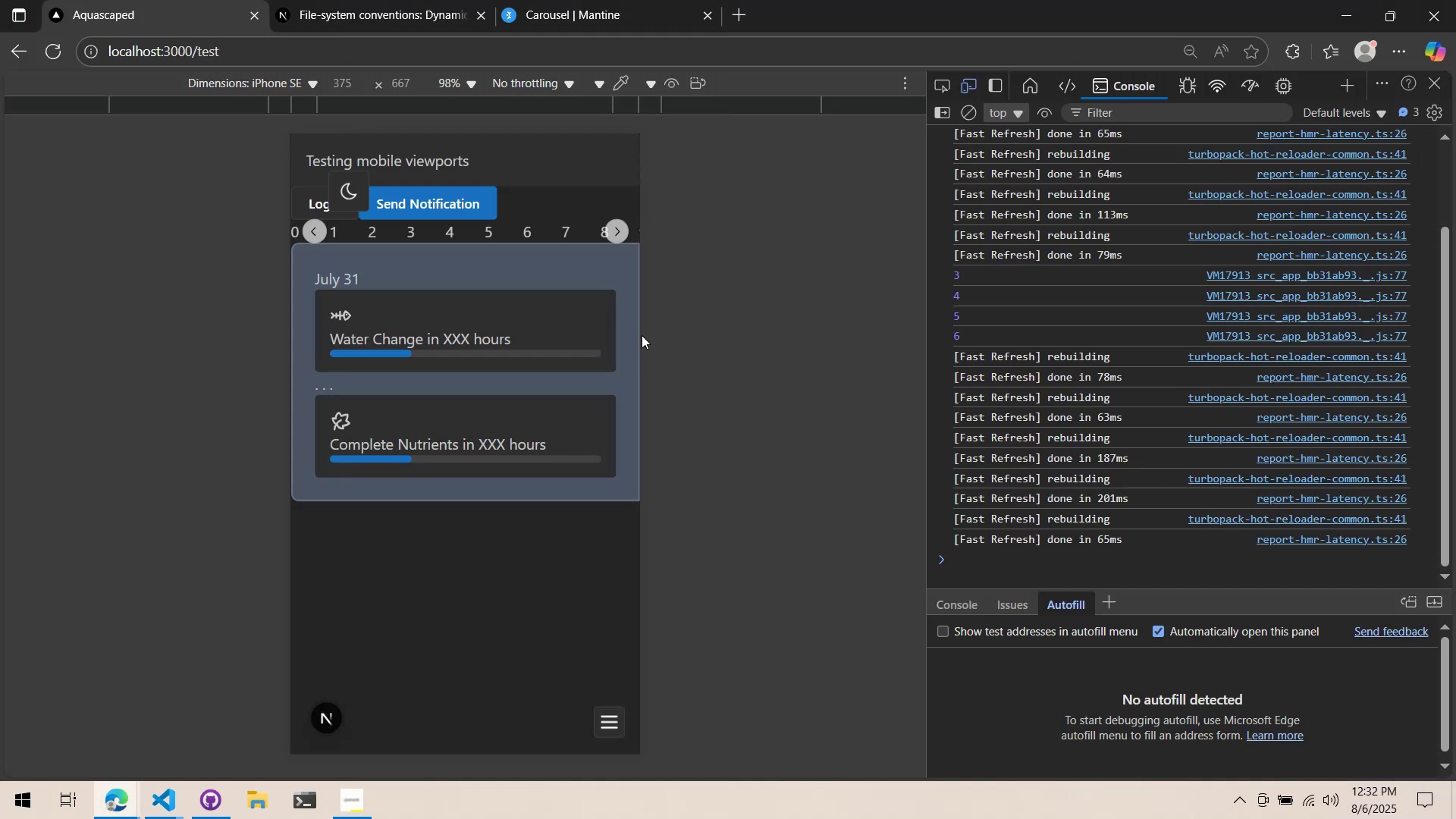 
key(Alt+Tab)
 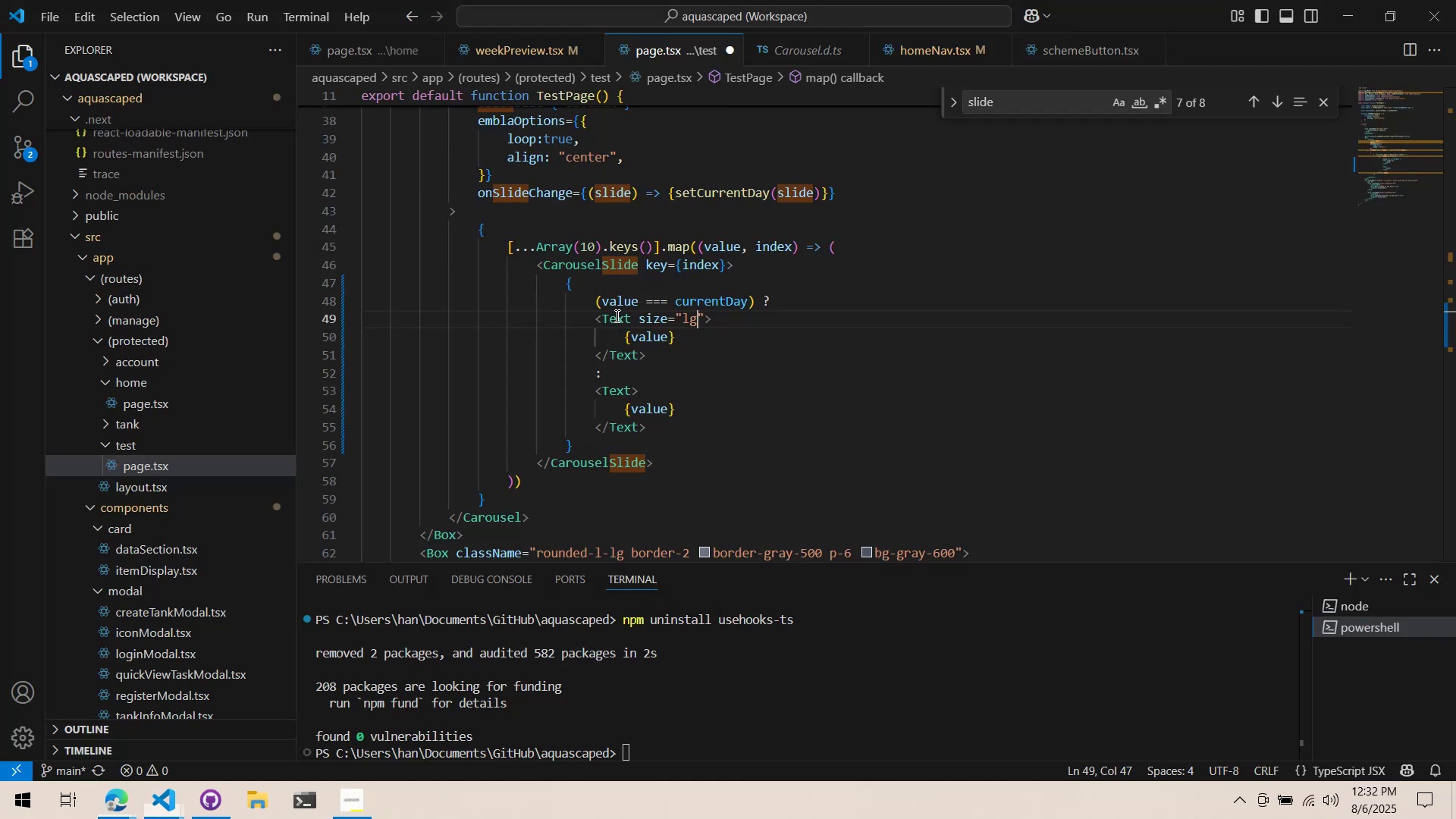 
key(Control+ControlLeft)
 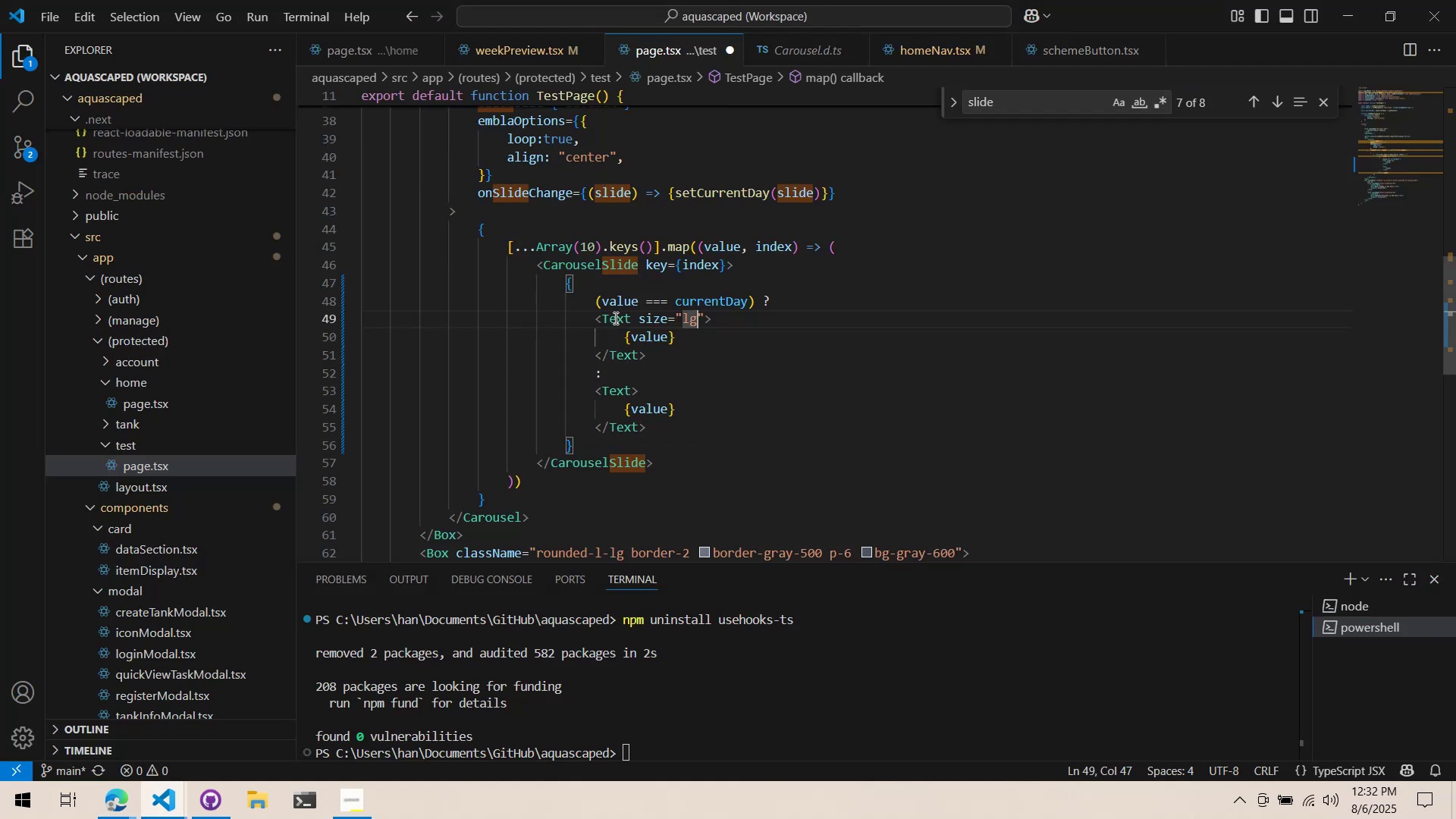 
key(Control+S)
 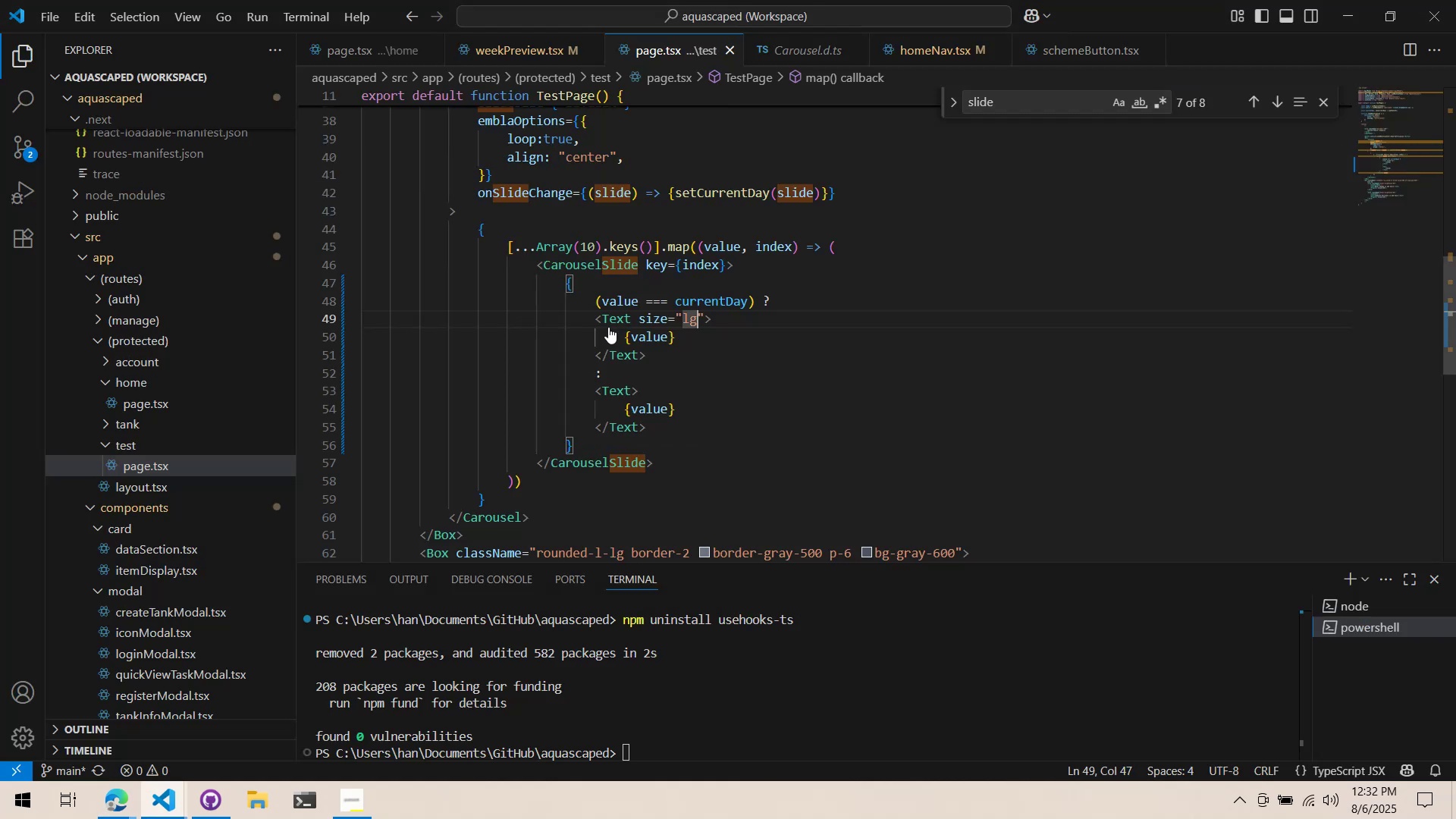 
key(Alt+AltLeft)
 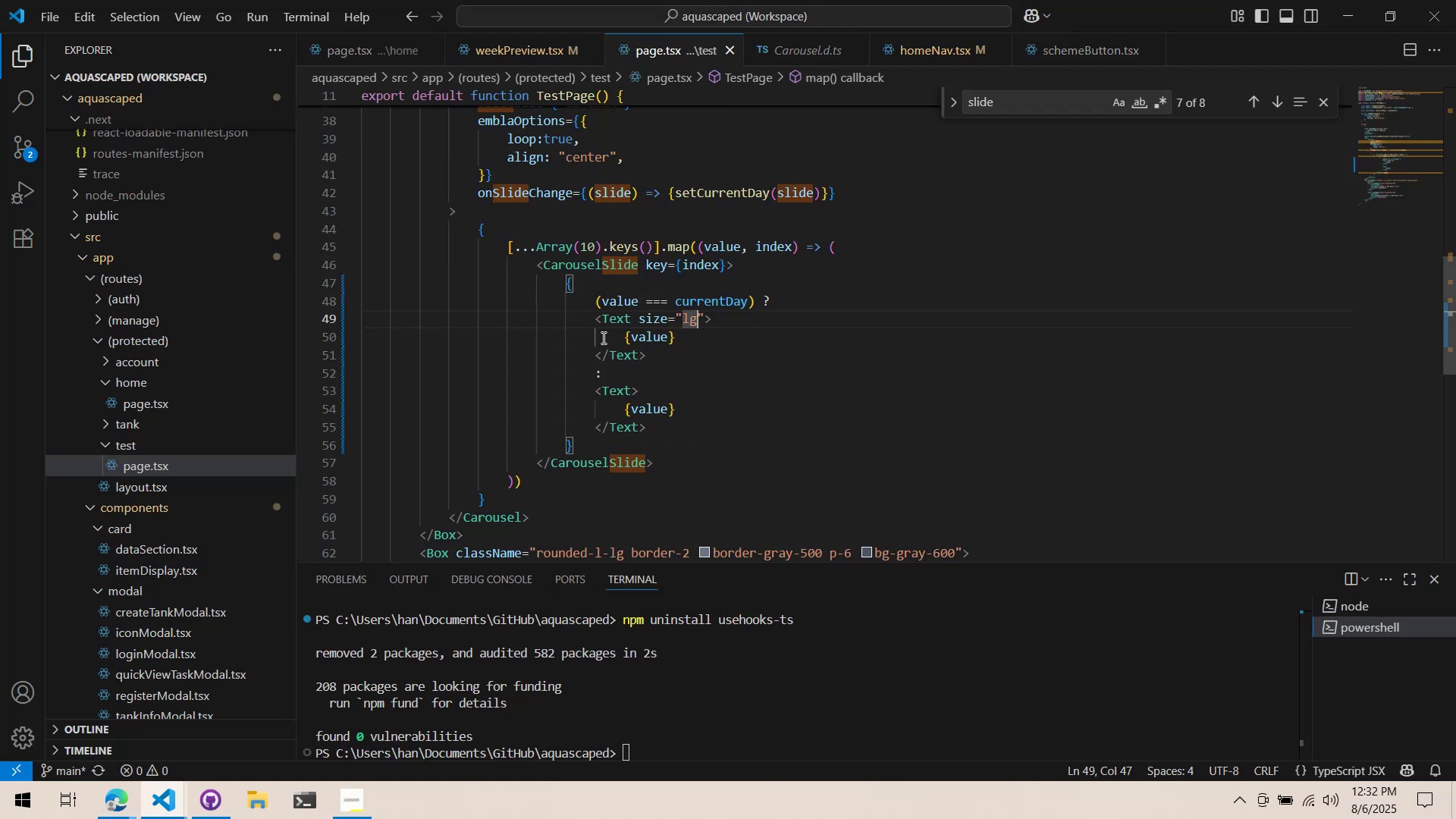 
key(Alt+Tab)
 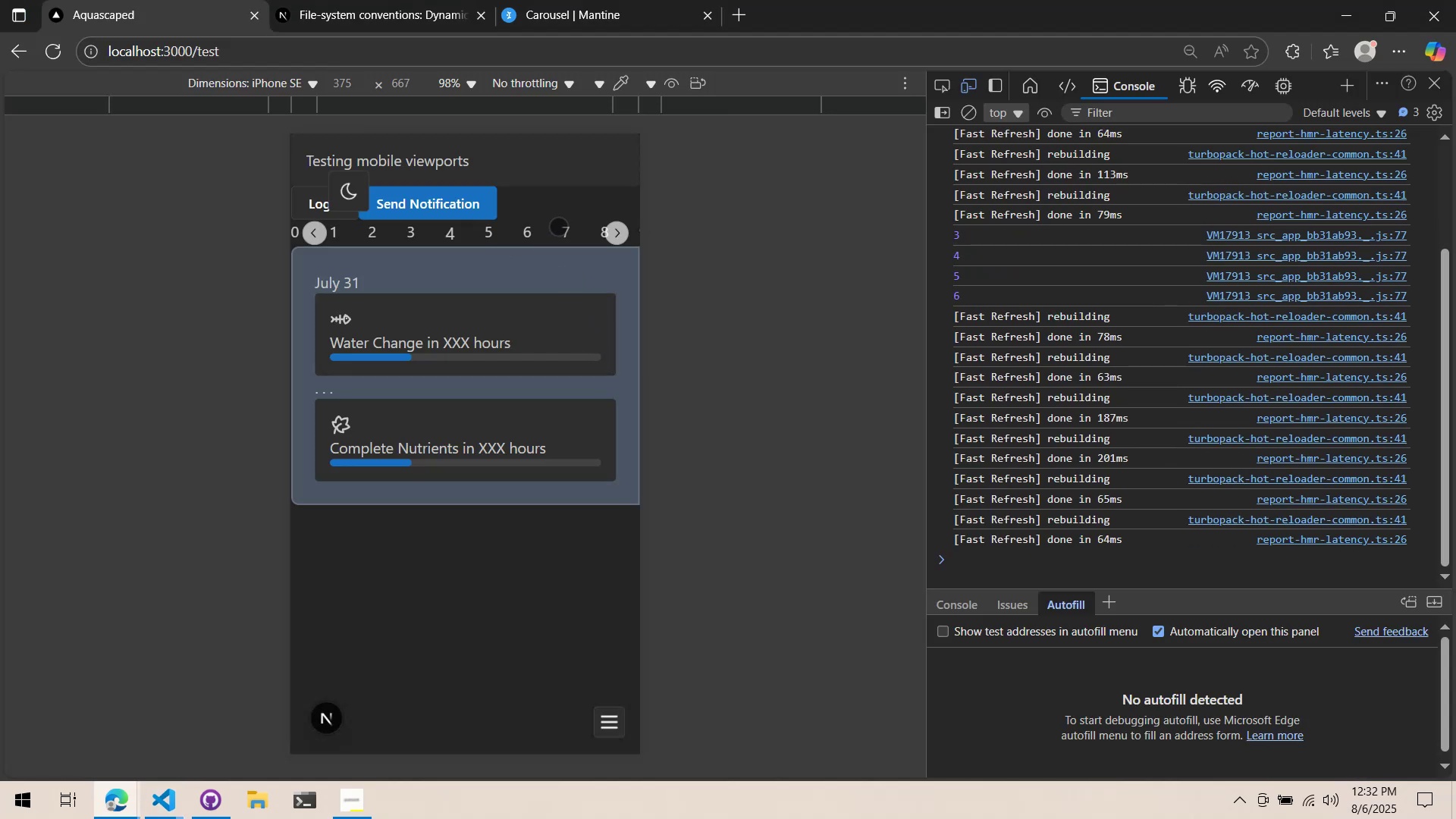 
key(Alt+AltLeft)
 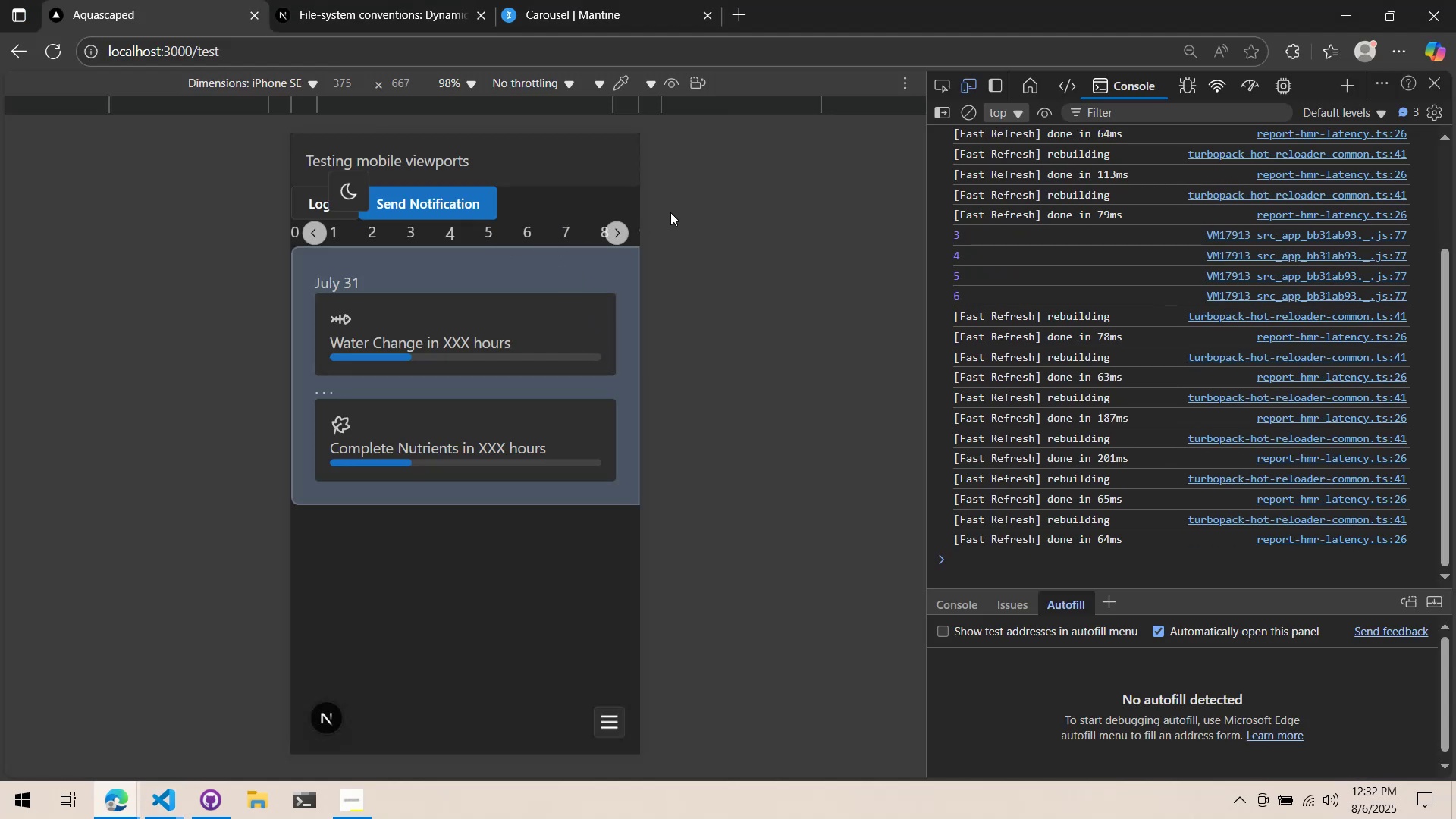 
key(Alt+Tab)
 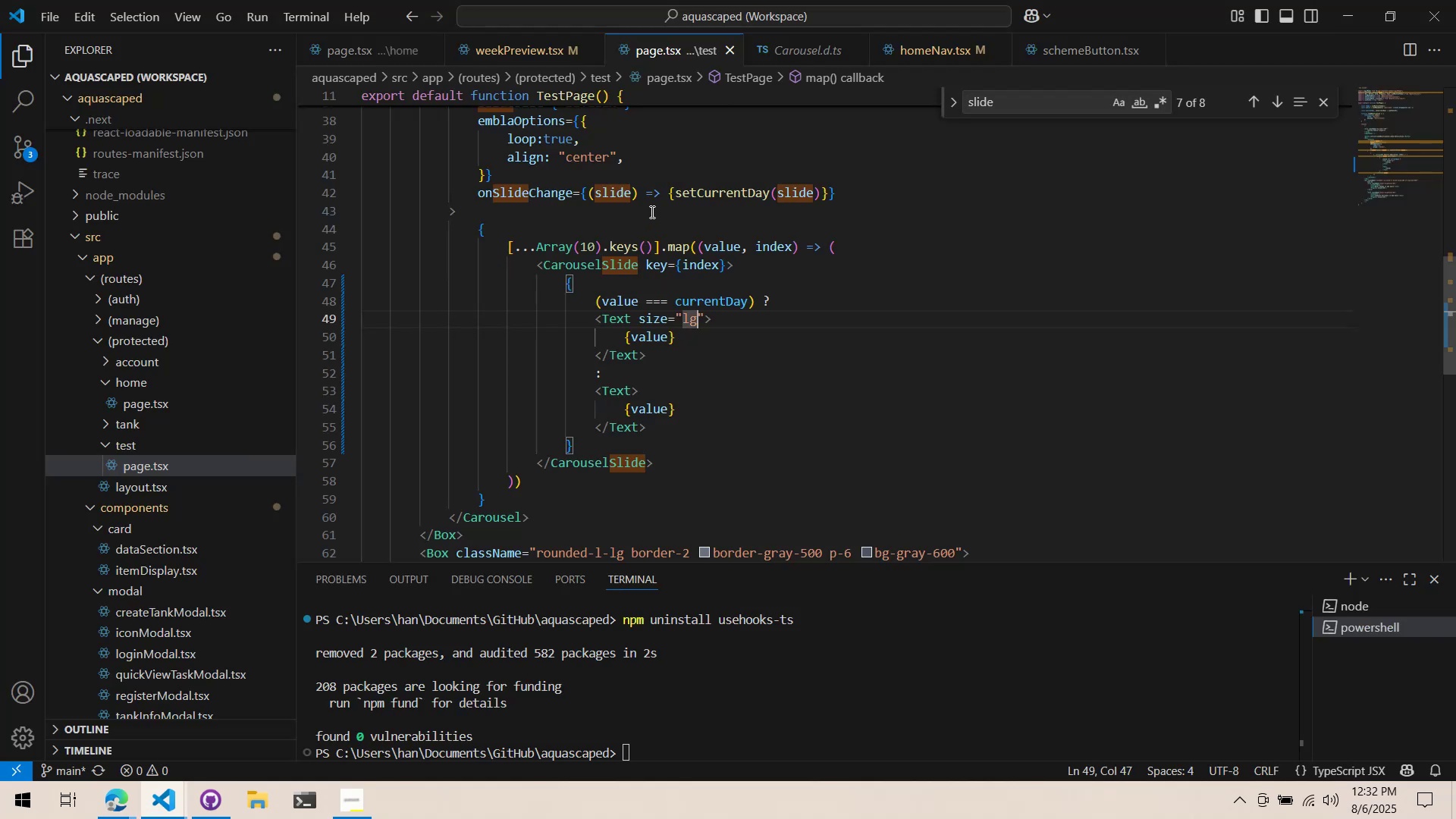 
key(Alt+AltLeft)
 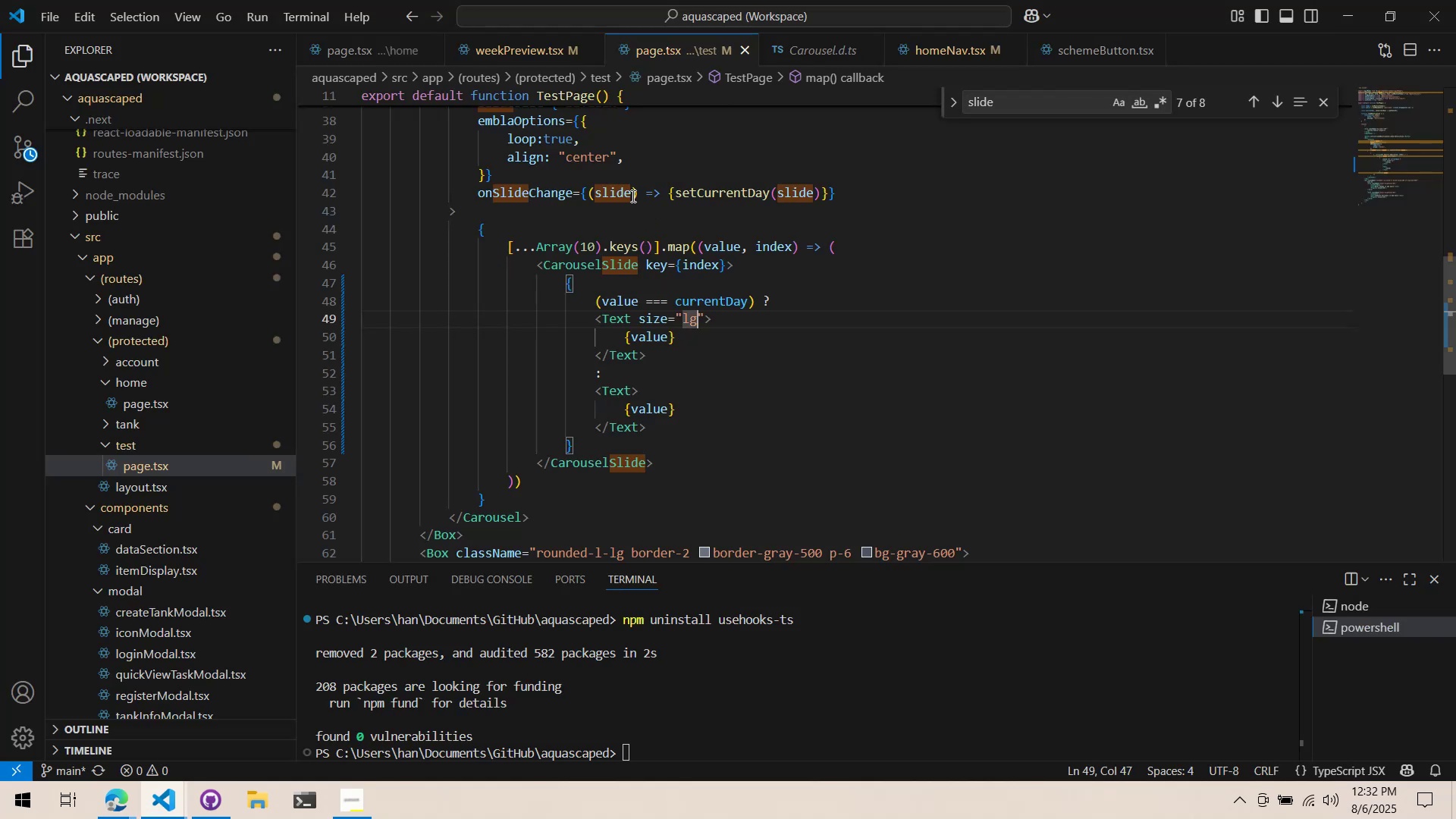 
key(Alt+Tab)
 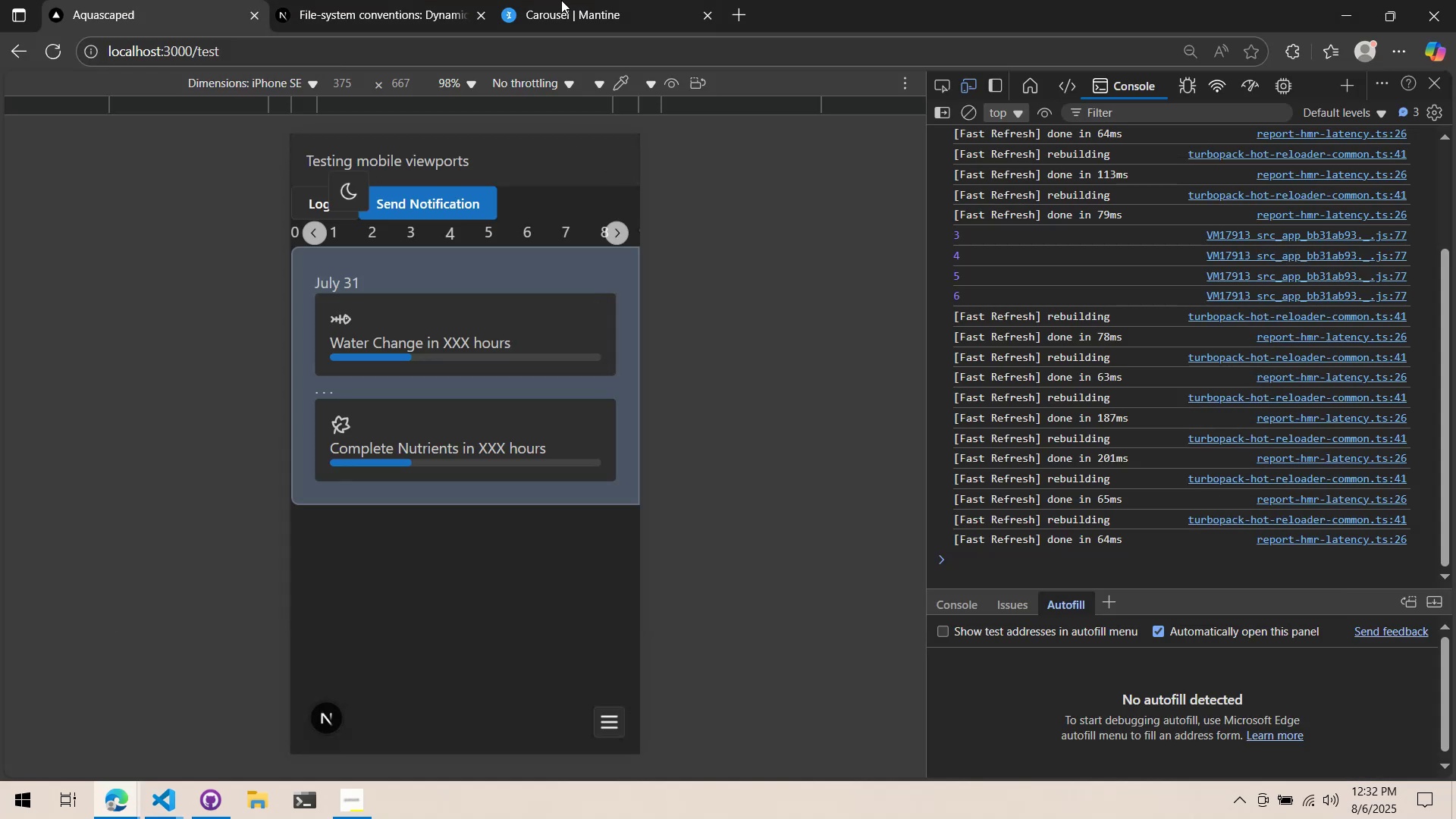 
left_click([560, 0])
 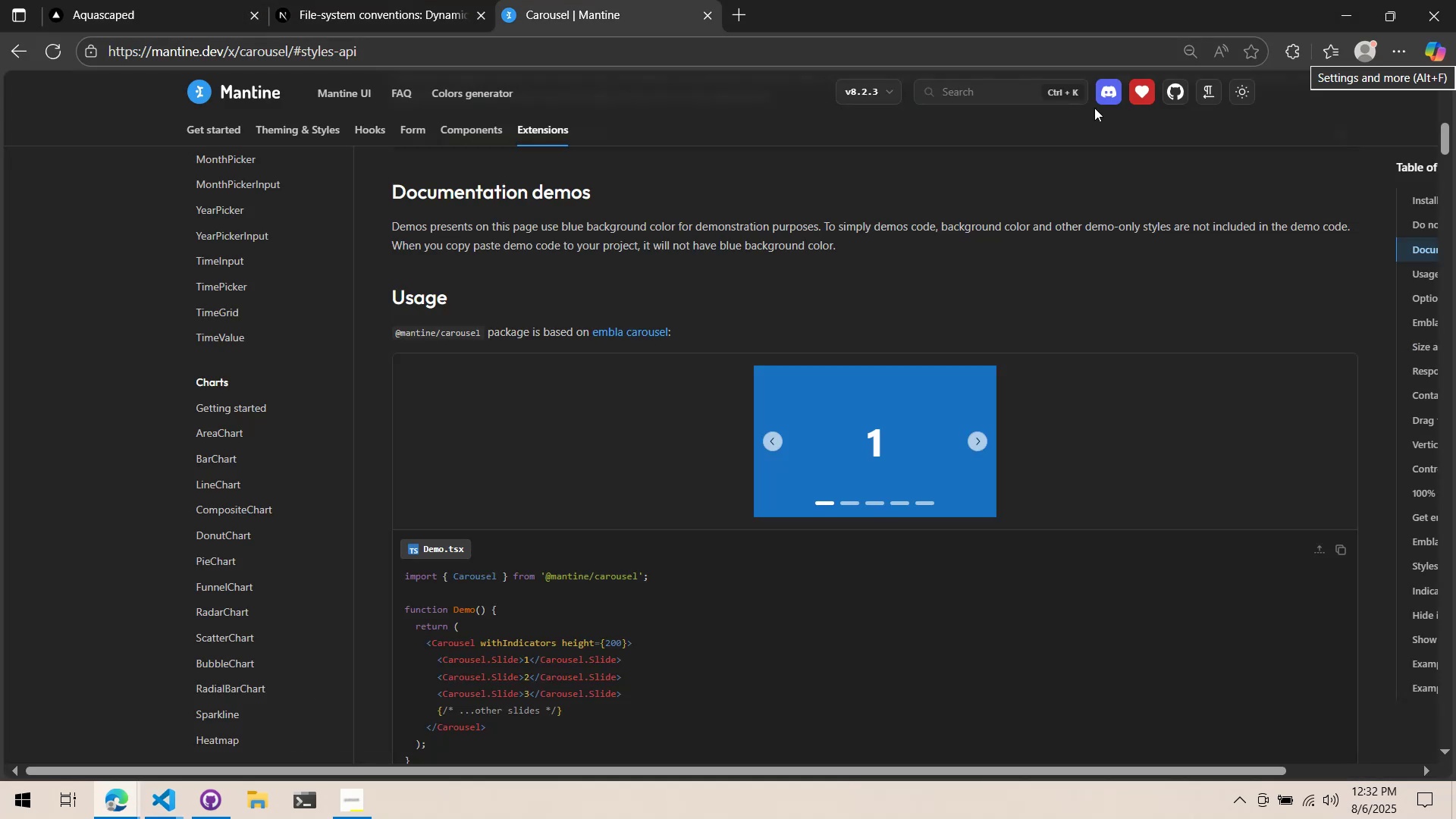 
left_click([914, 80])
 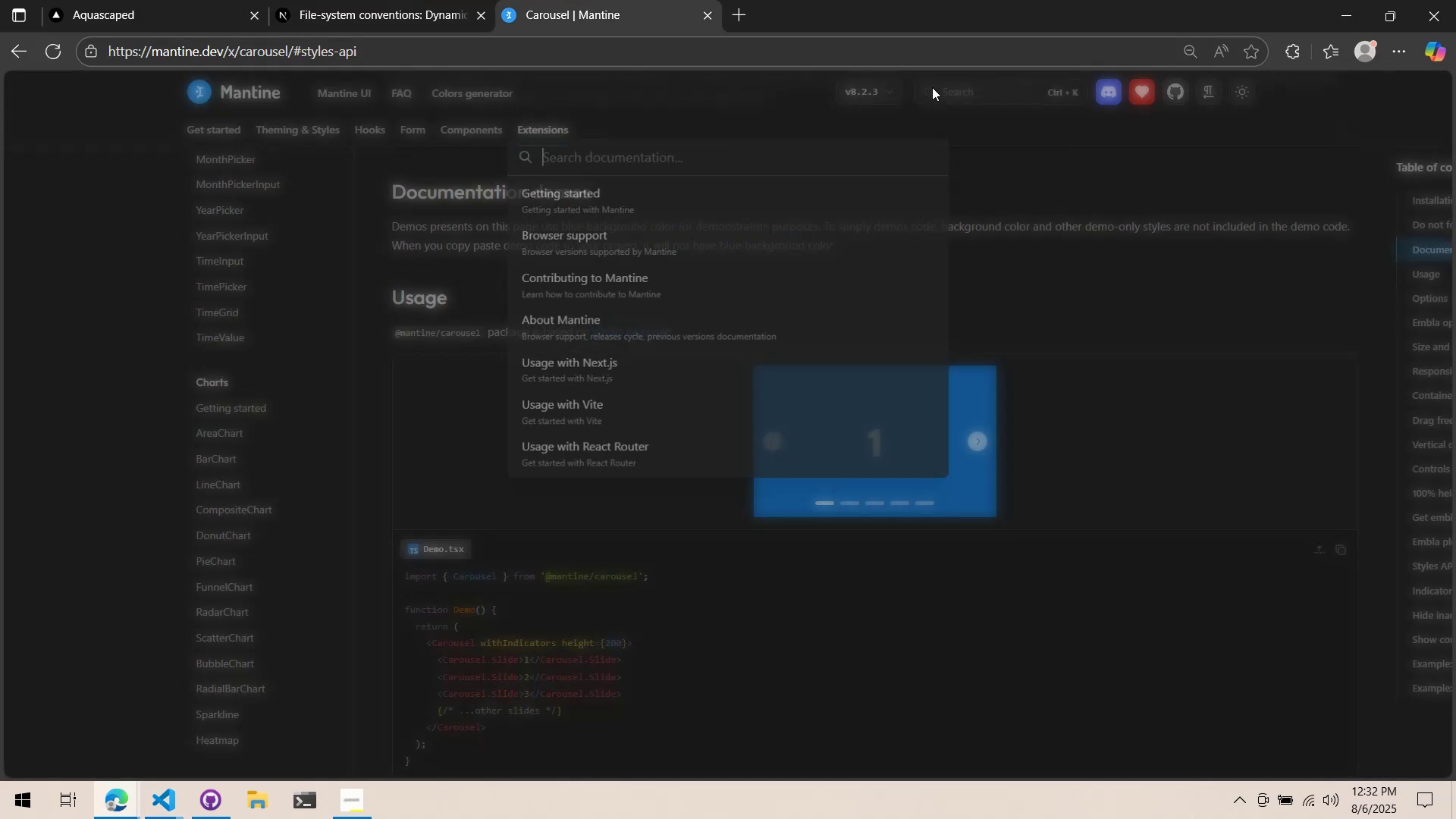 
type(Text)
 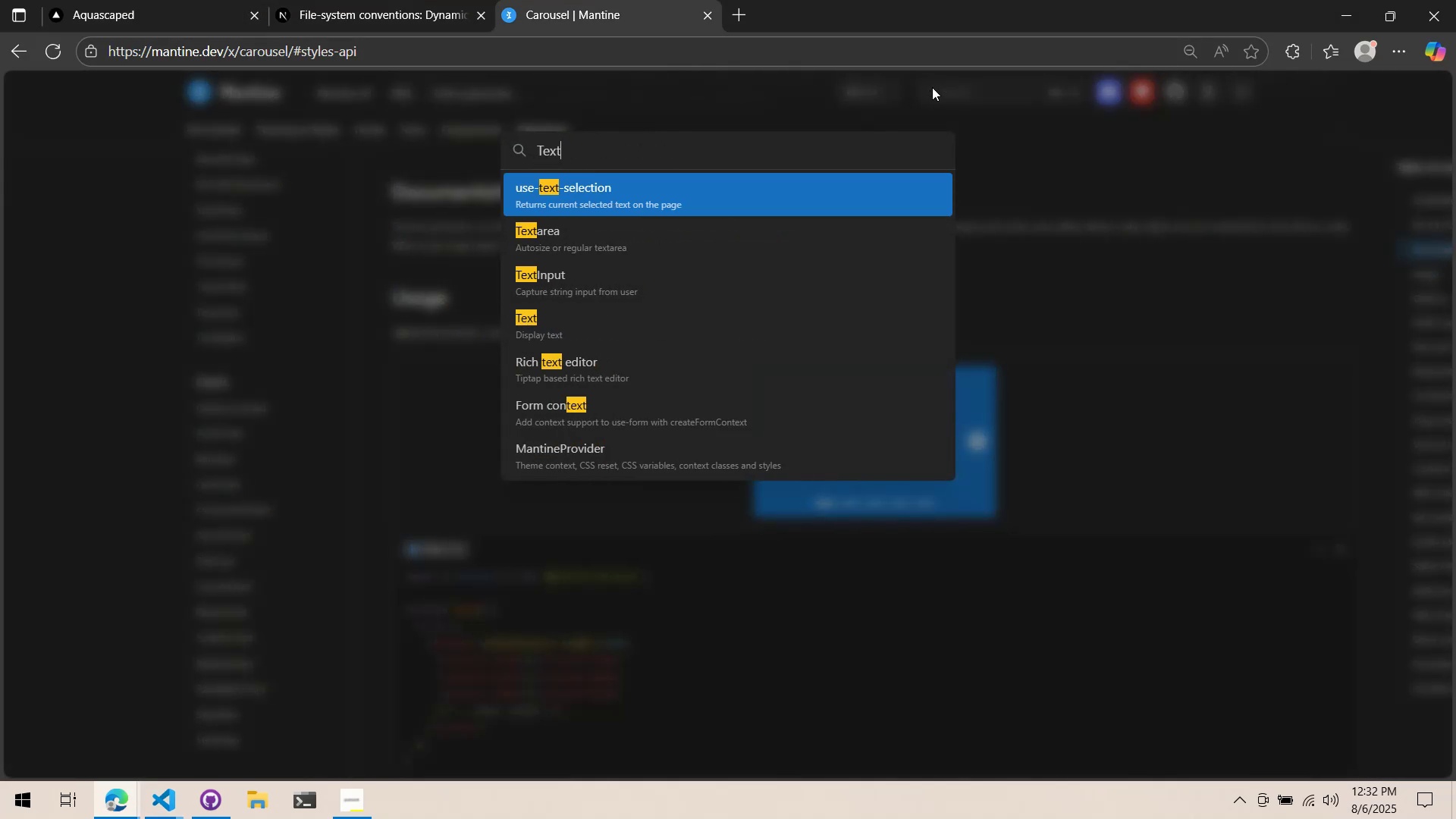 
key(ArrowDown)
 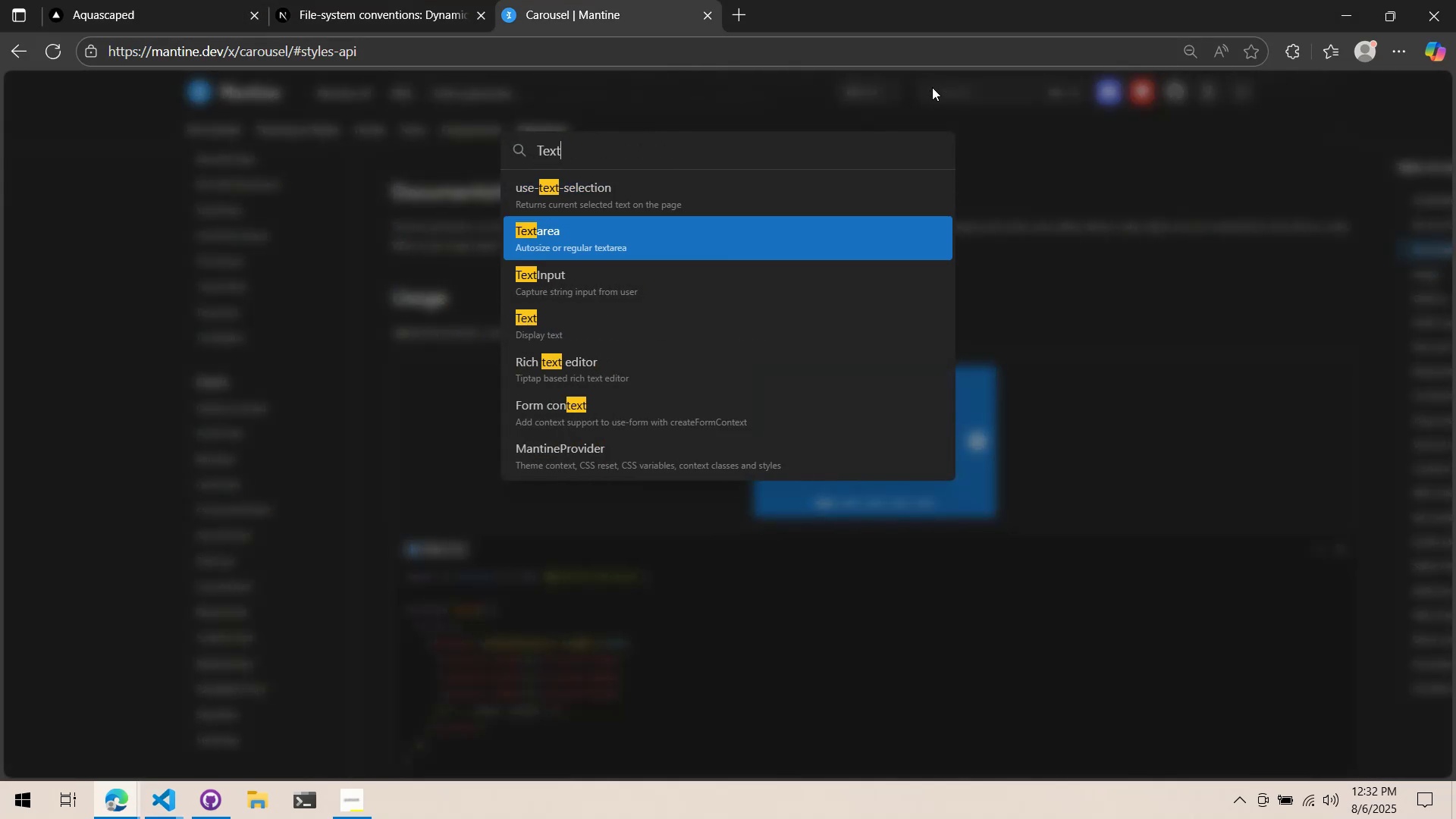 
key(ArrowDown)
 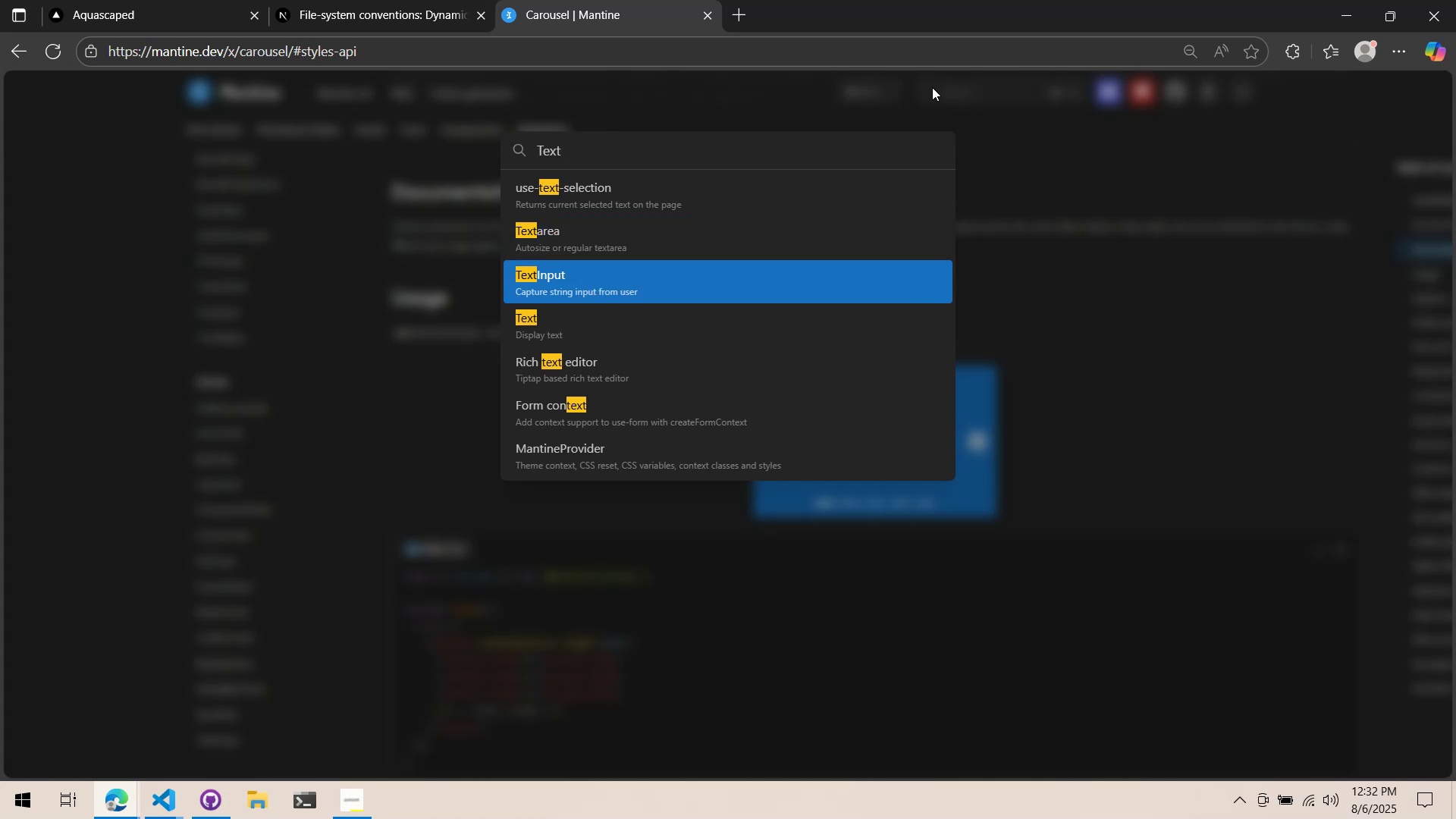 
key(ArrowDown)
 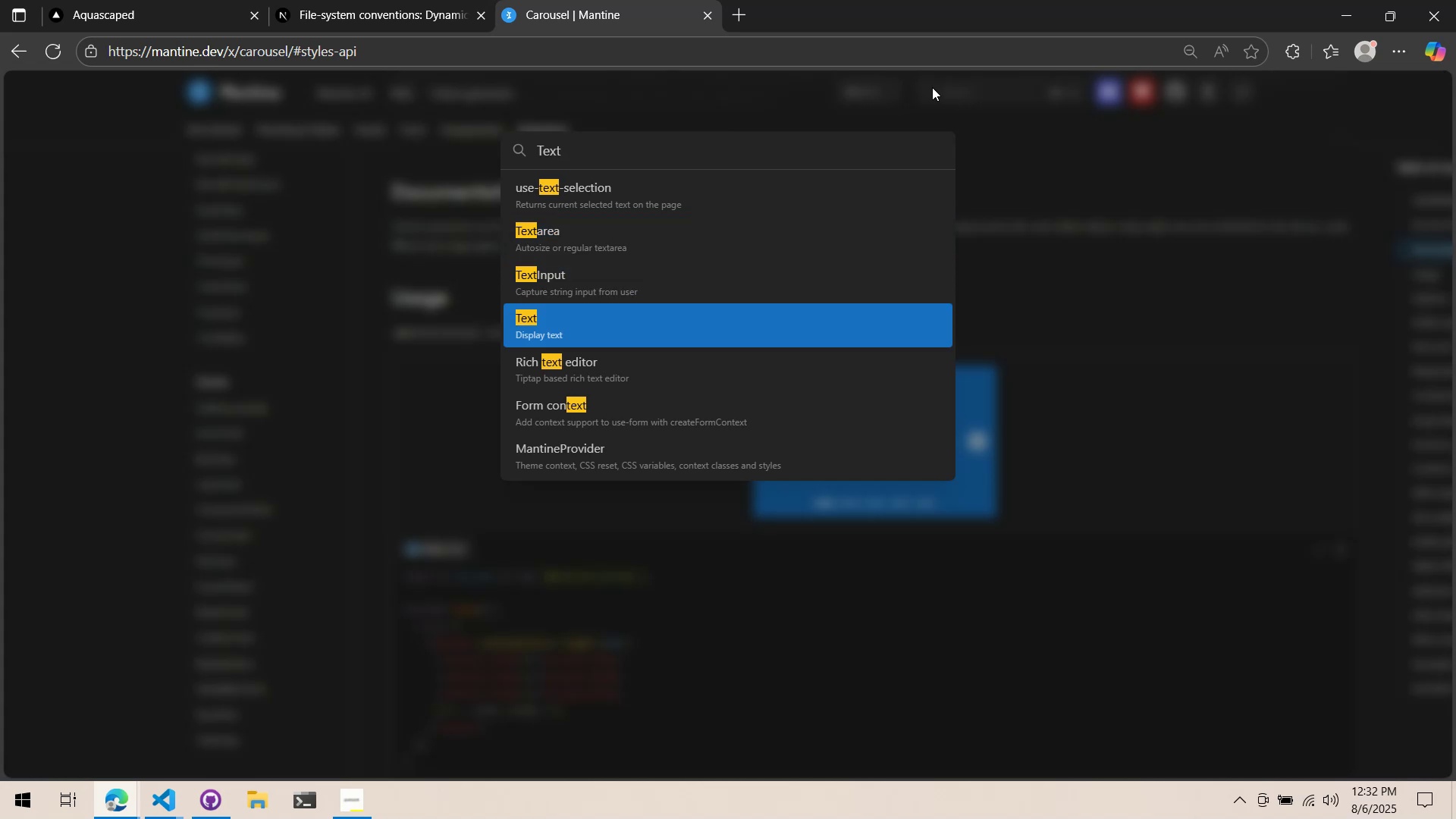 
key(Enter)
 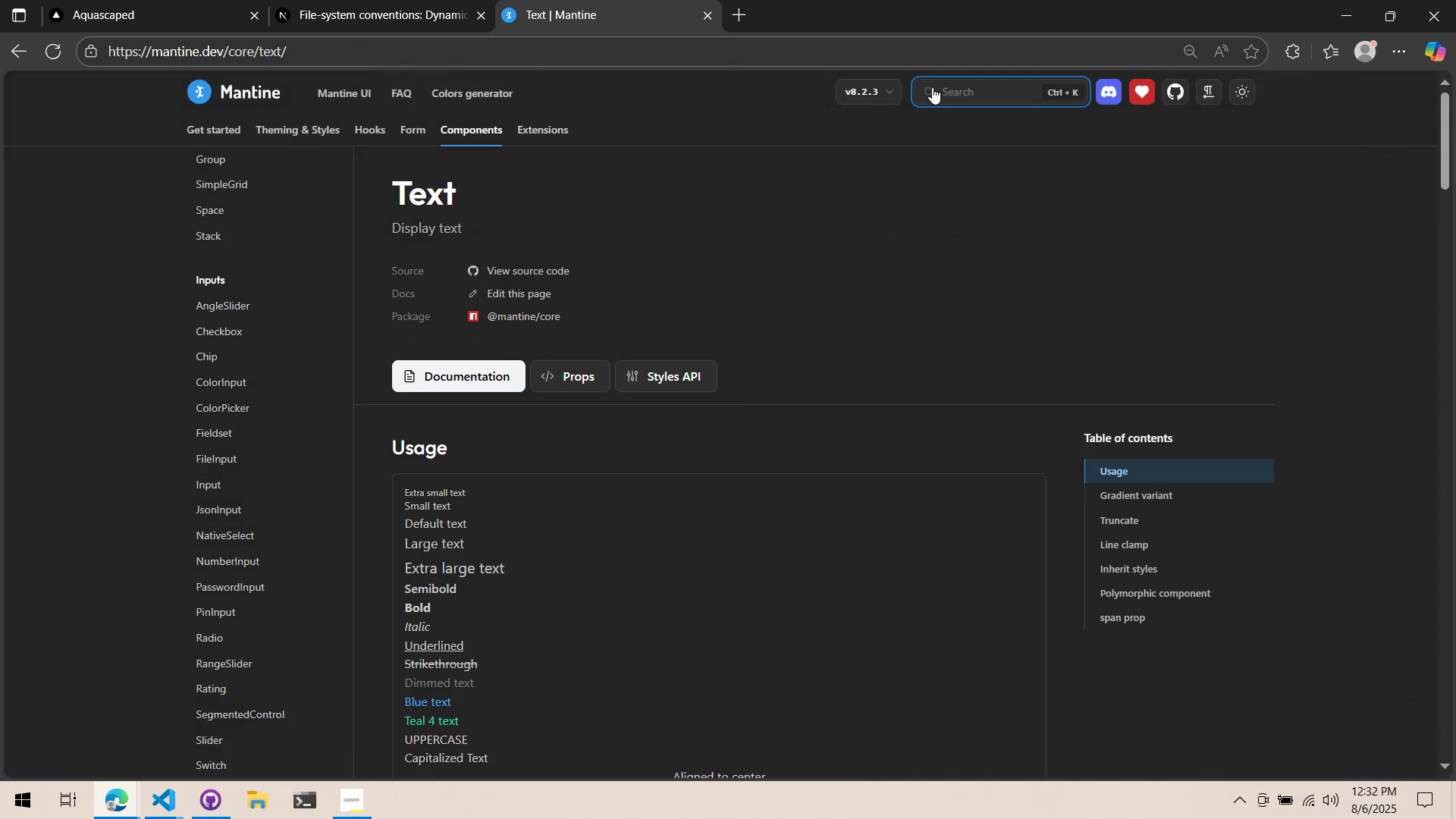 
key(Alt+AltLeft)
 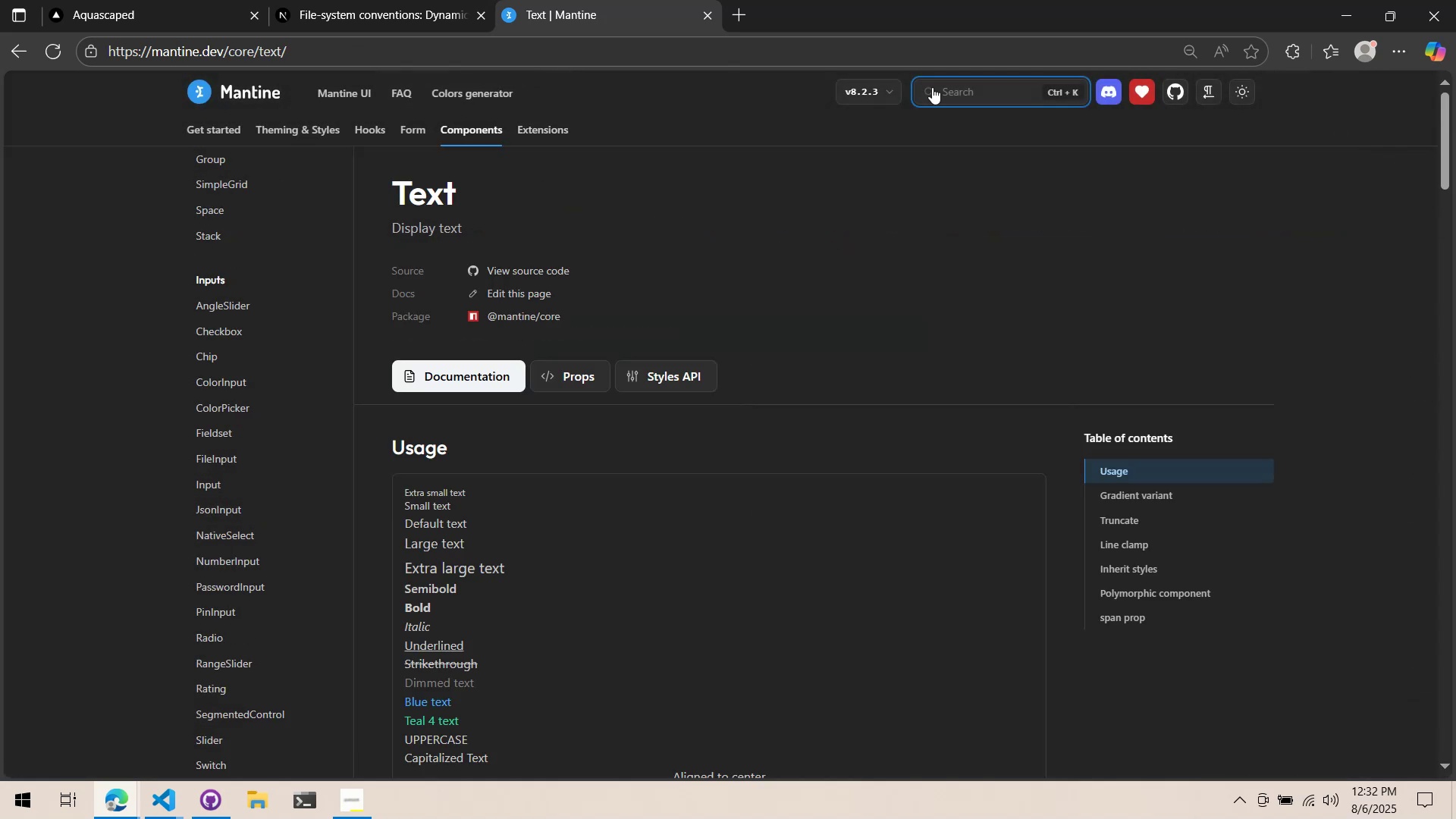 
key(Alt+Tab)
 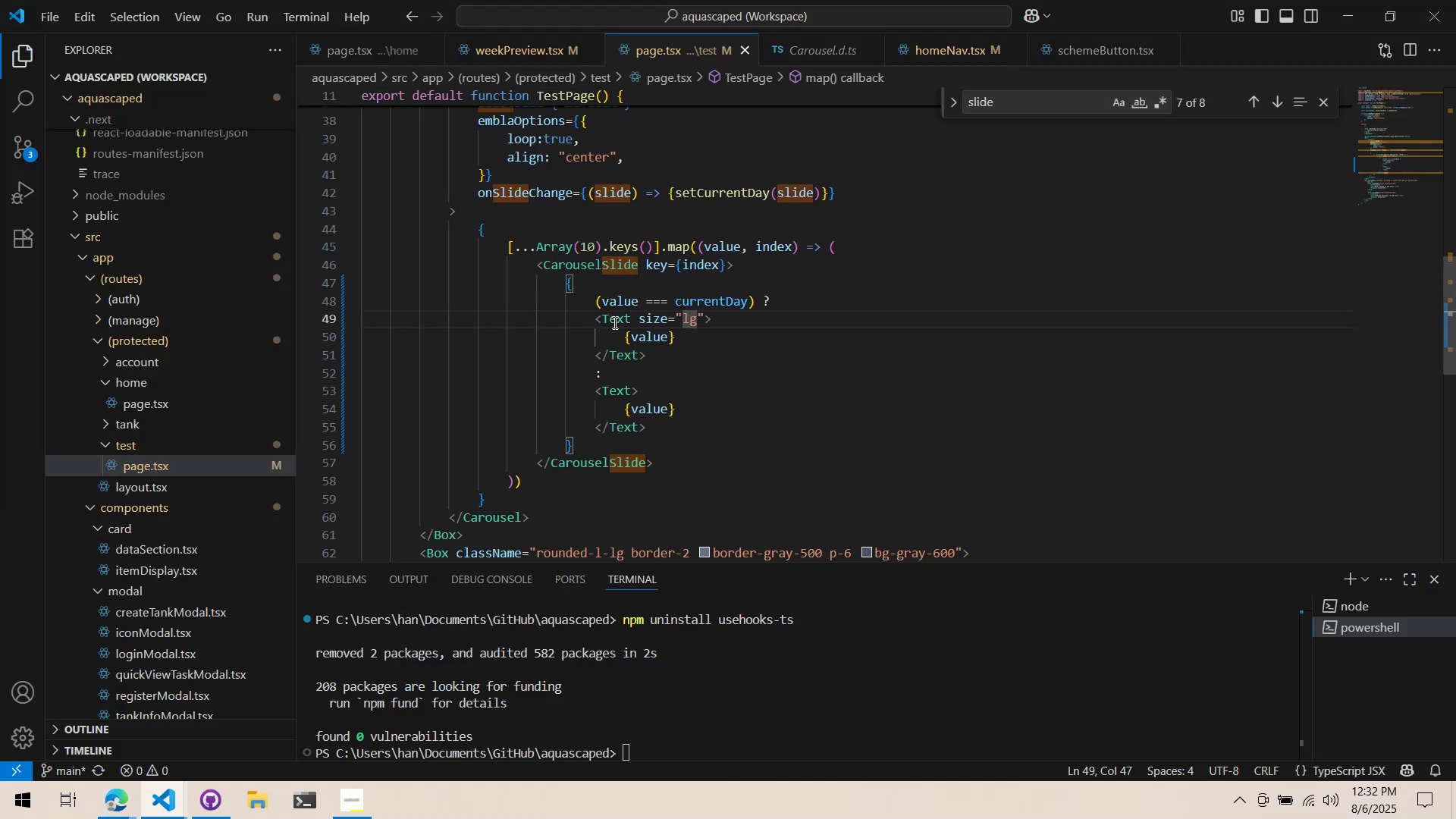 
double_click([613, 320])
 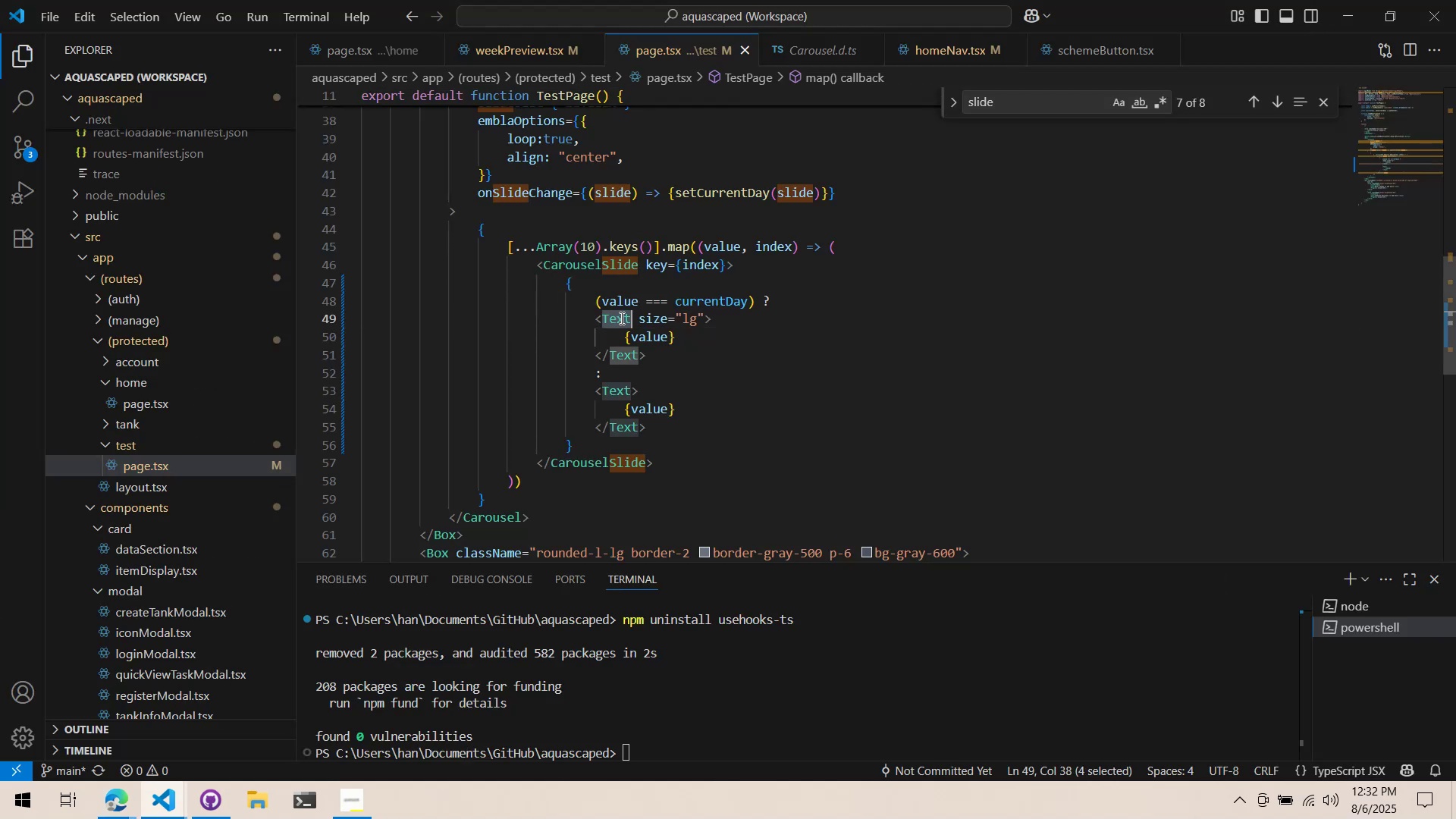 
type(Card)
 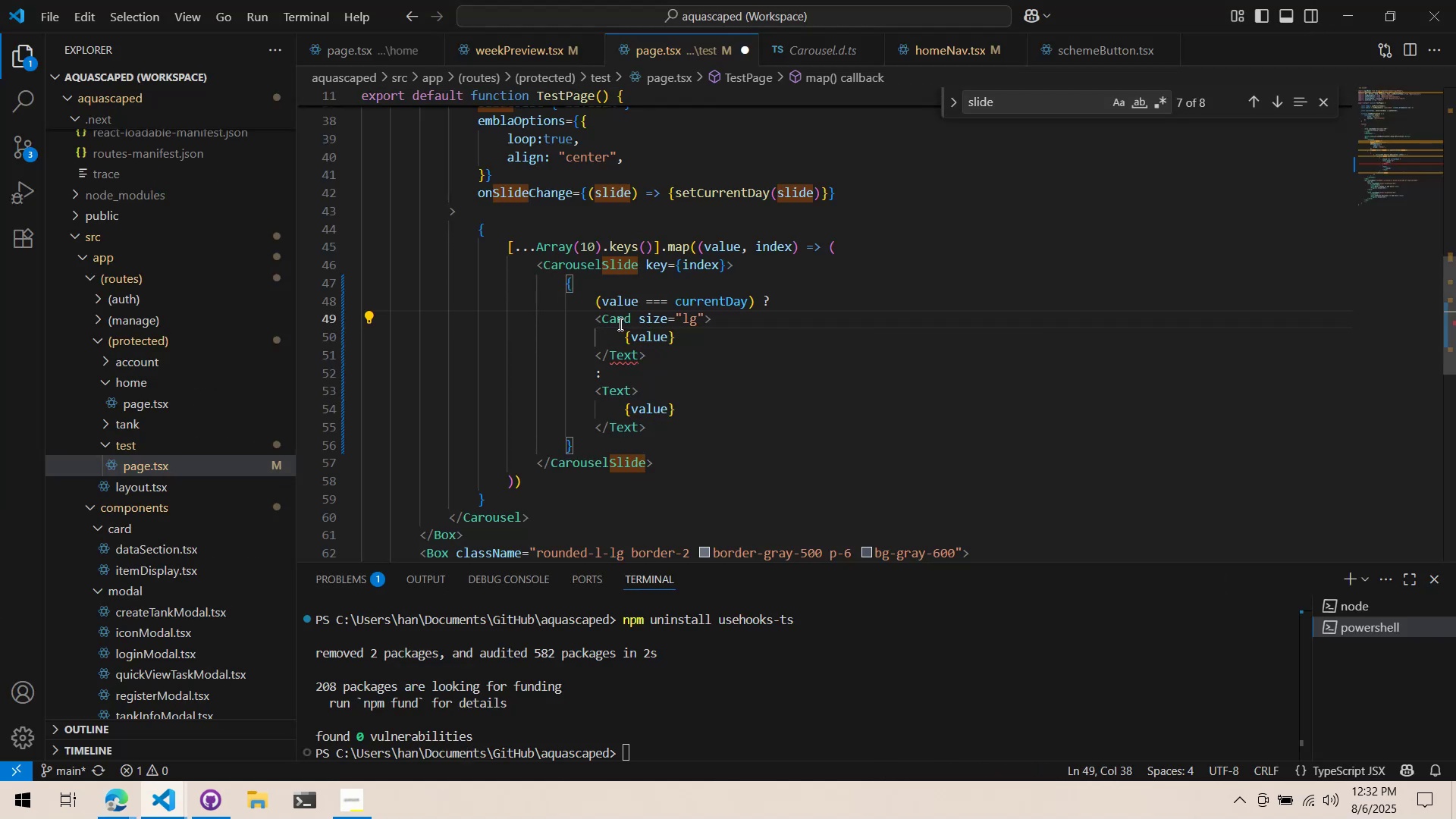 
double_click([619, 316])
 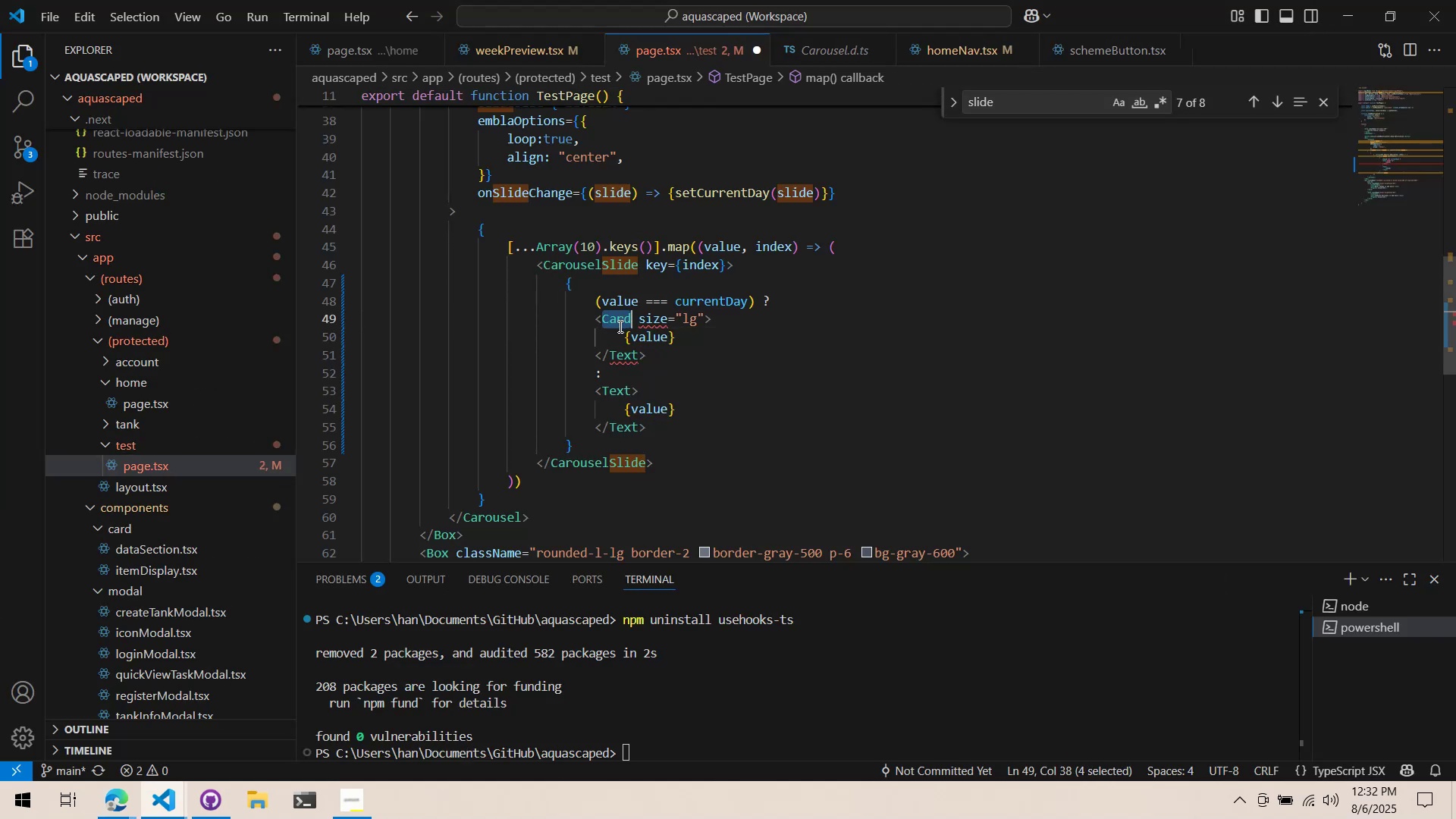 
key(Control+ControlLeft)
 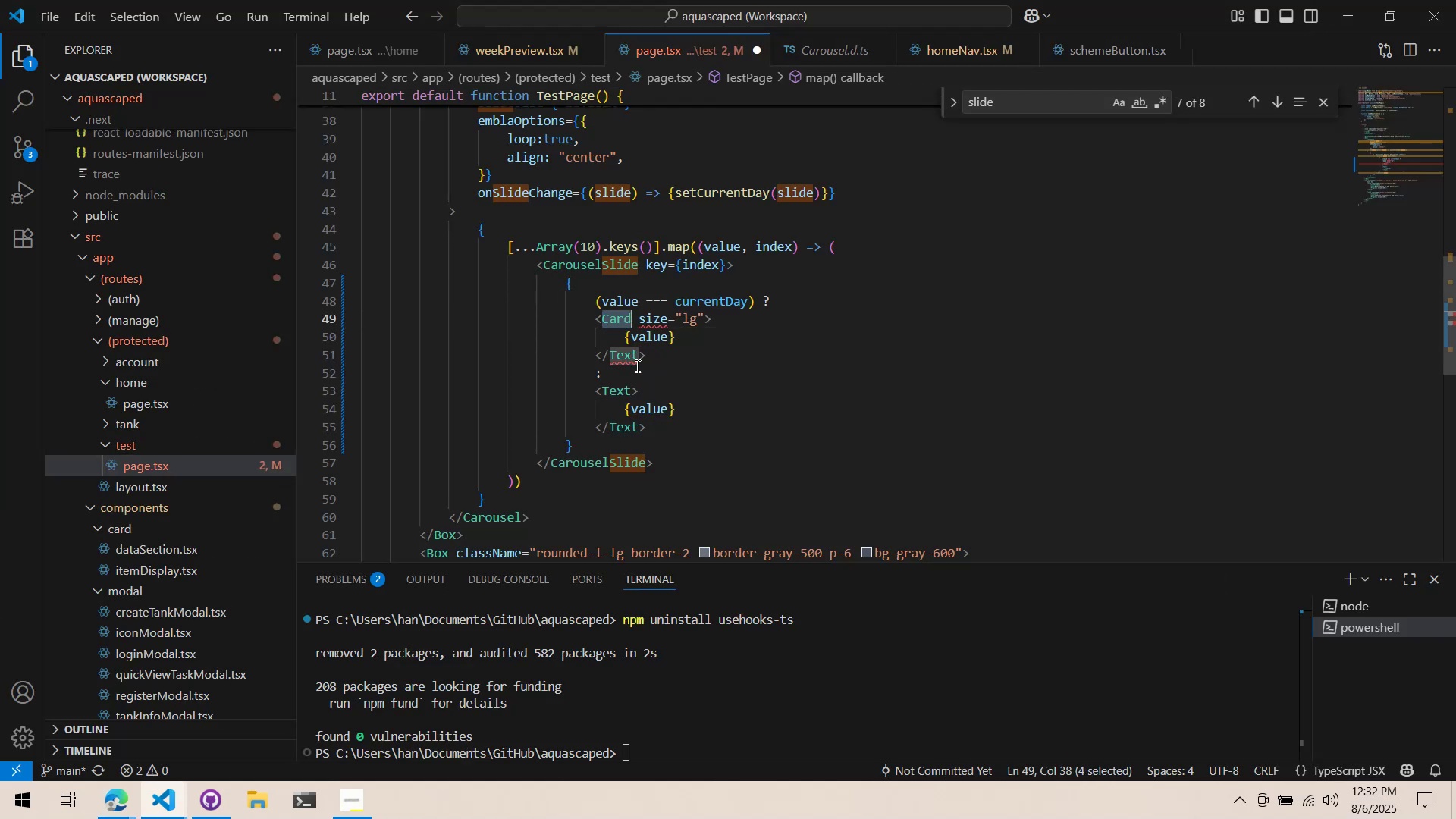 
key(Control+C)
 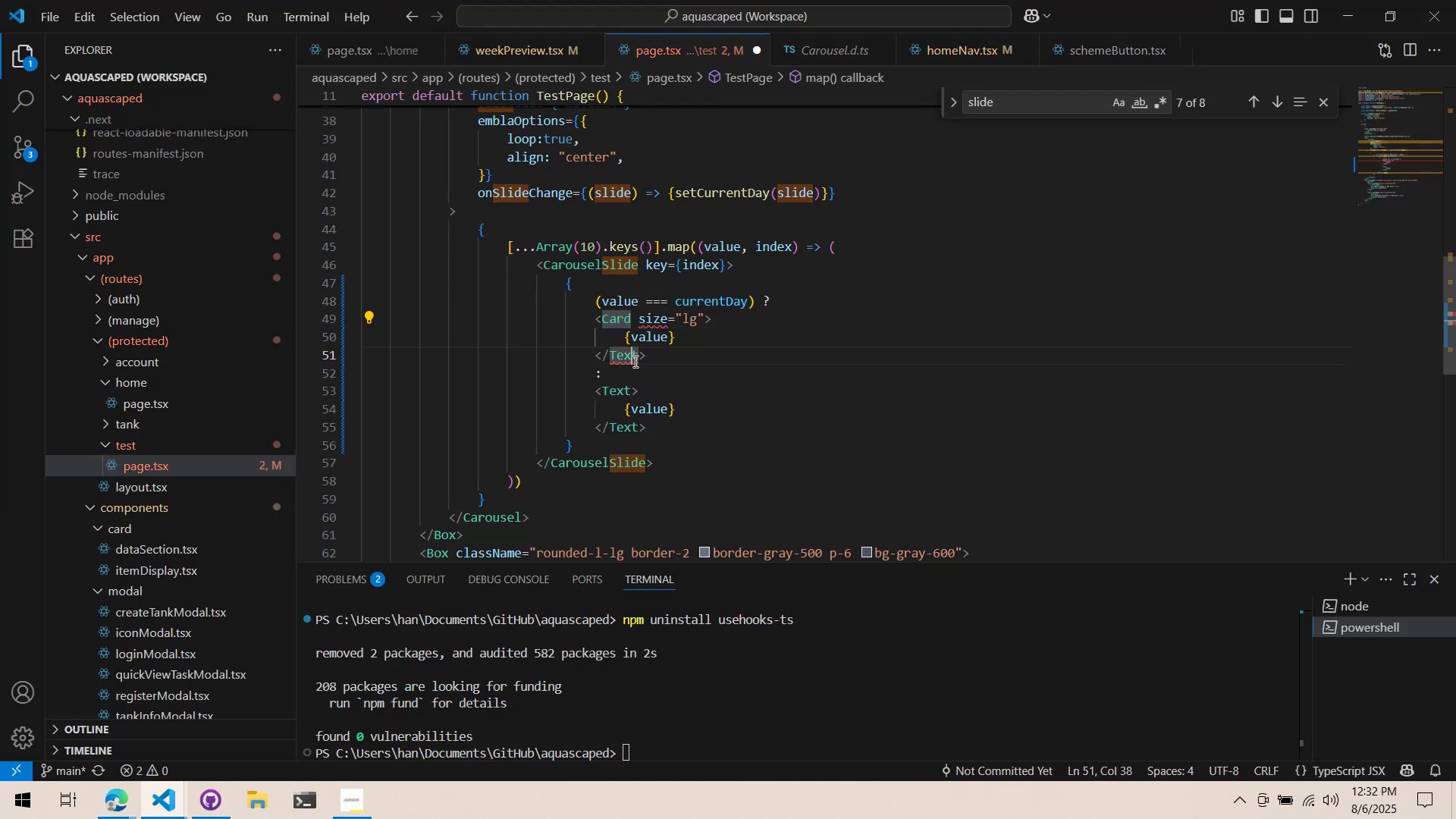 
double_click([634, 361])
 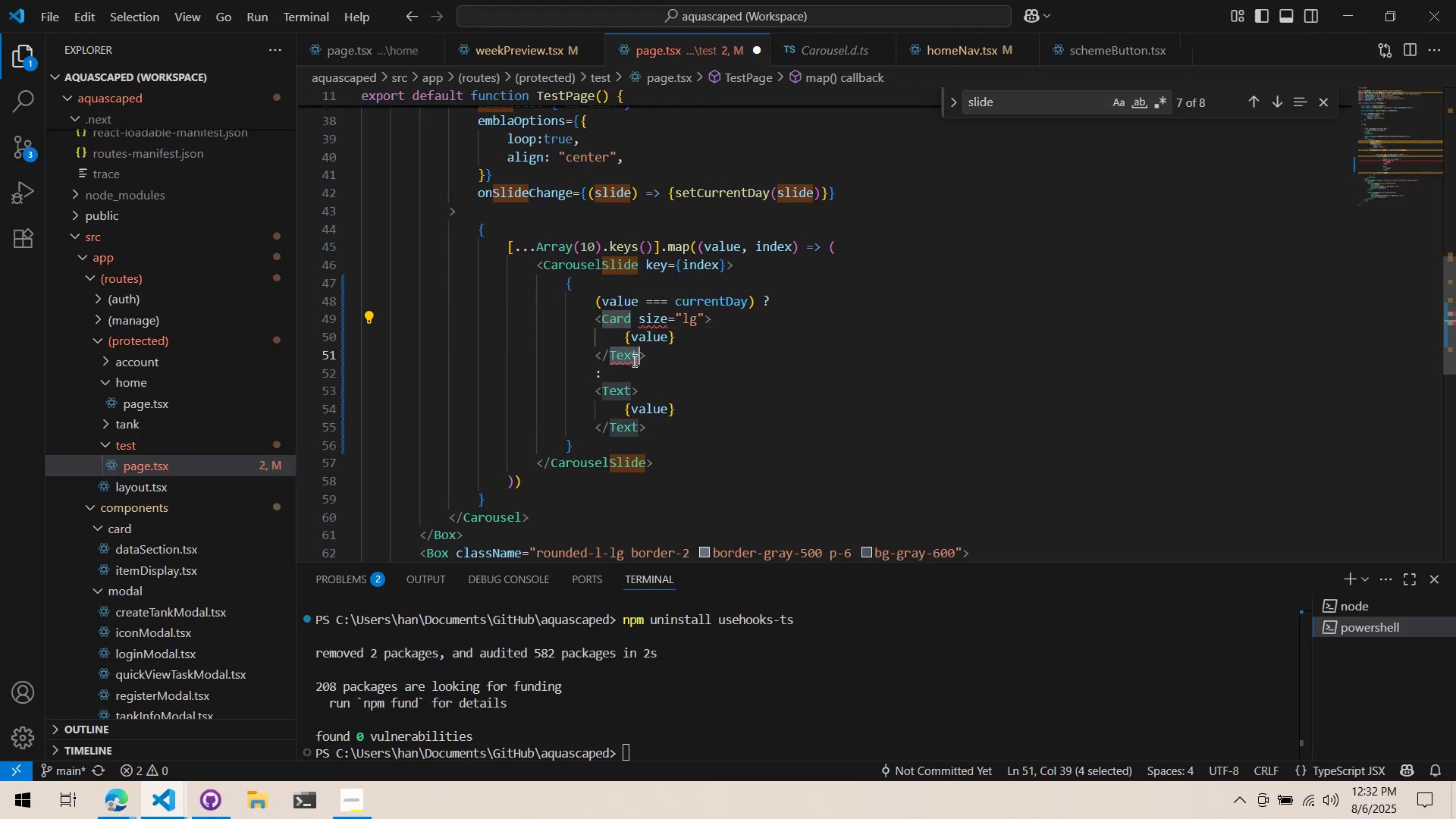 
key(Control+ControlLeft)
 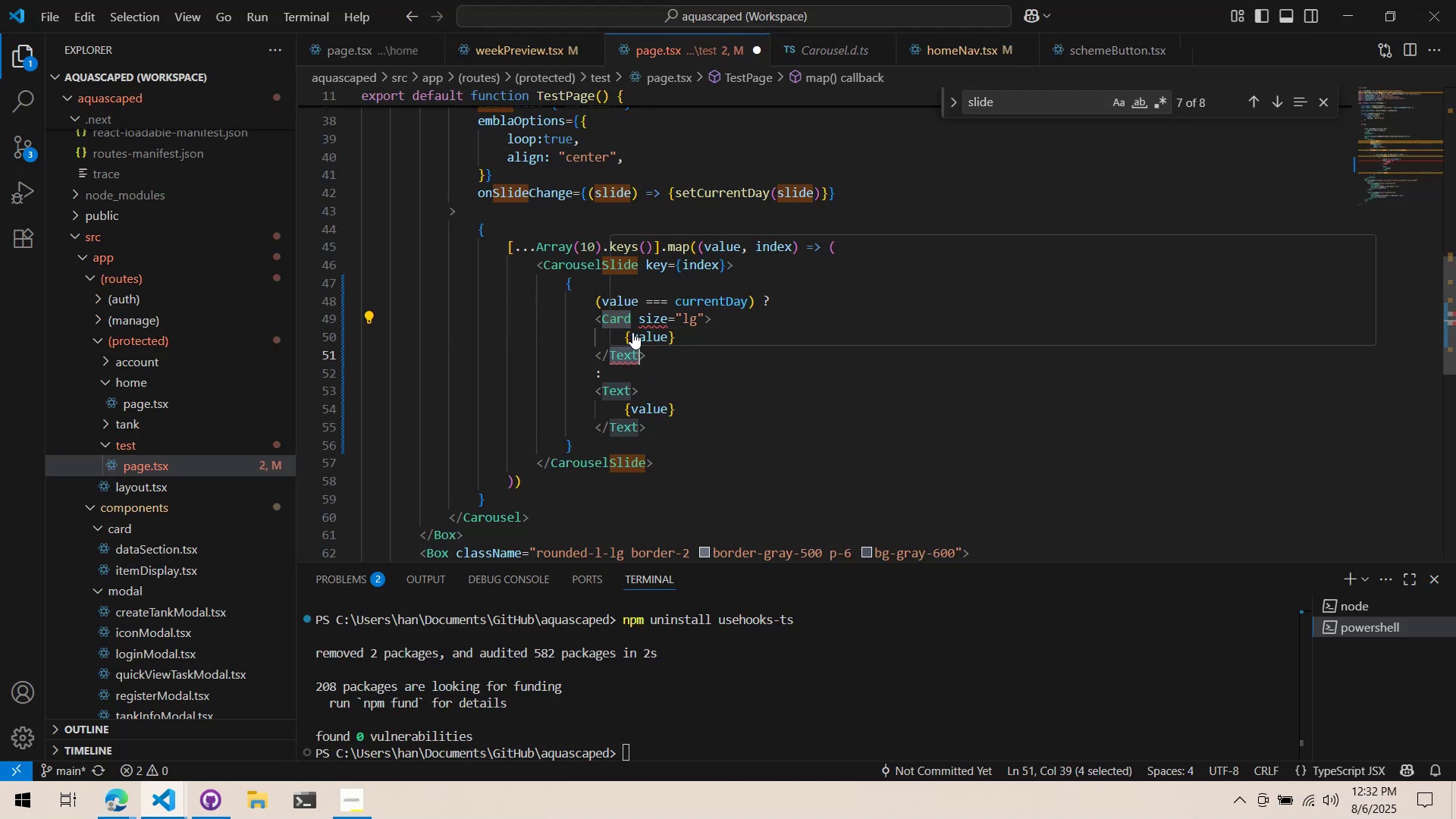 
key(Control+V)
 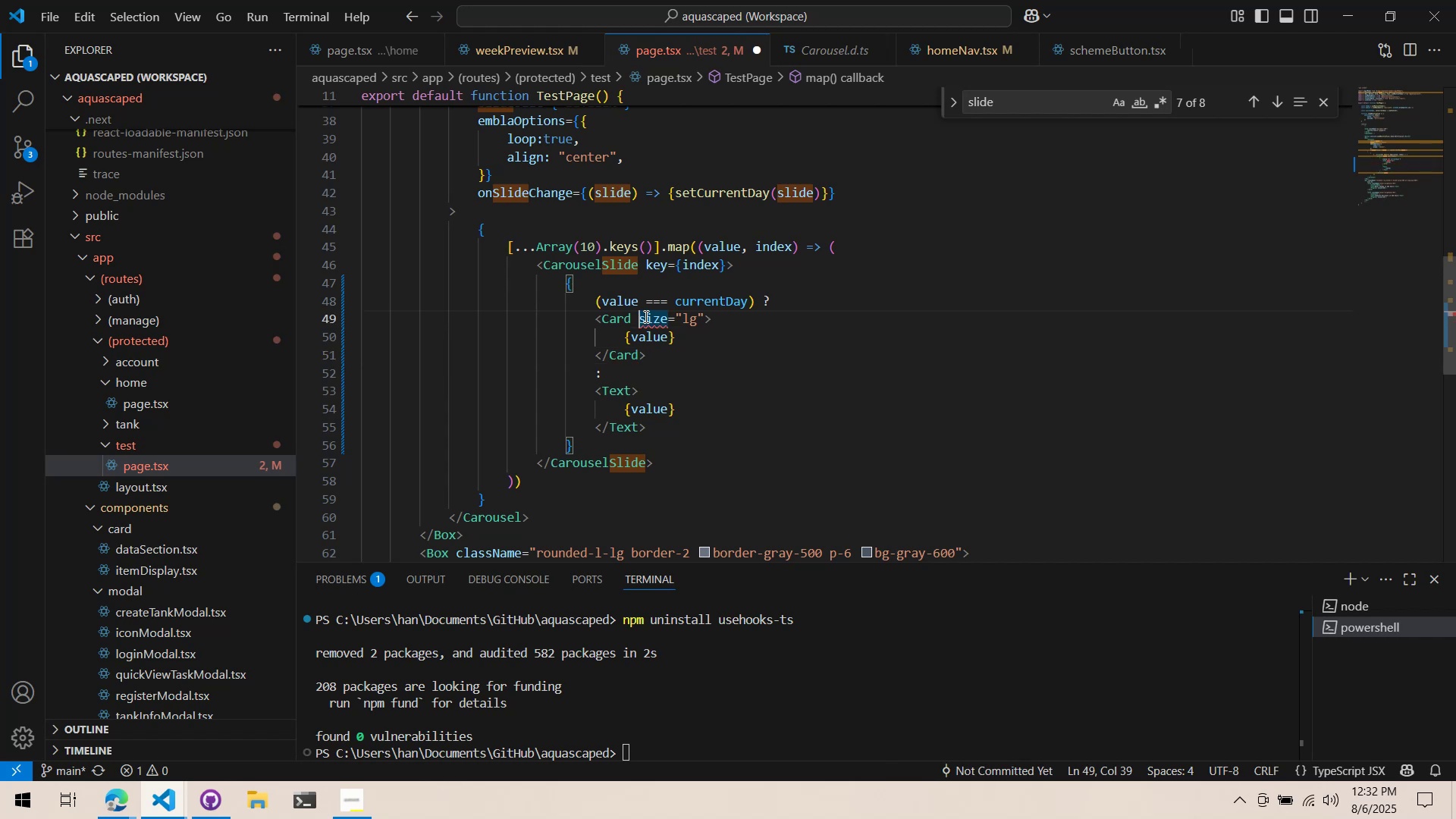 
double_click([647, 316])
 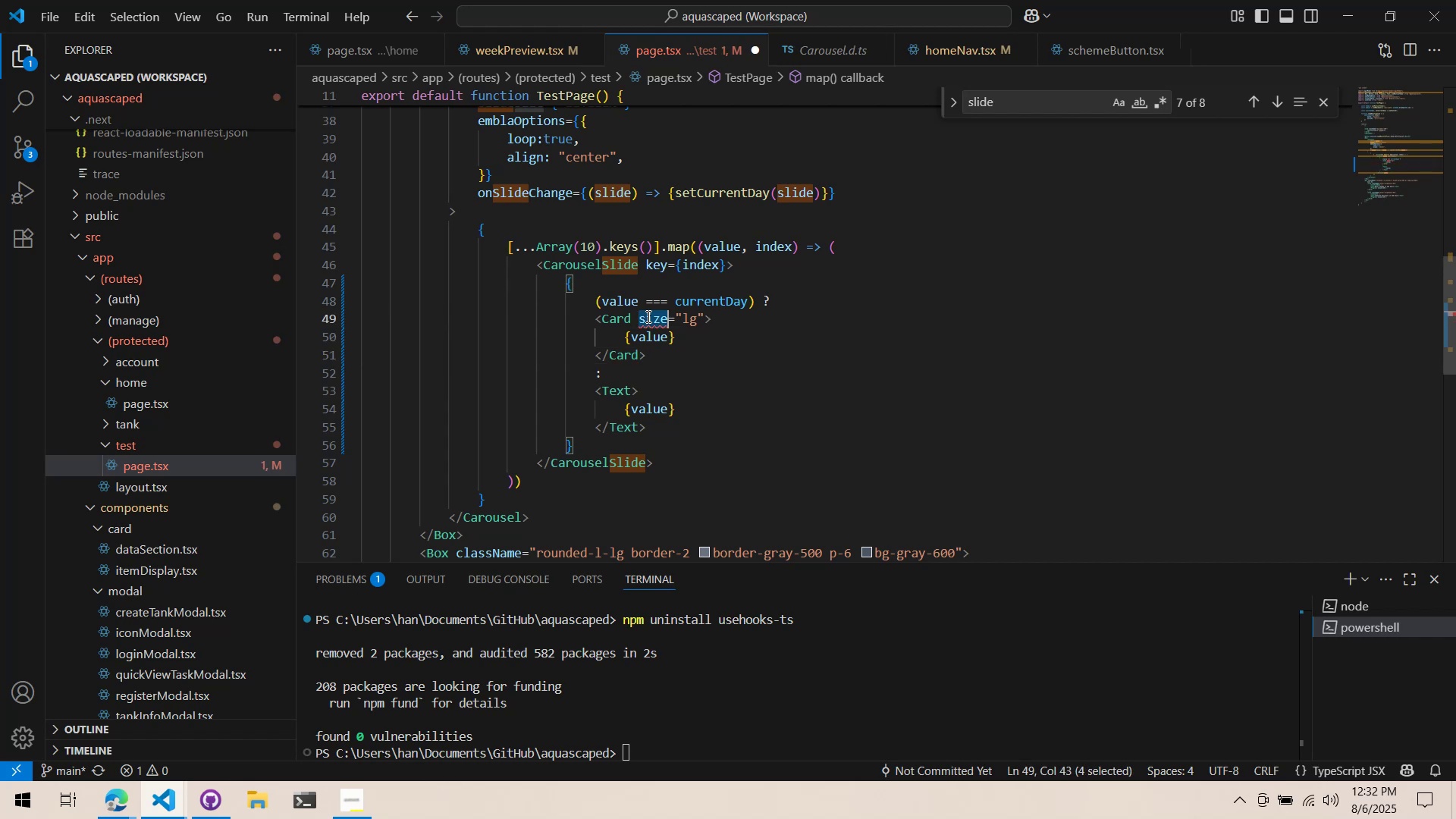 
triple_click([647, 316])
 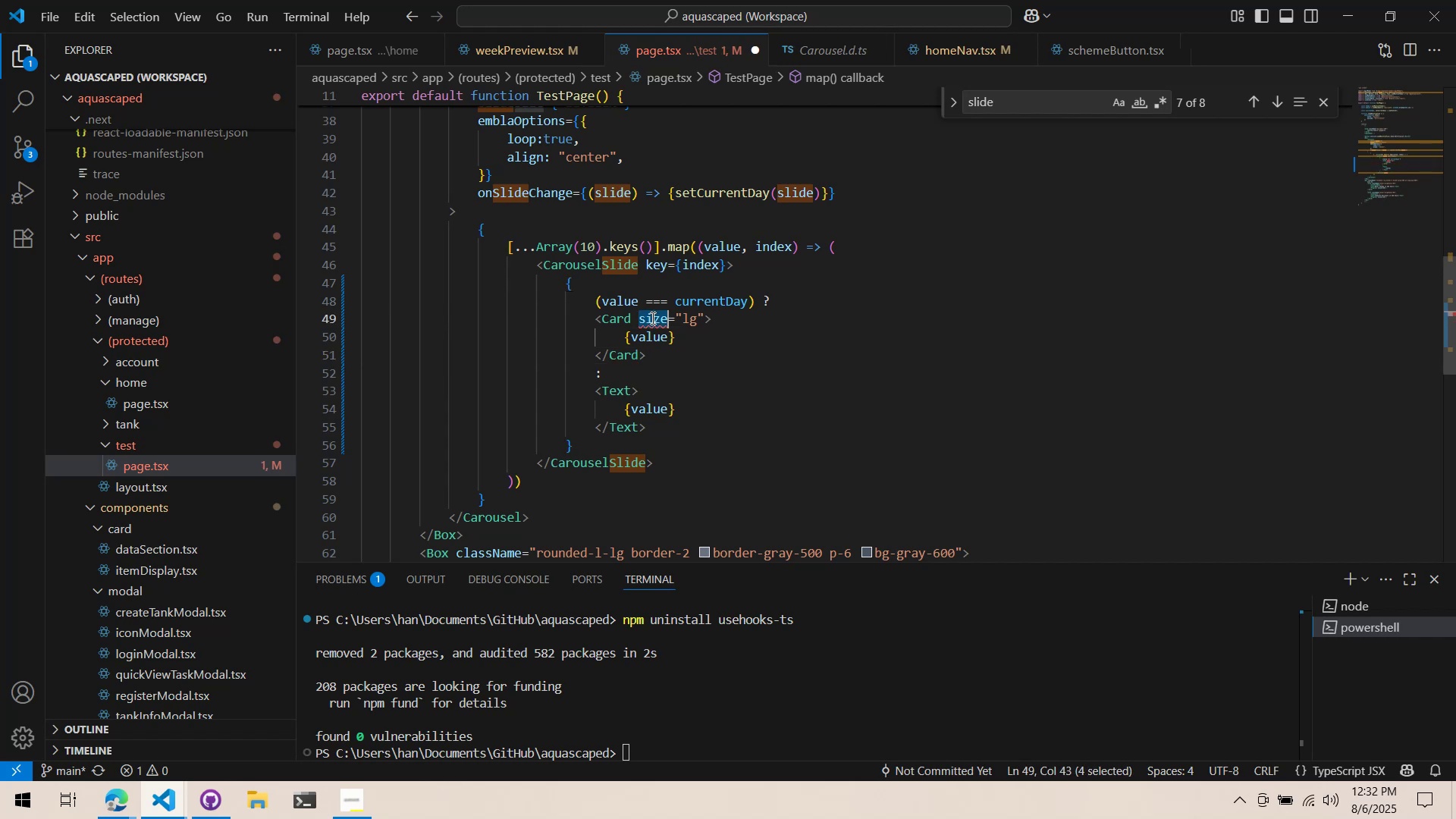 
mouse_move([665, 318])
 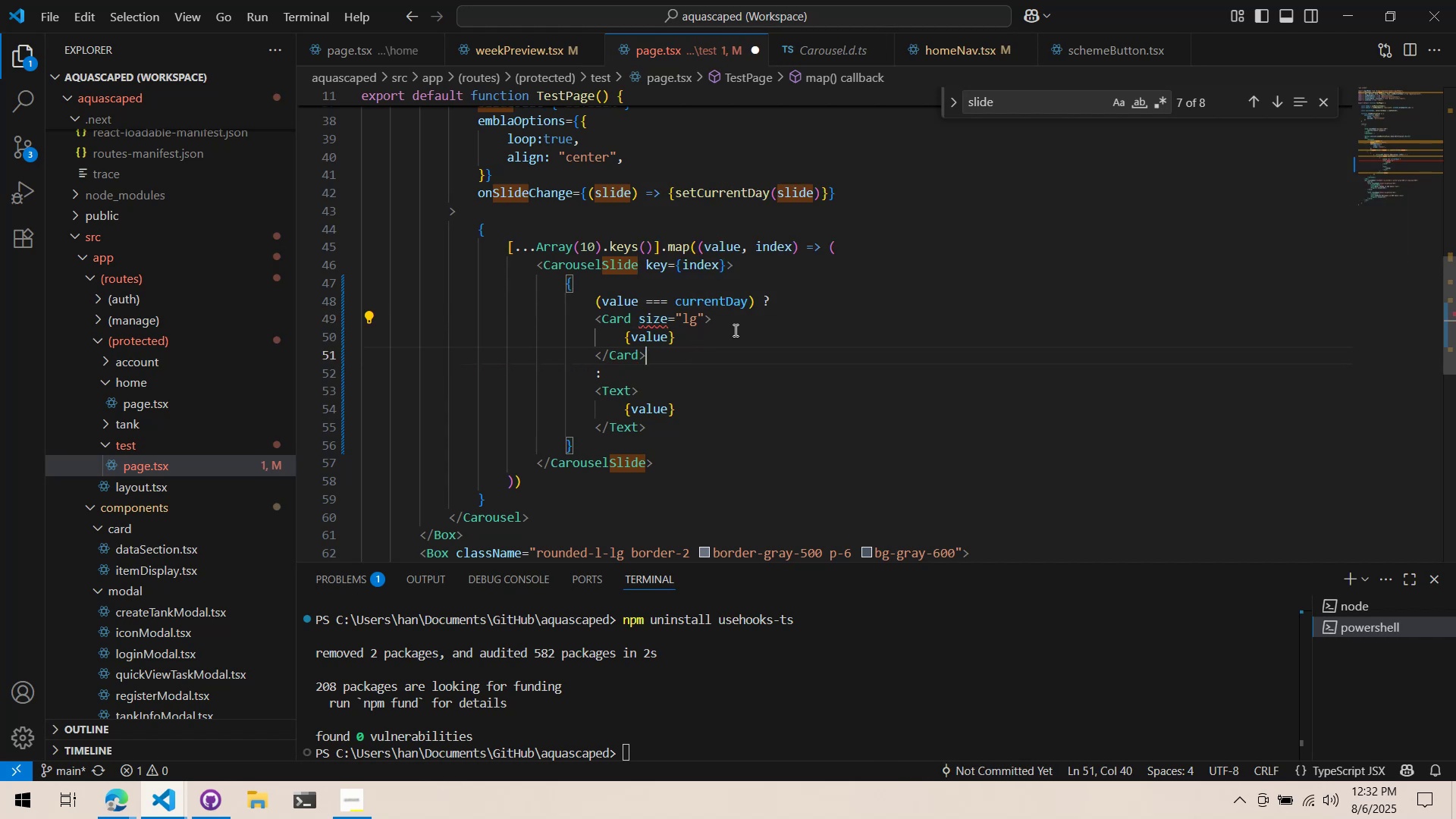 
double_click([734, 330])
 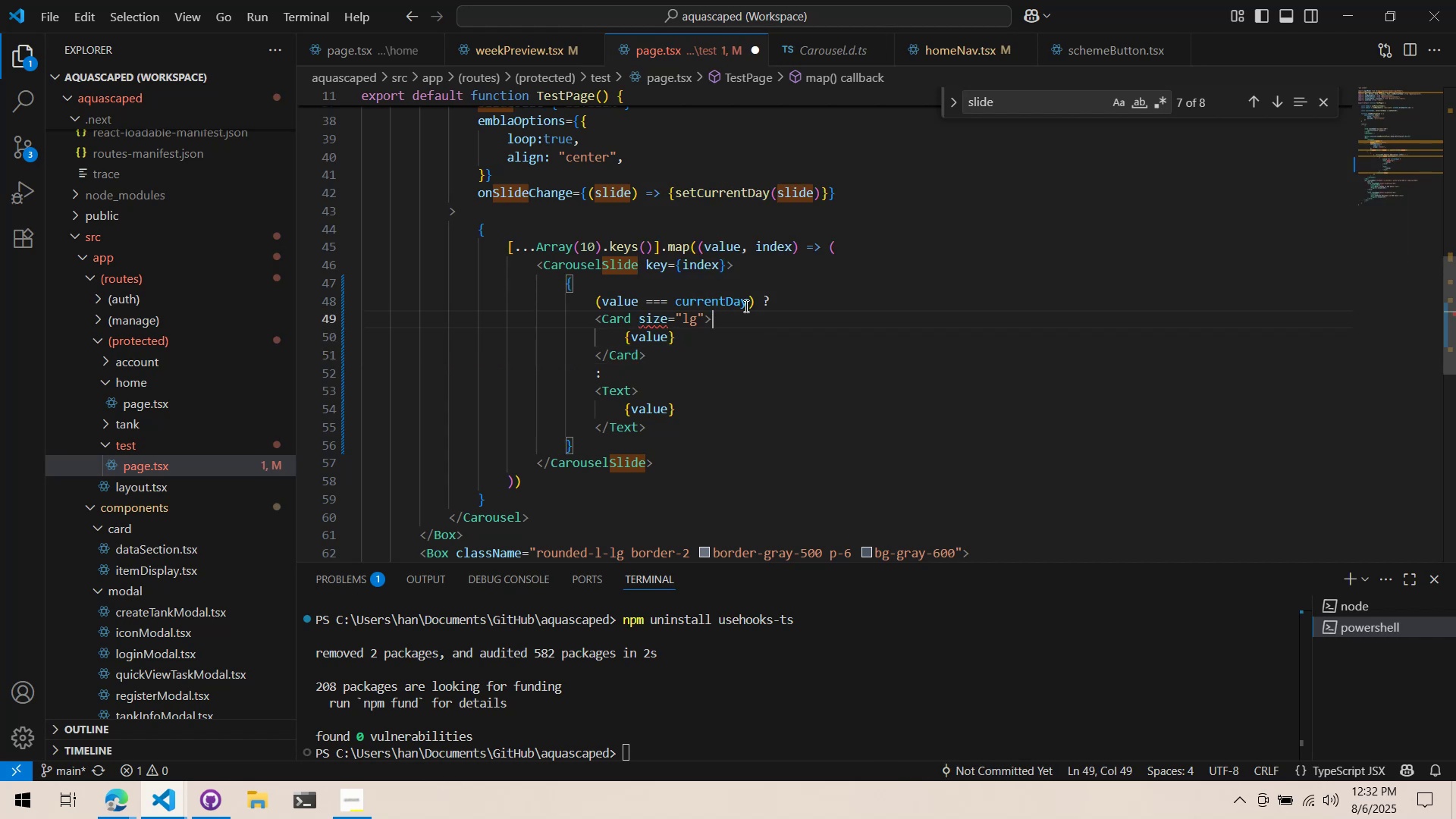 
key(Enter)
 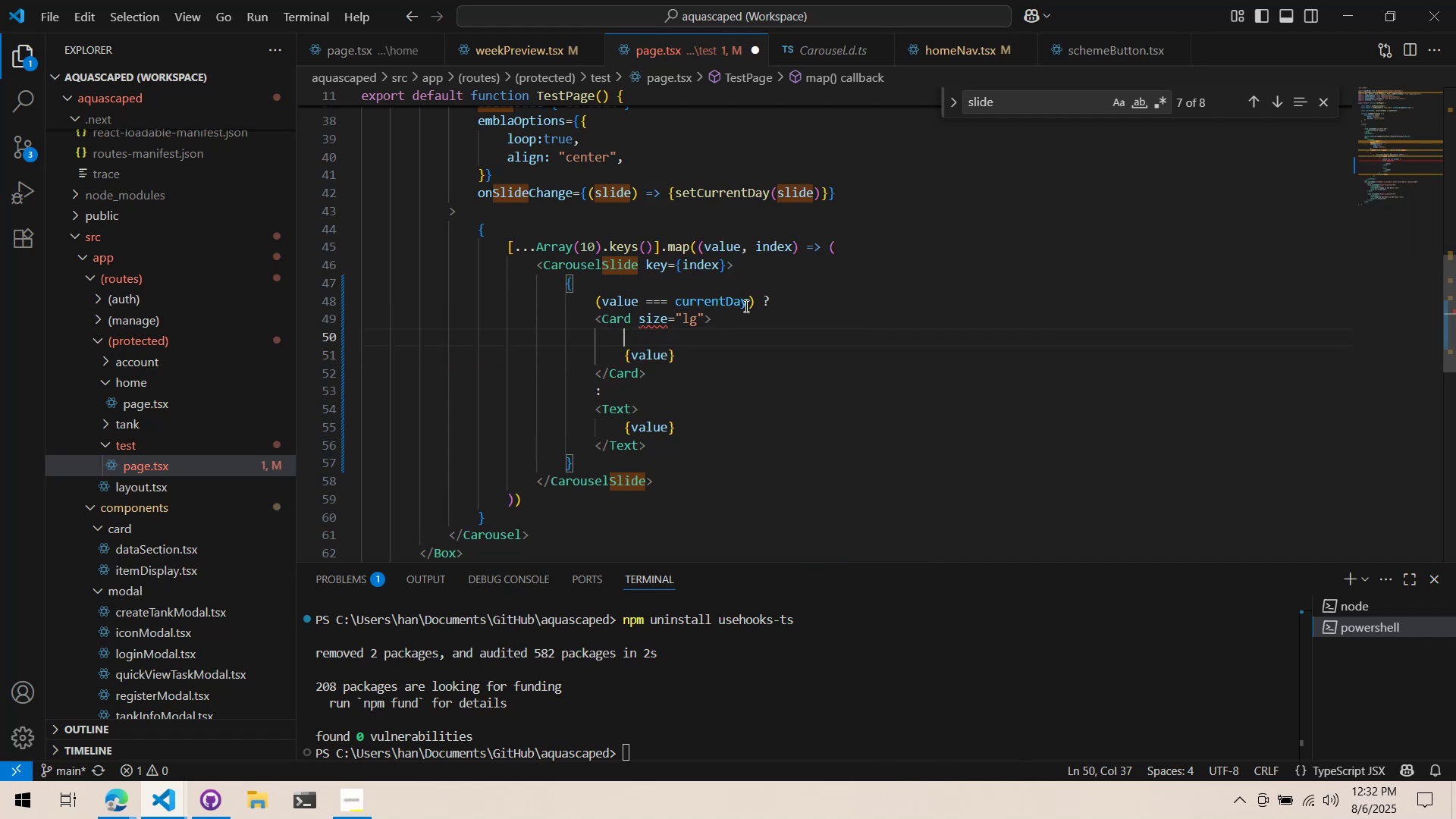 
type(<s)
key(Backspace)
type(Text>)
 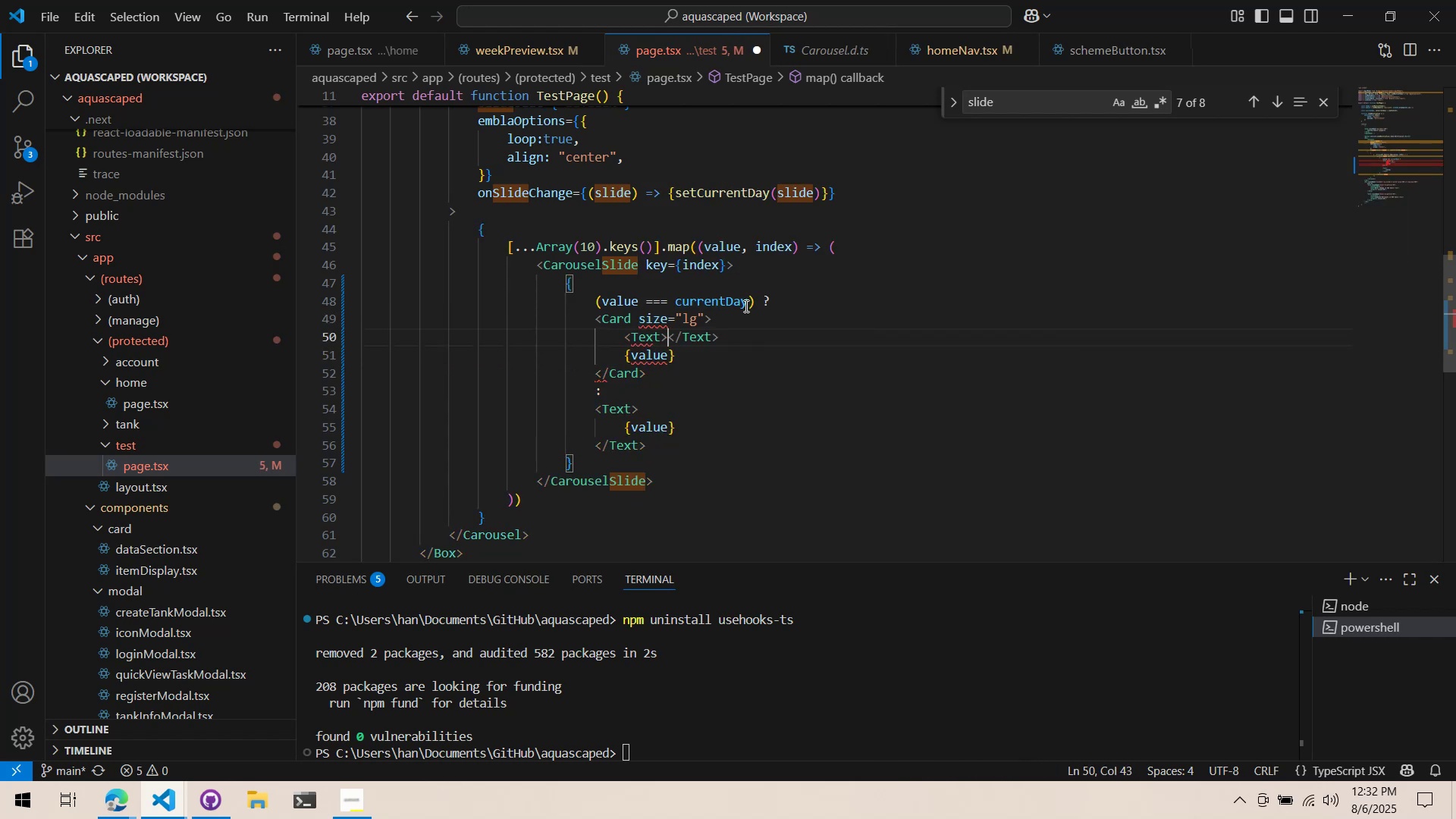 
key(Enter)
 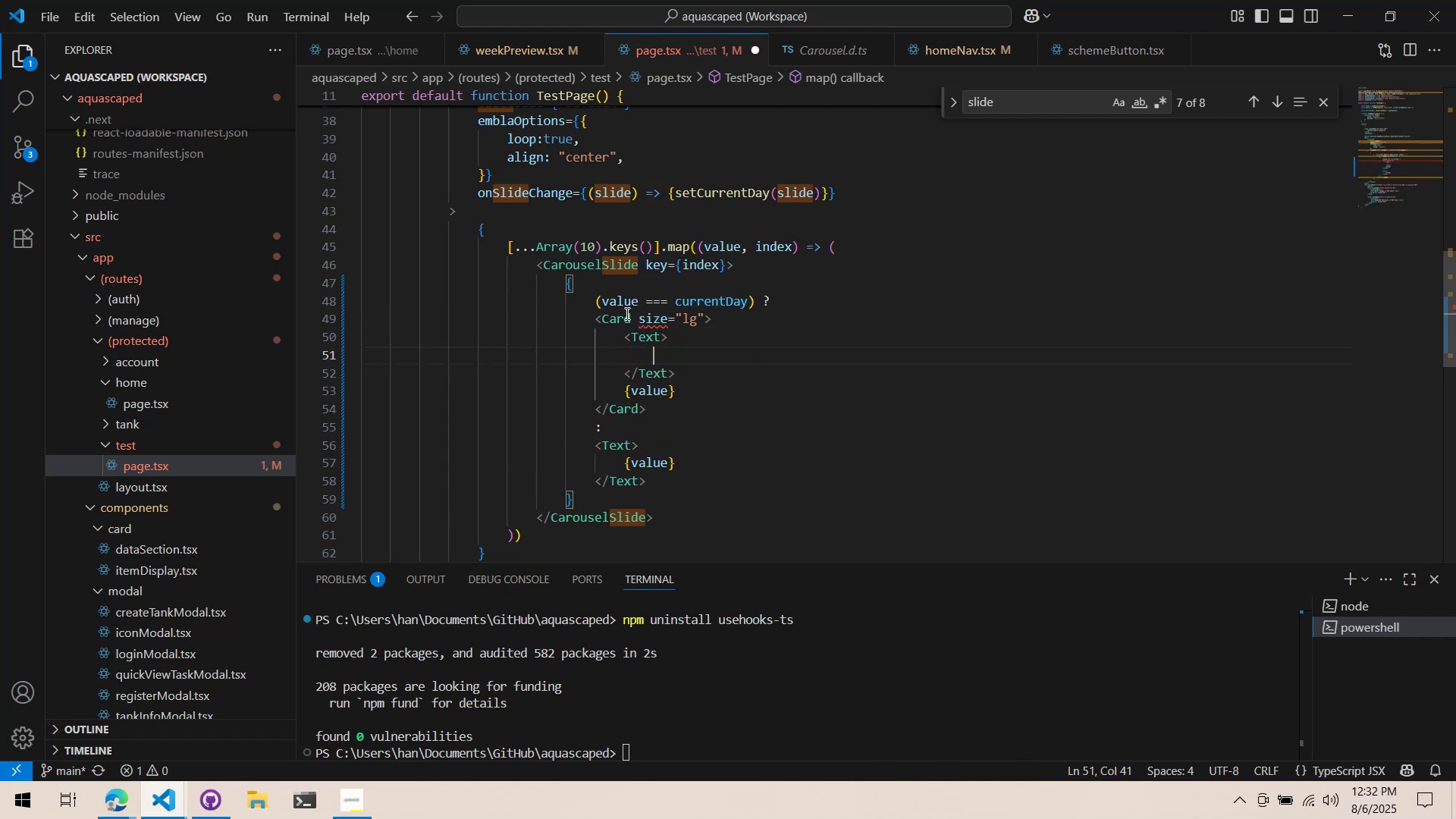 
left_click_drag(start_coordinate=[632, 313], to_coordinate=[704, 316])
 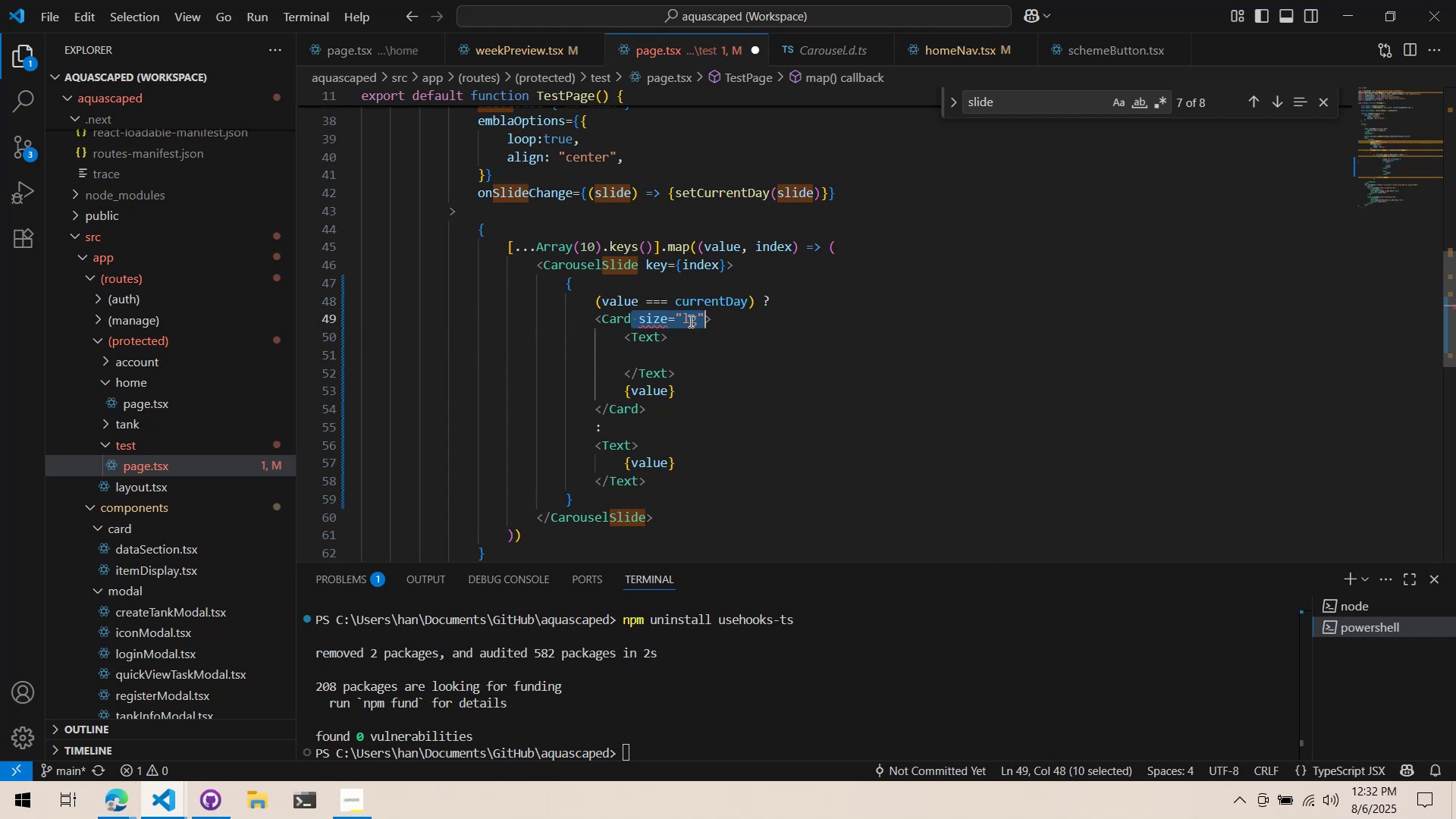 
left_click_drag(start_coordinate=[689, 321], to_coordinate=[661, 342])
 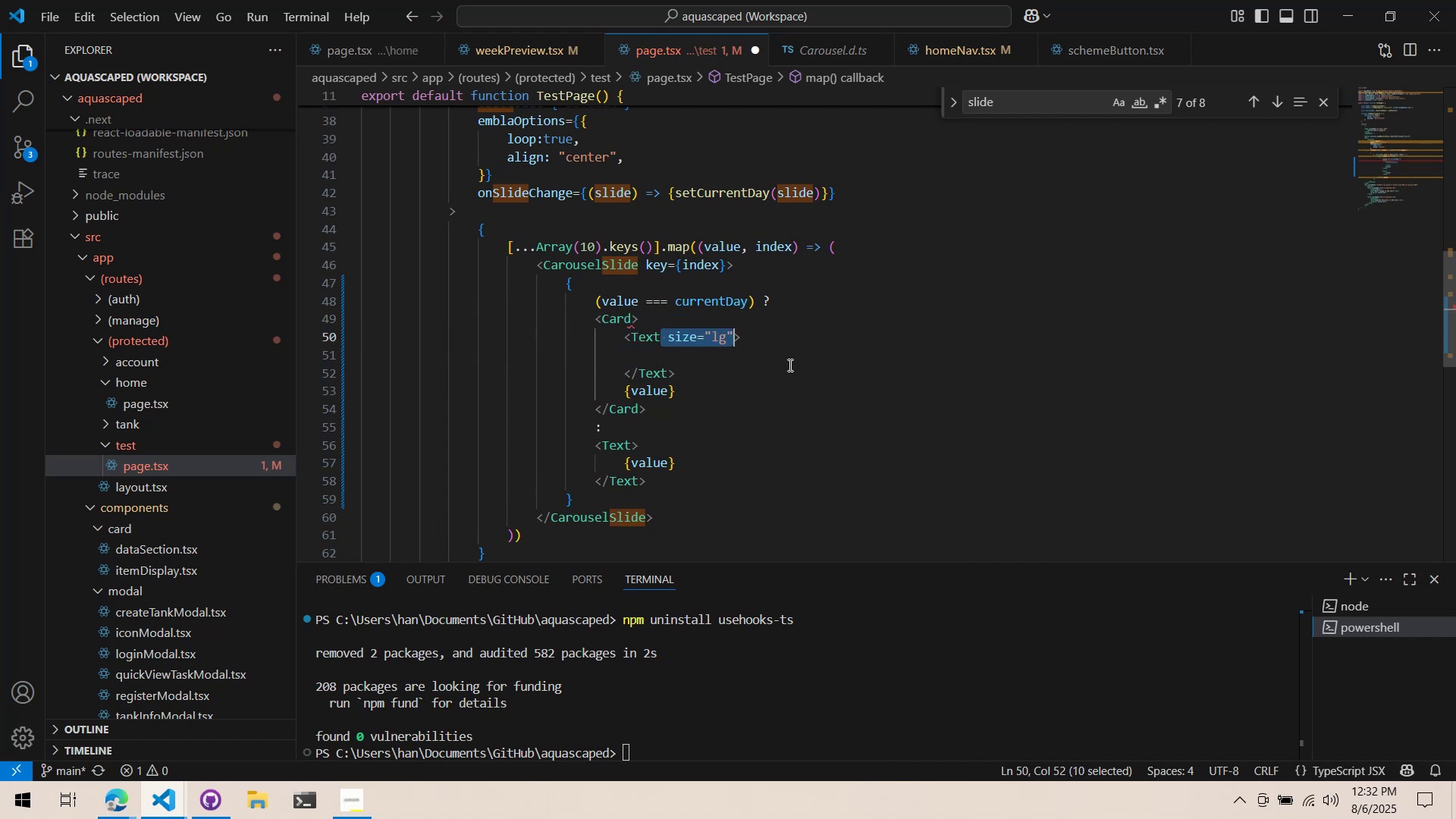 
left_click([789, 365])
 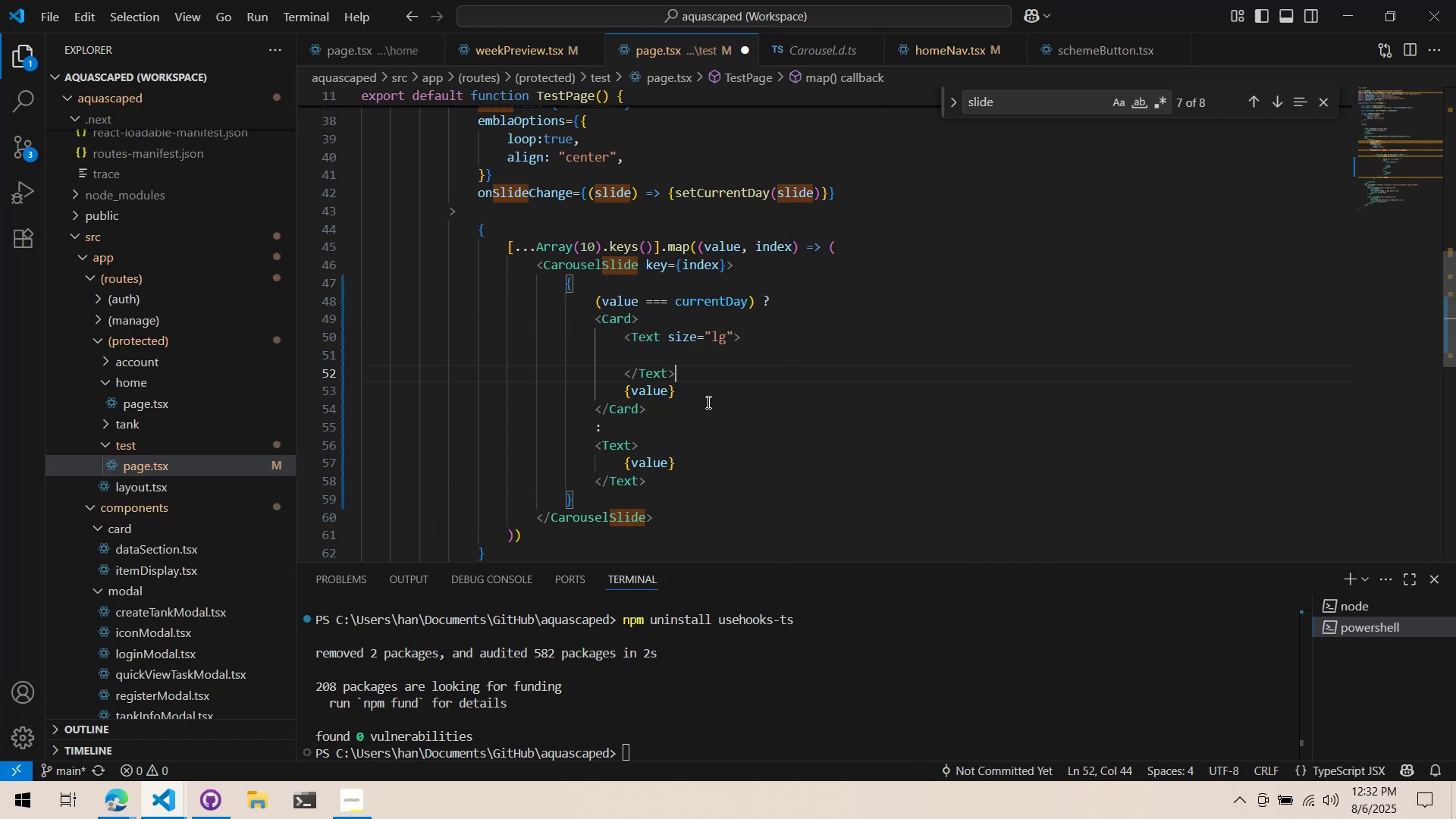 
left_click_drag(start_coordinate=[722, 391], to_coordinate=[623, 395])
 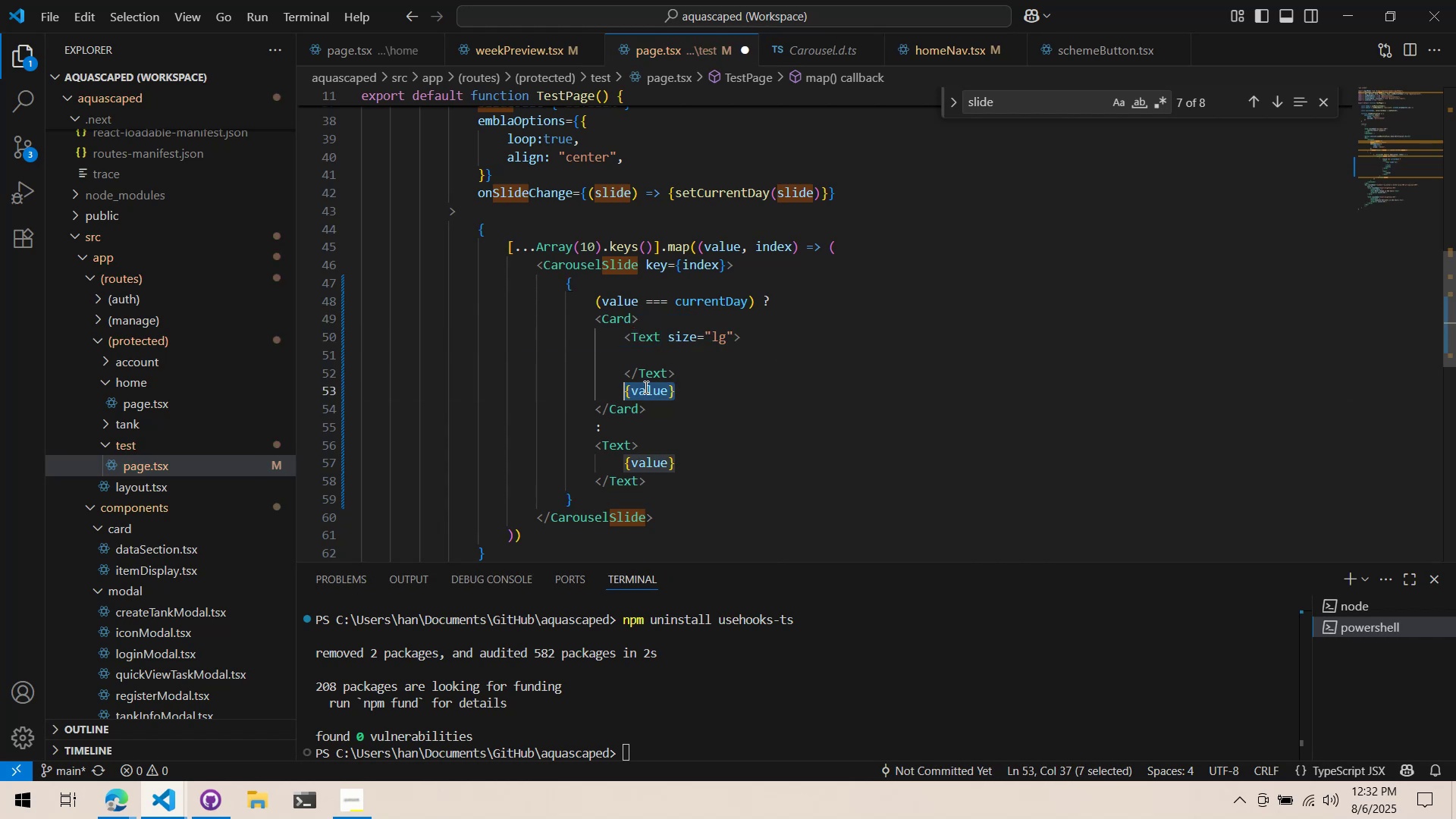 
left_click_drag(start_coordinate=[646, 386], to_coordinate=[688, 349])
 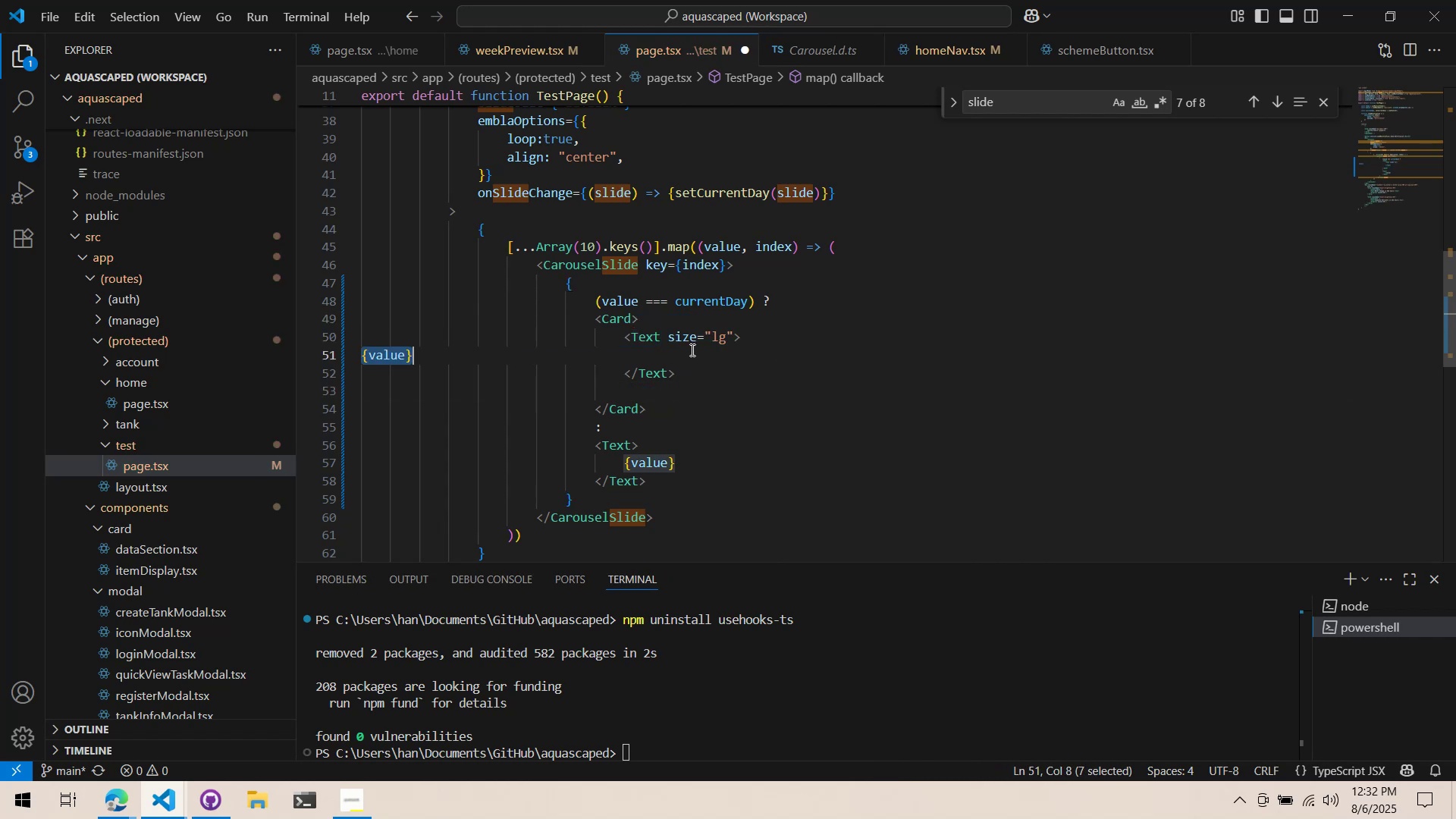 
key(Tab)
 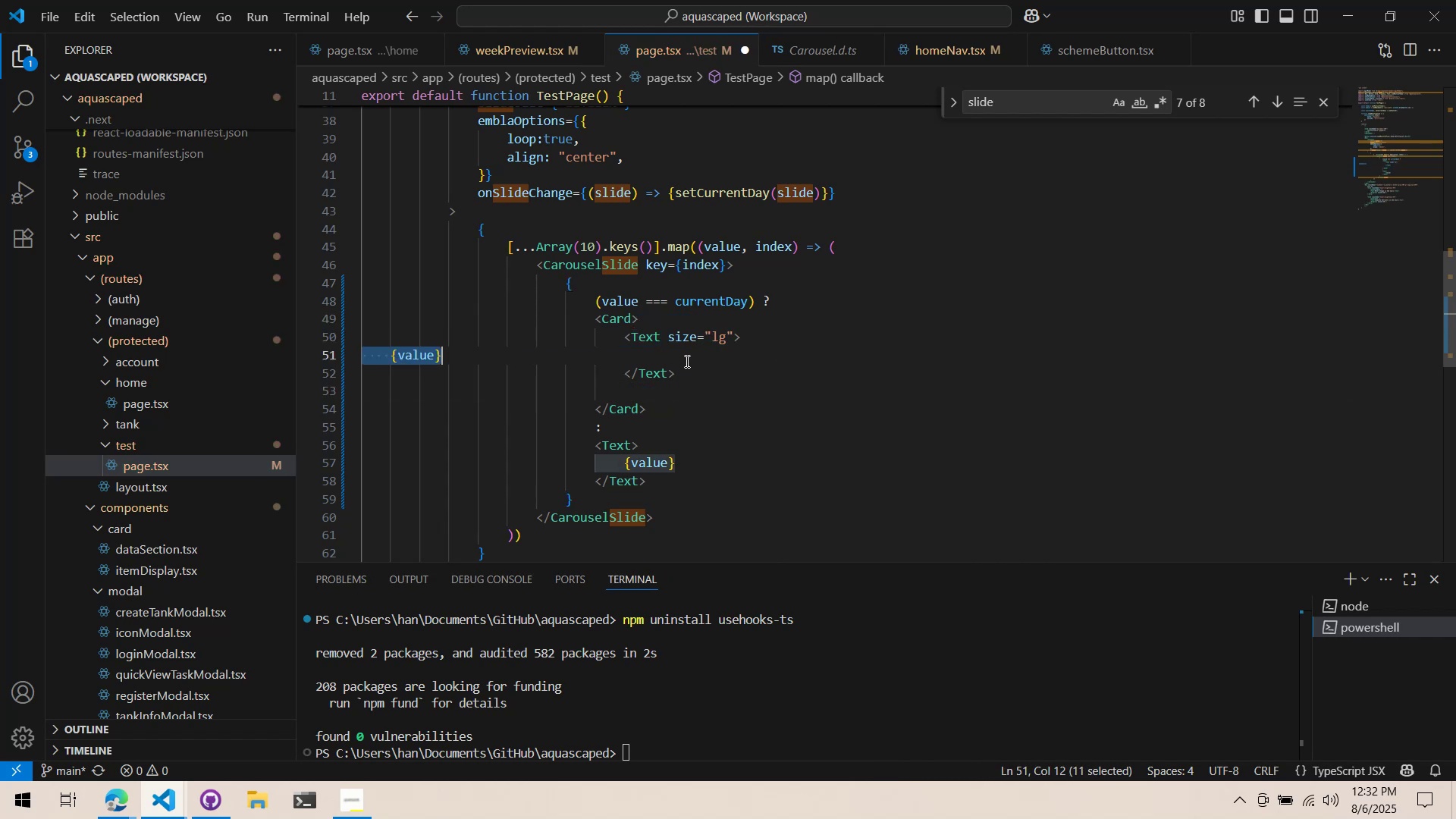 
key(Tab)
 